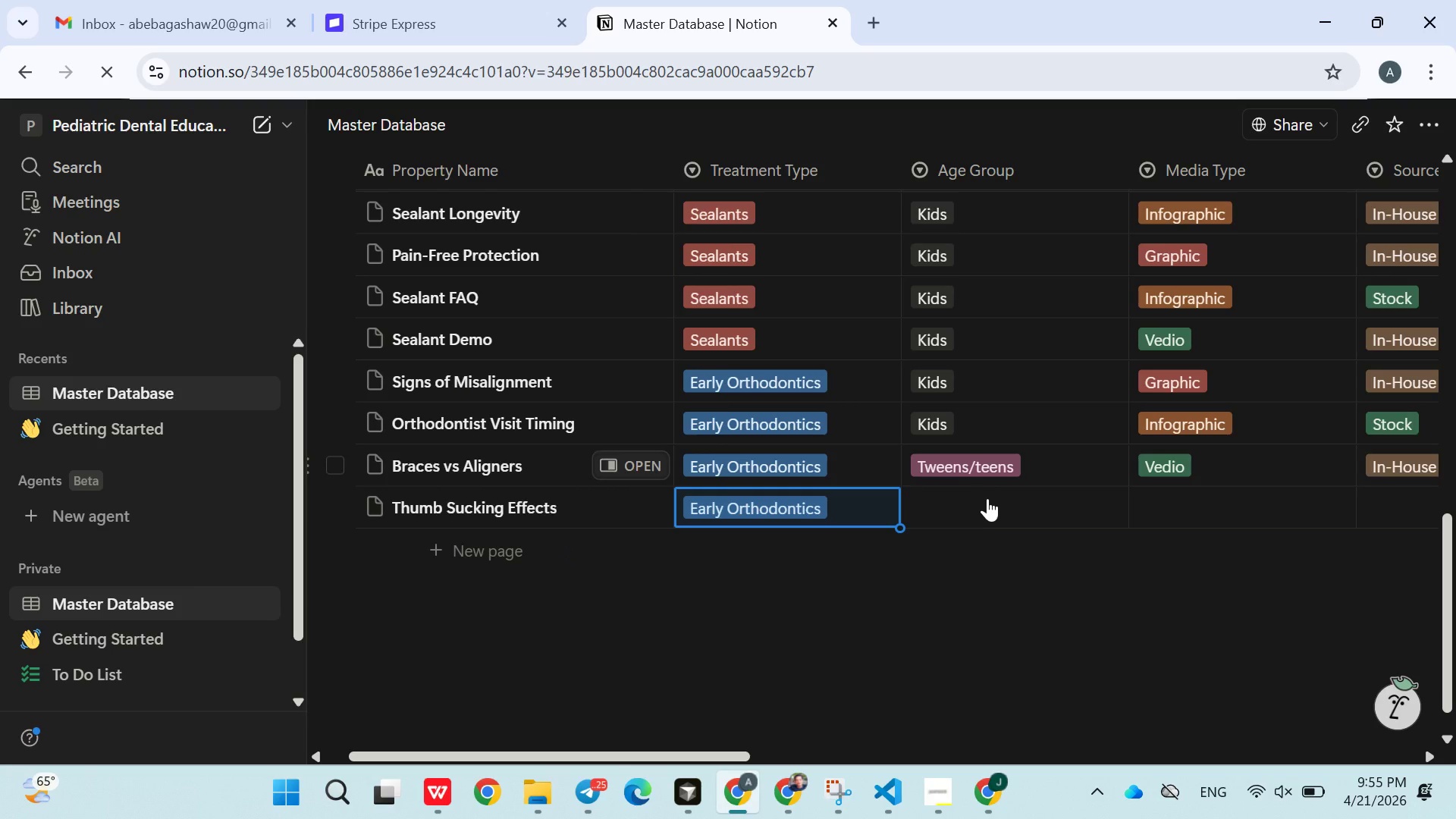 
left_click([987, 499])
 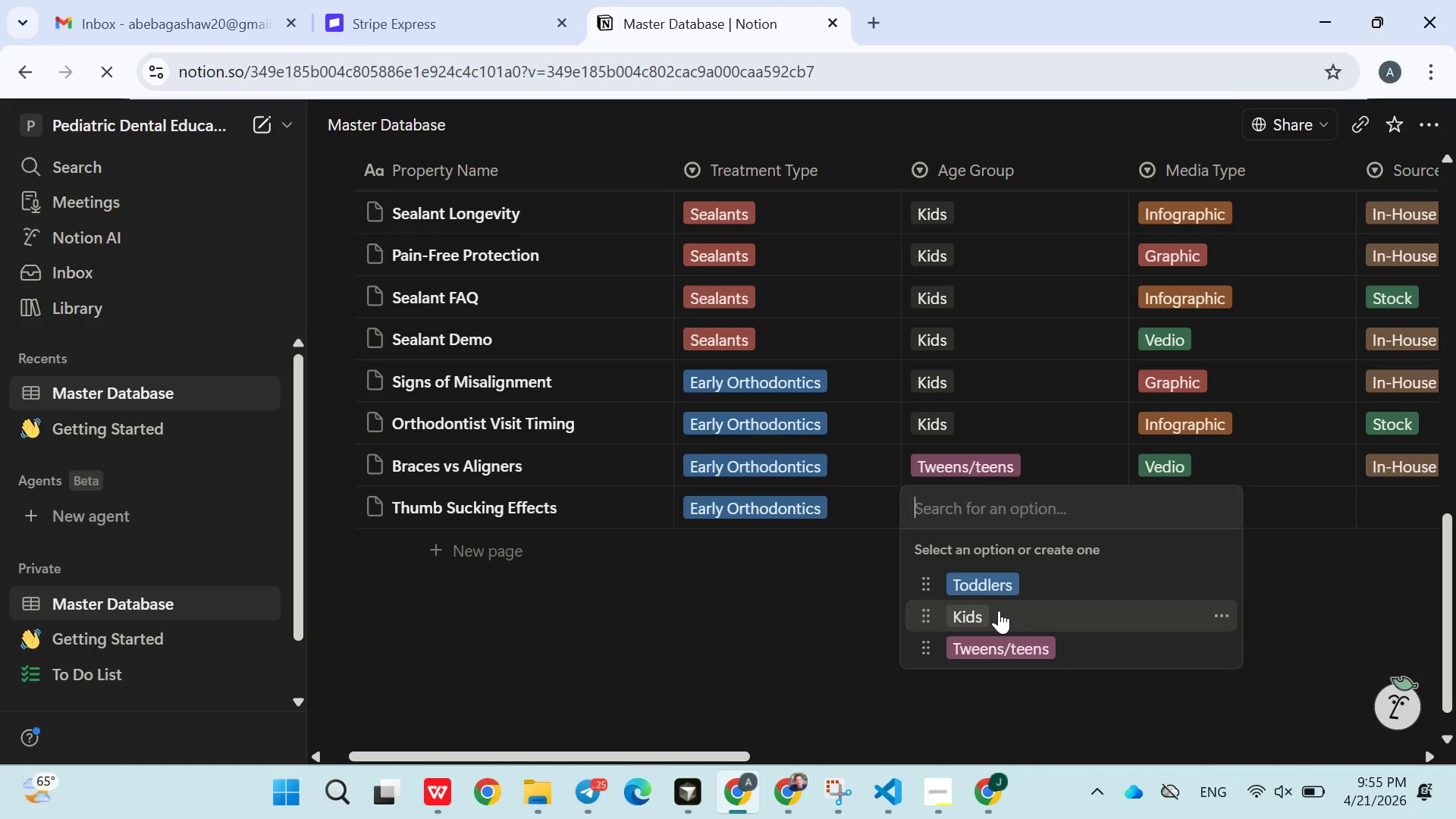 
left_click([999, 610])
 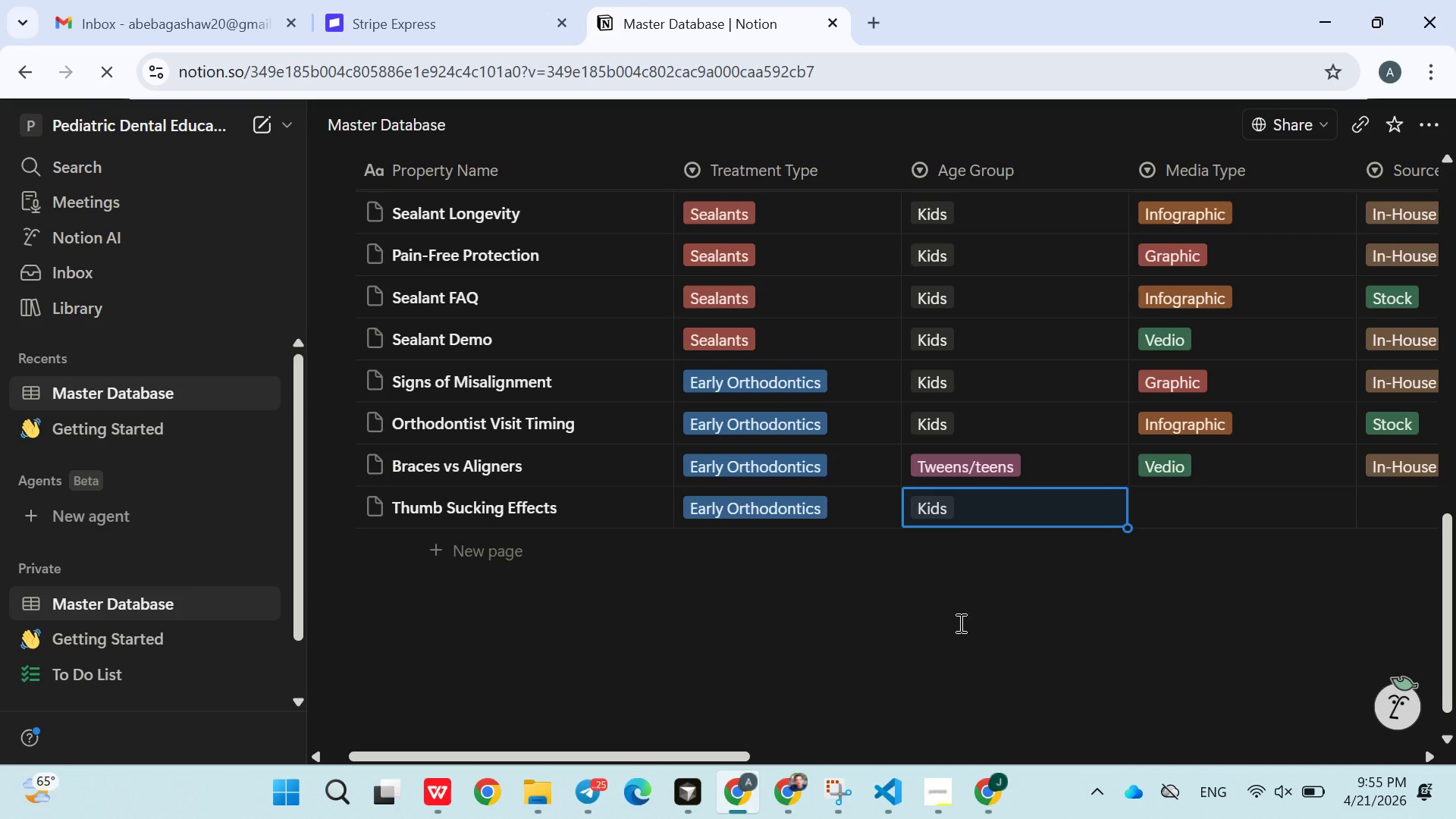 
left_click([993, 519])
 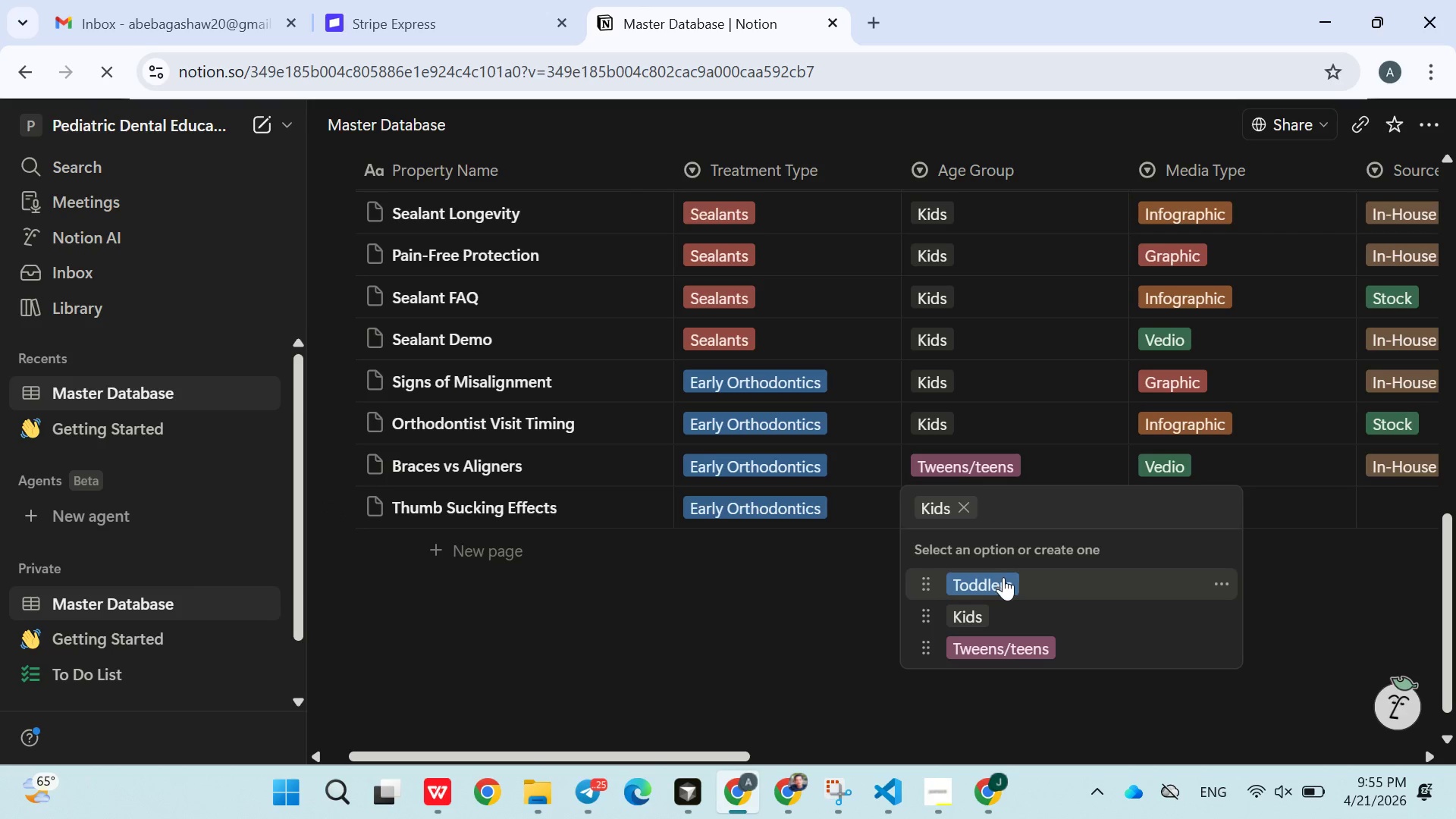 
left_click([1003, 578])
 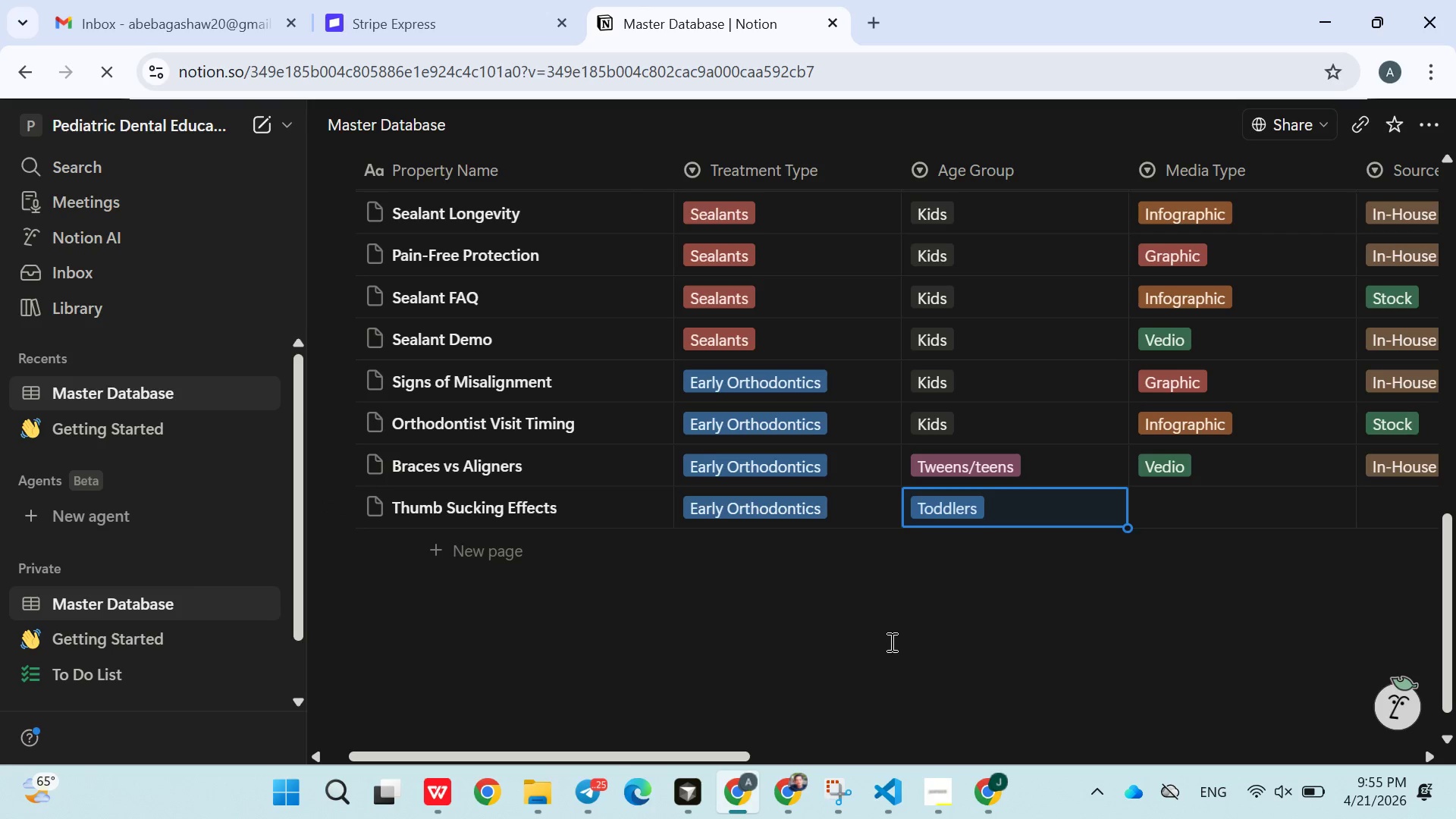 
left_click([890, 642])
 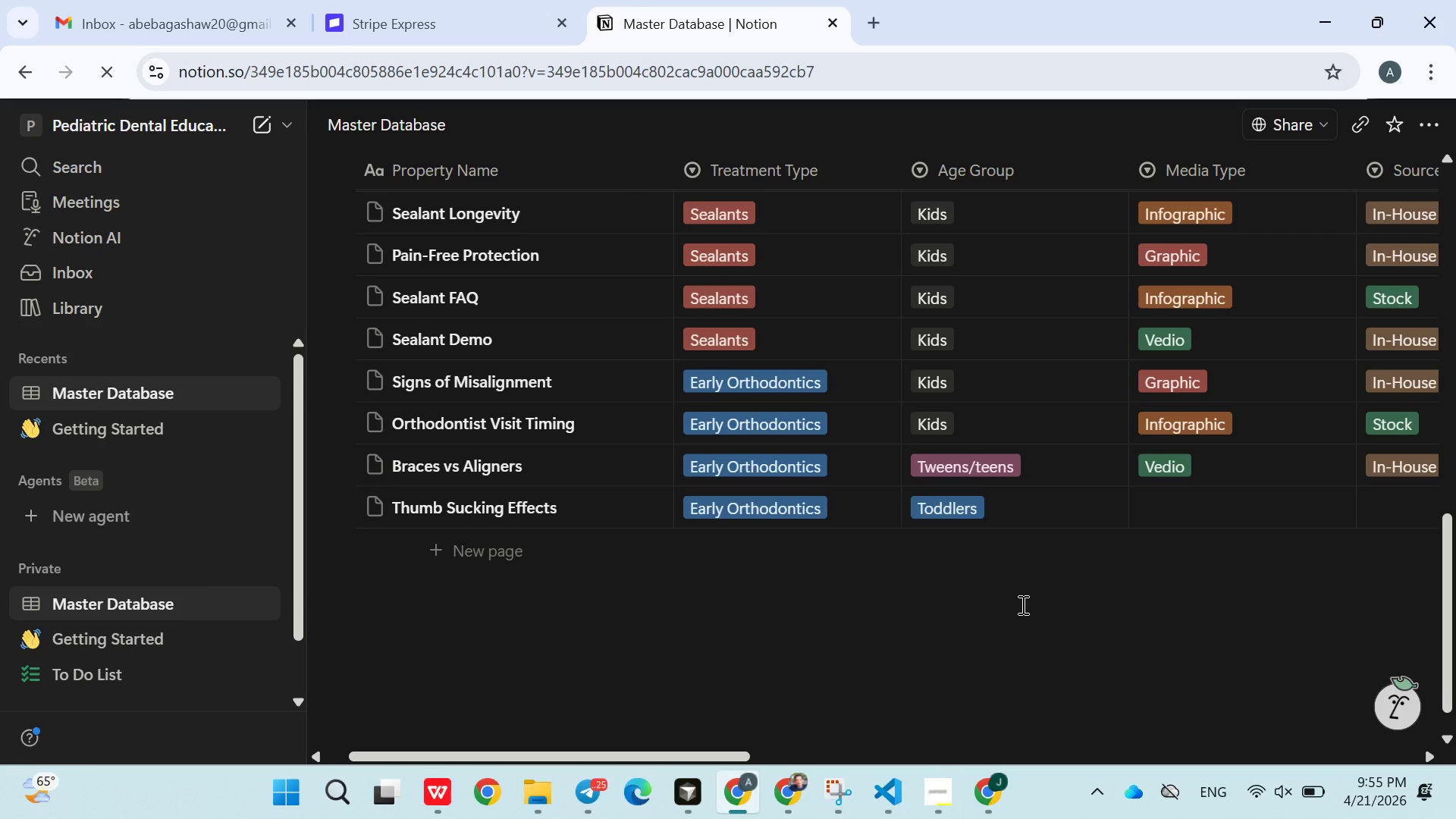 
left_click([1155, 508])
 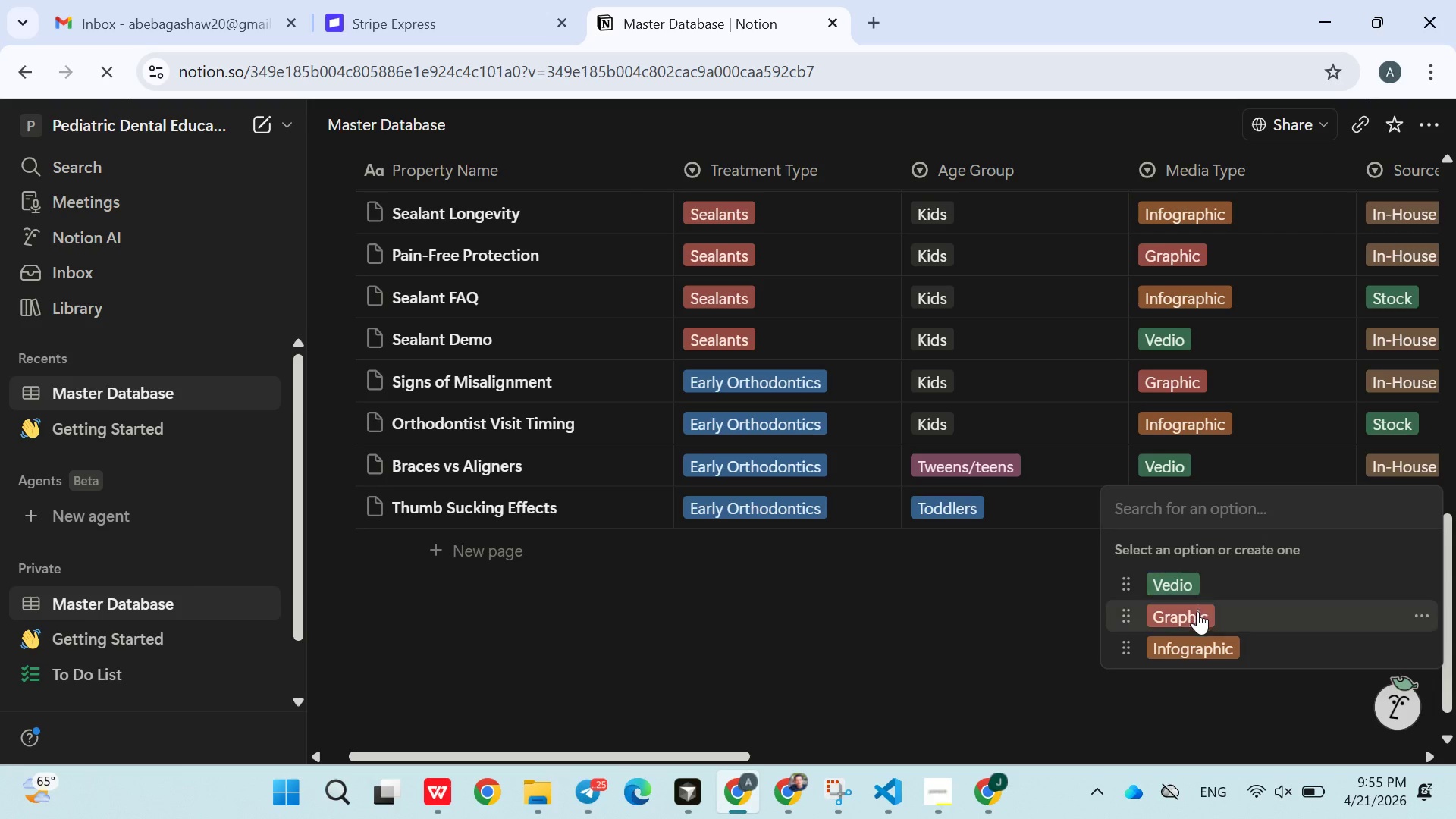 
left_click([1198, 612])
 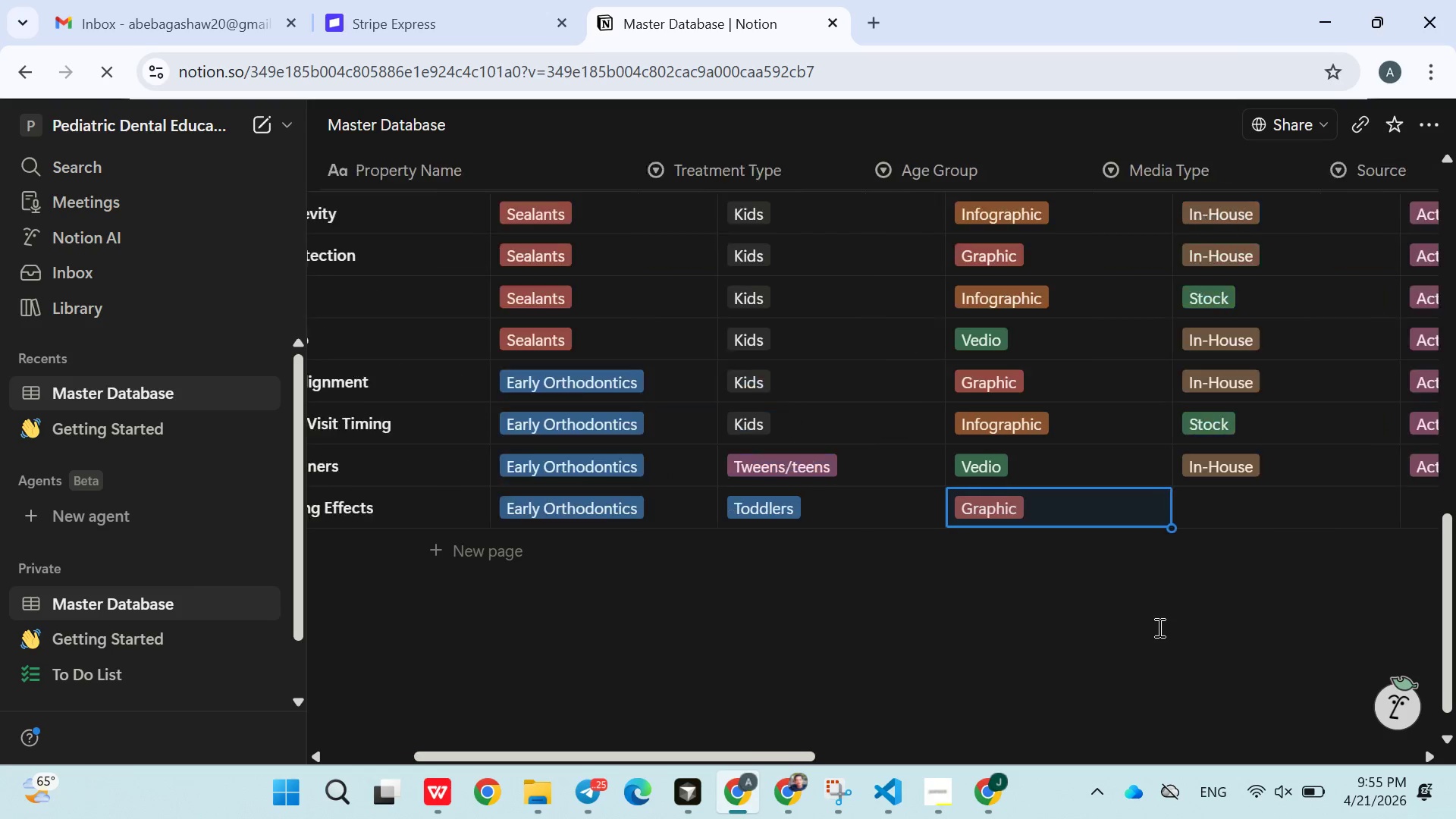 
left_click([1135, 513])
 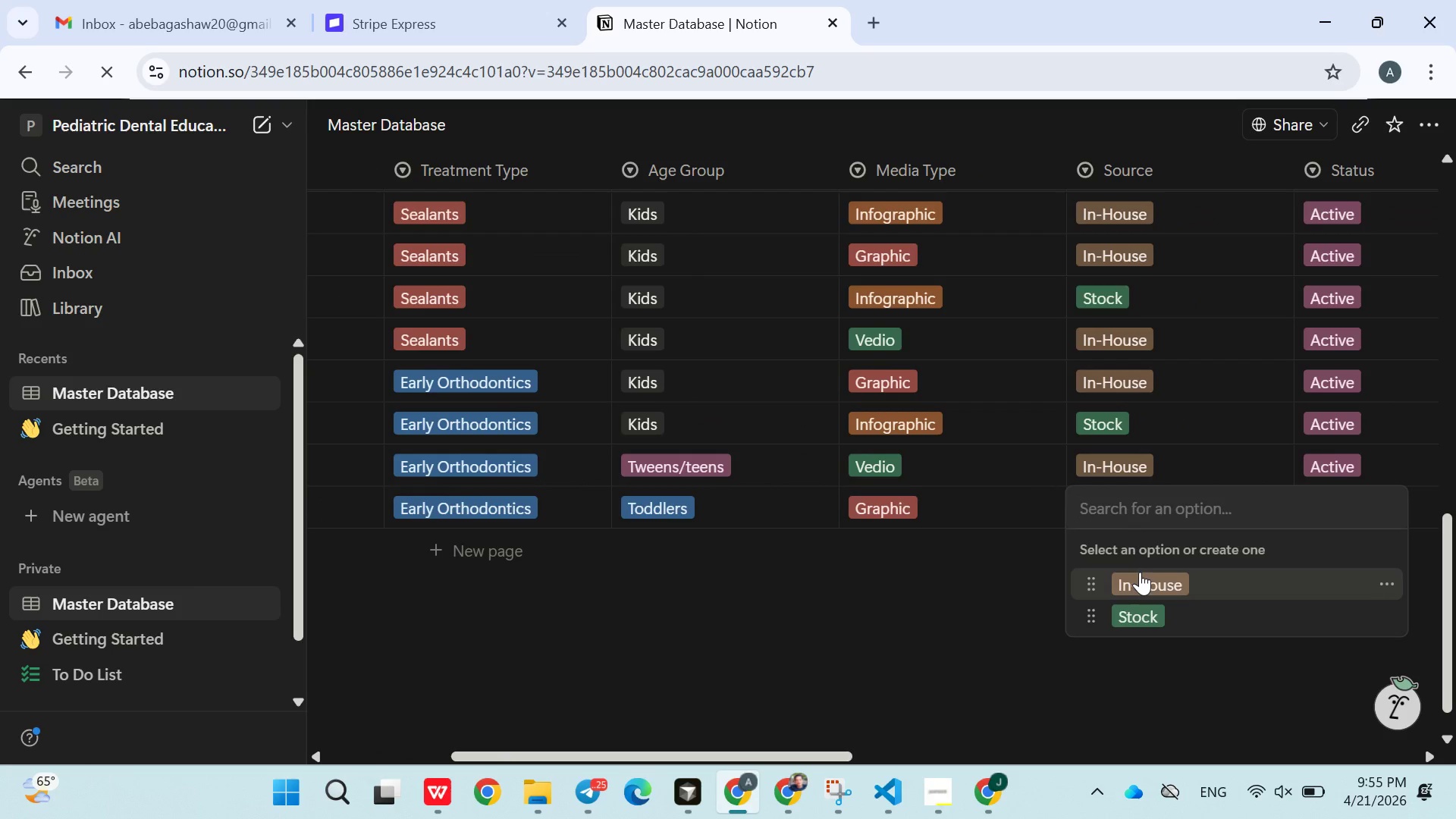 
left_click([1141, 573])
 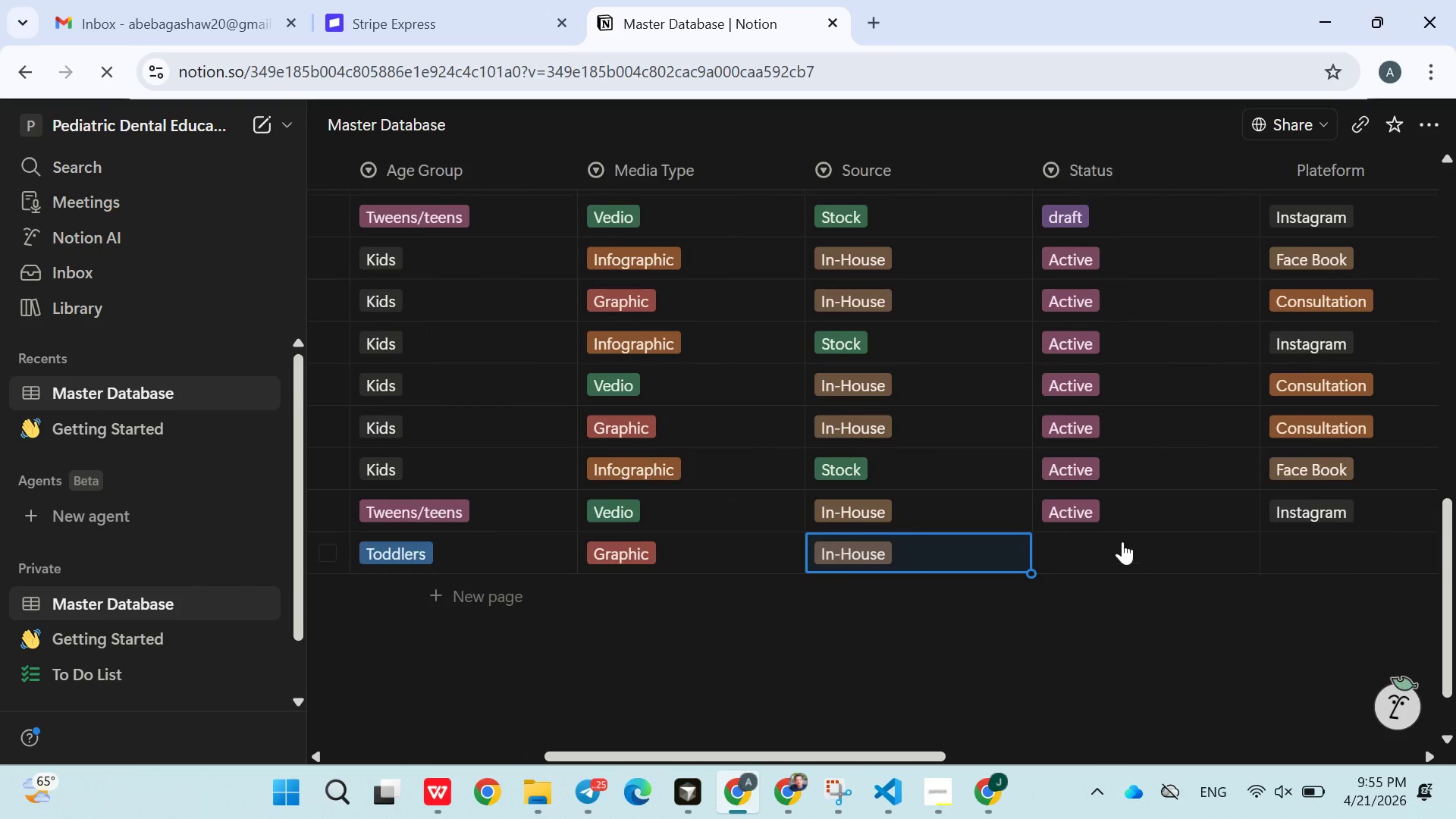 
left_click([1122, 541])
 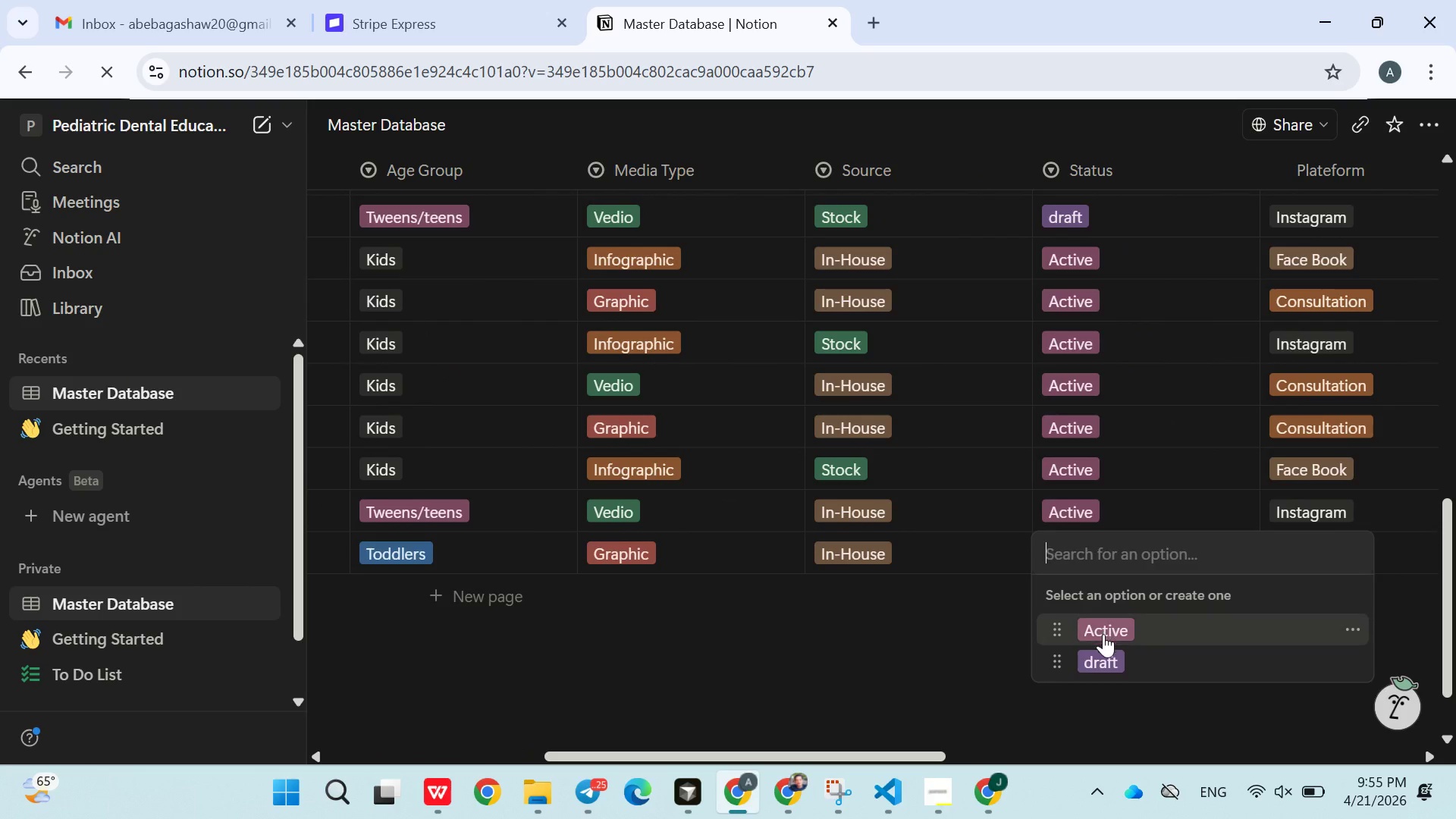 
left_click([1103, 634])
 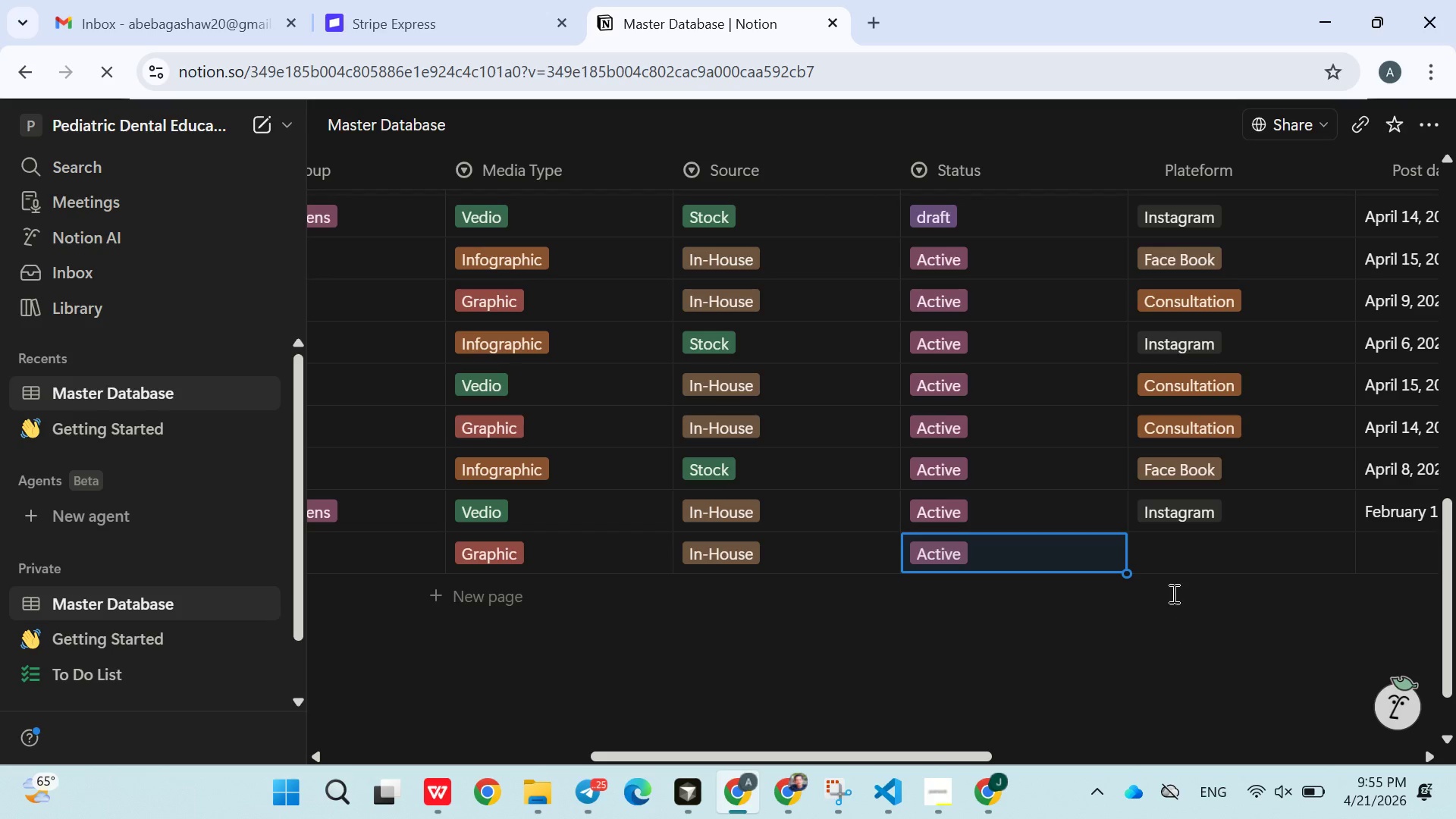 
wait(6.11)
 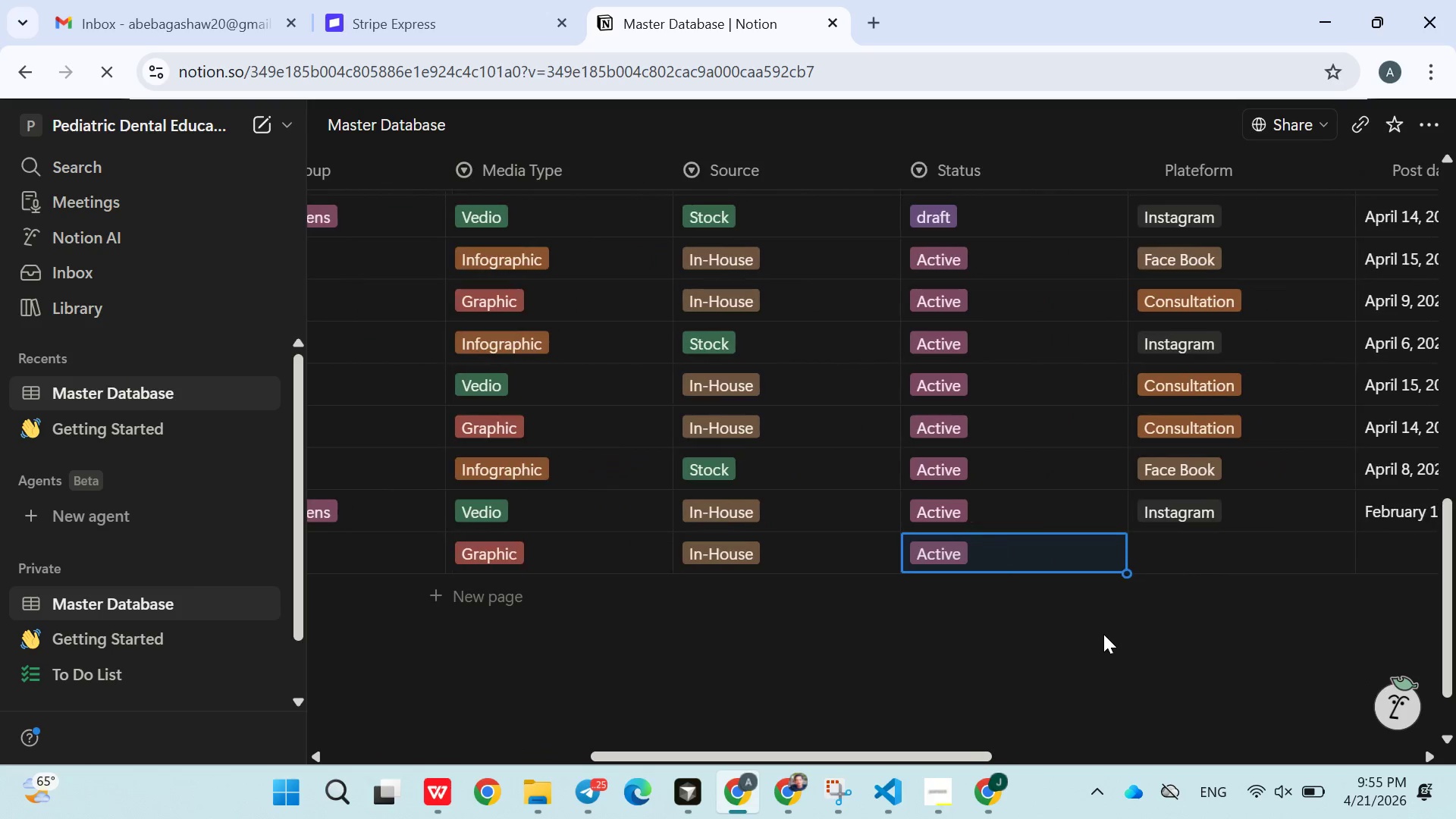 
left_click([1172, 562])
 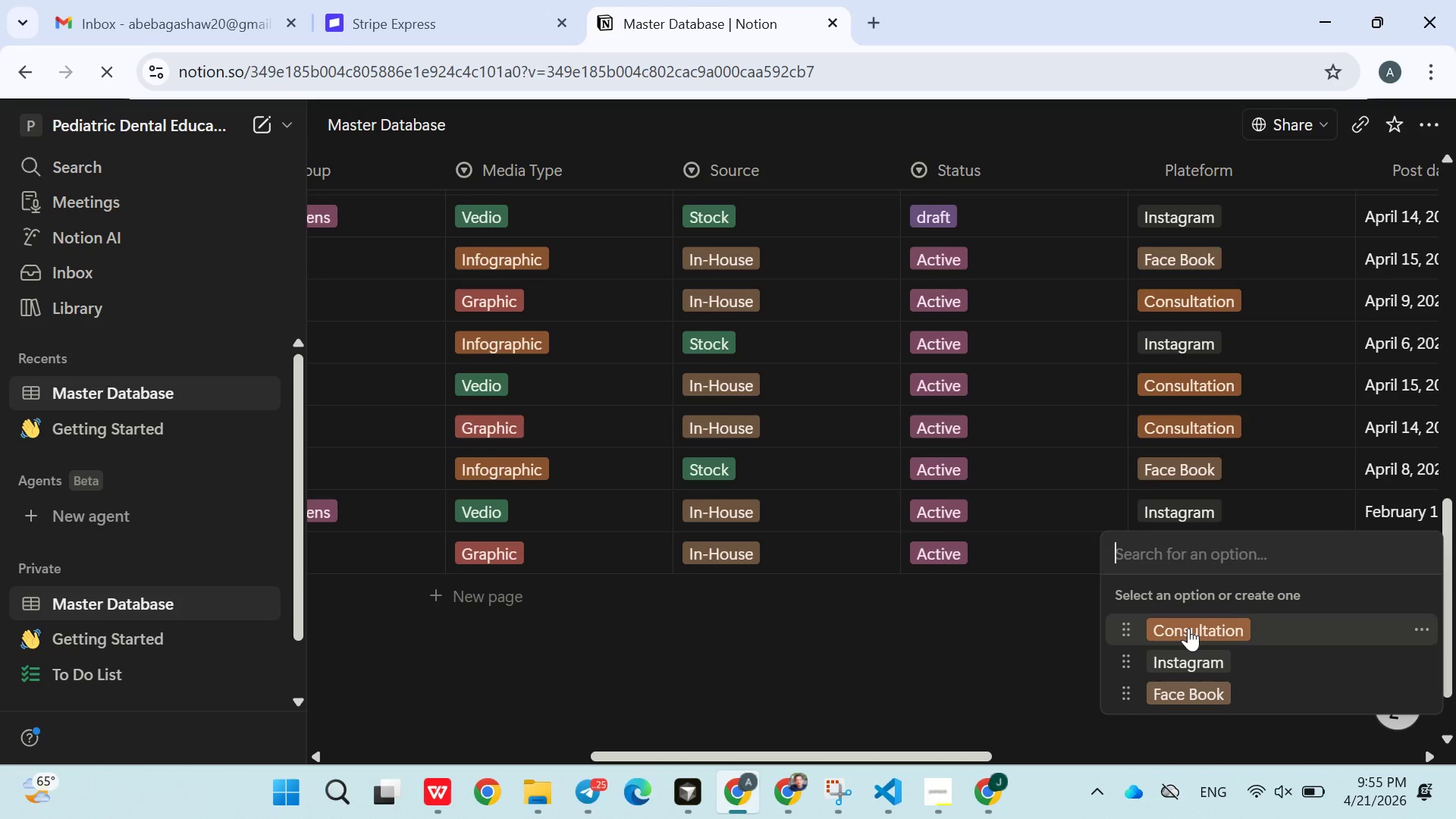 
left_click([1188, 630])
 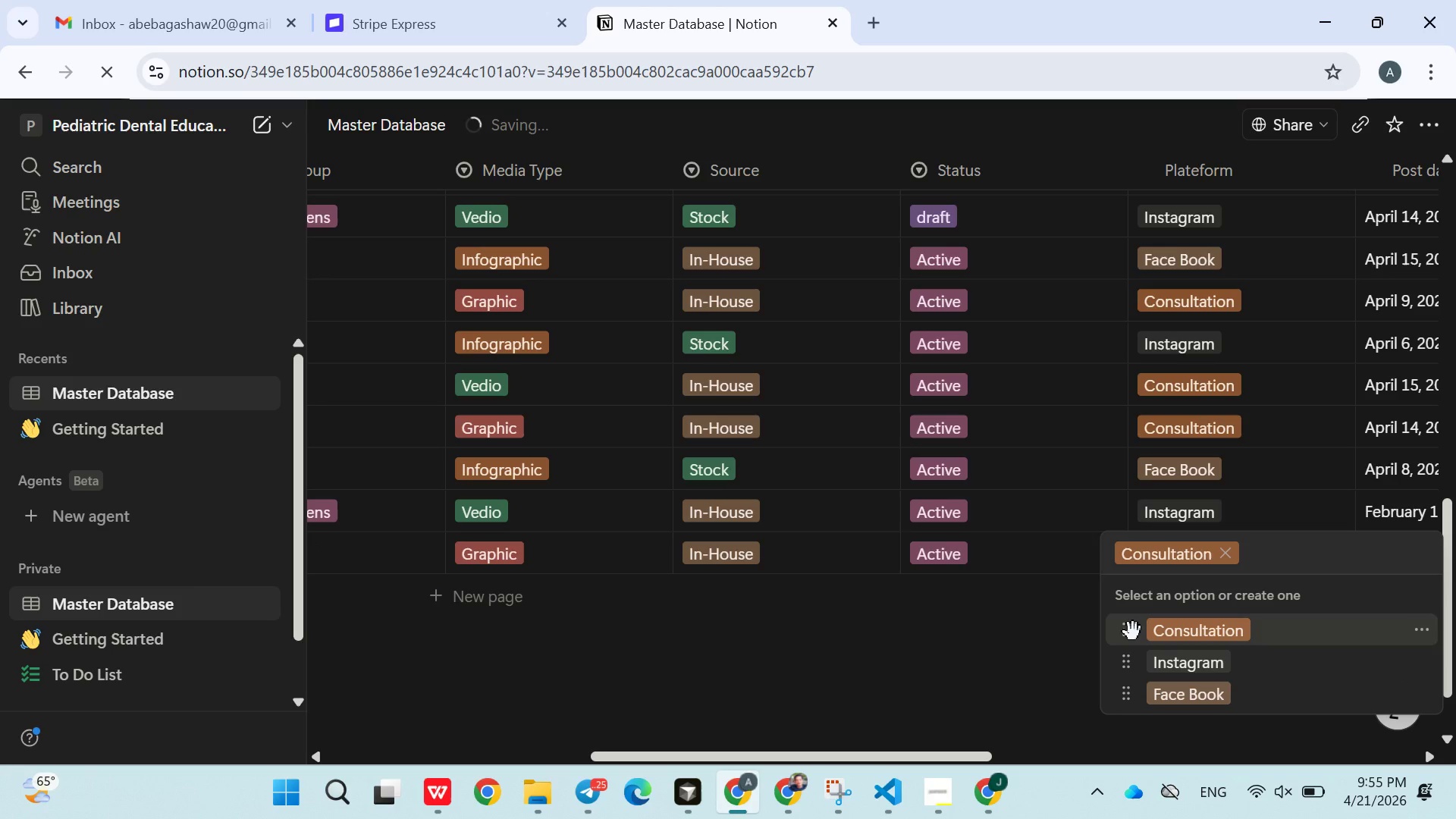 
left_click([987, 658])
 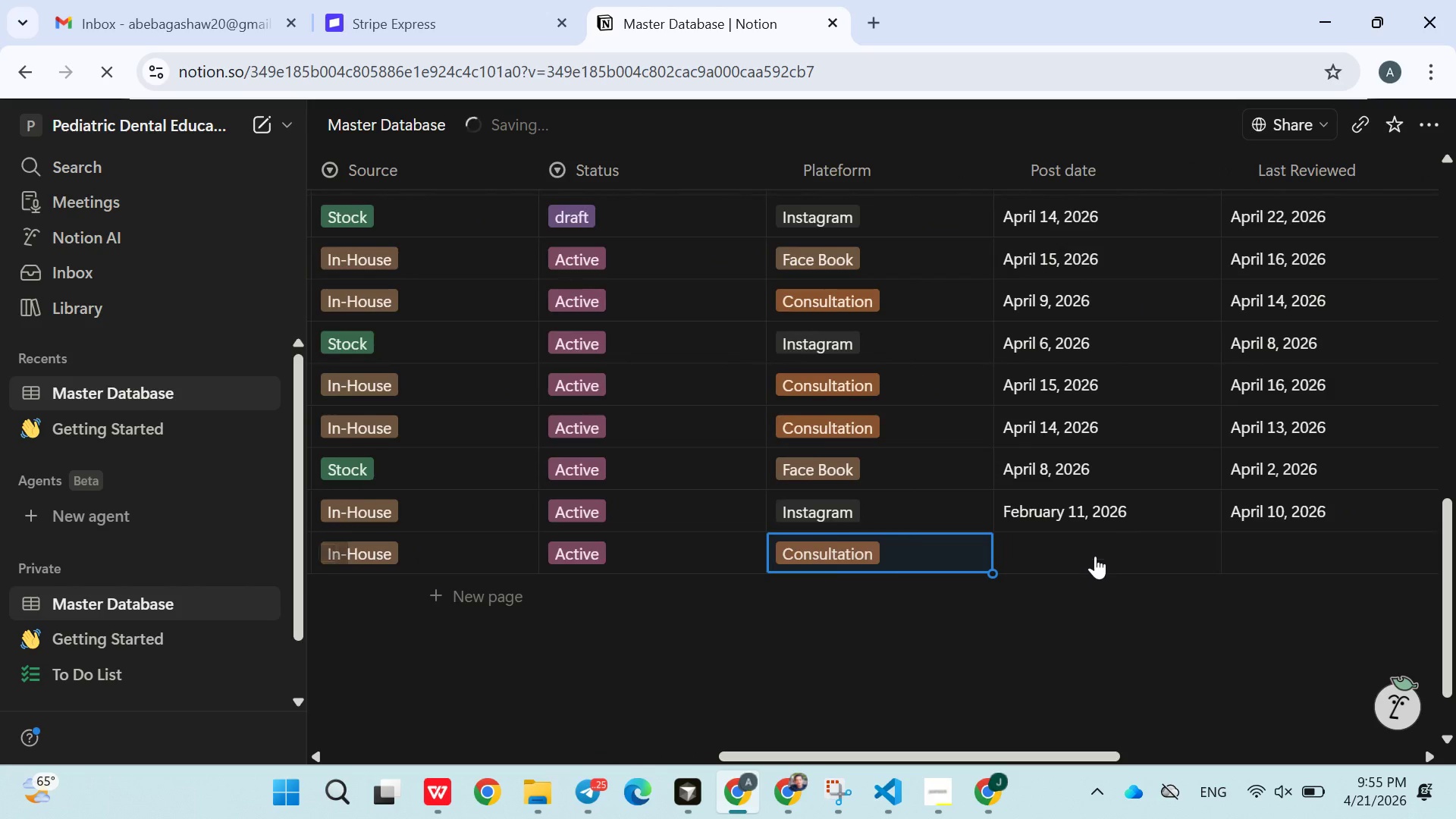 
left_click([1078, 554])
 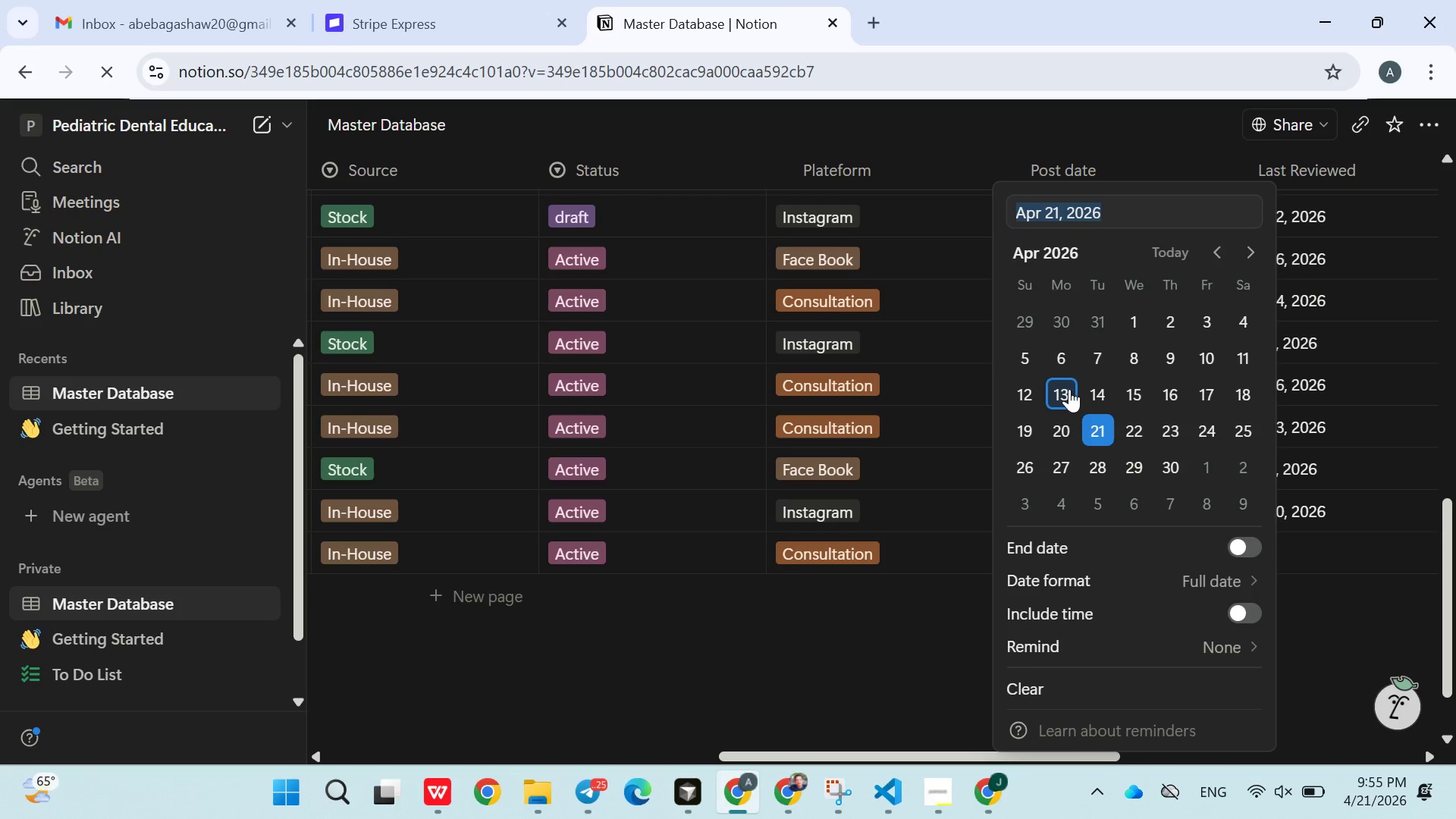 
left_click([1072, 381])
 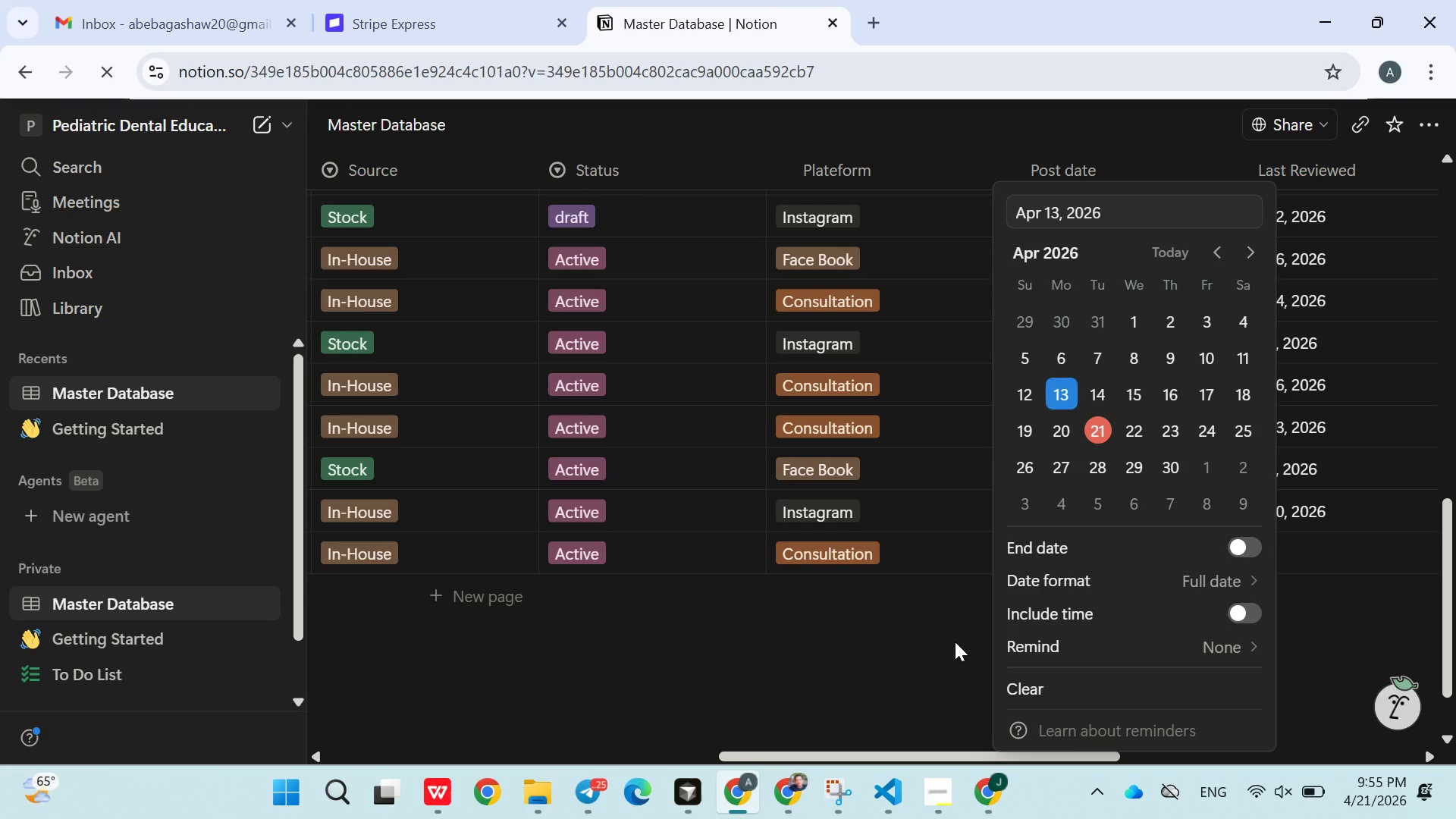 
left_click([955, 642])
 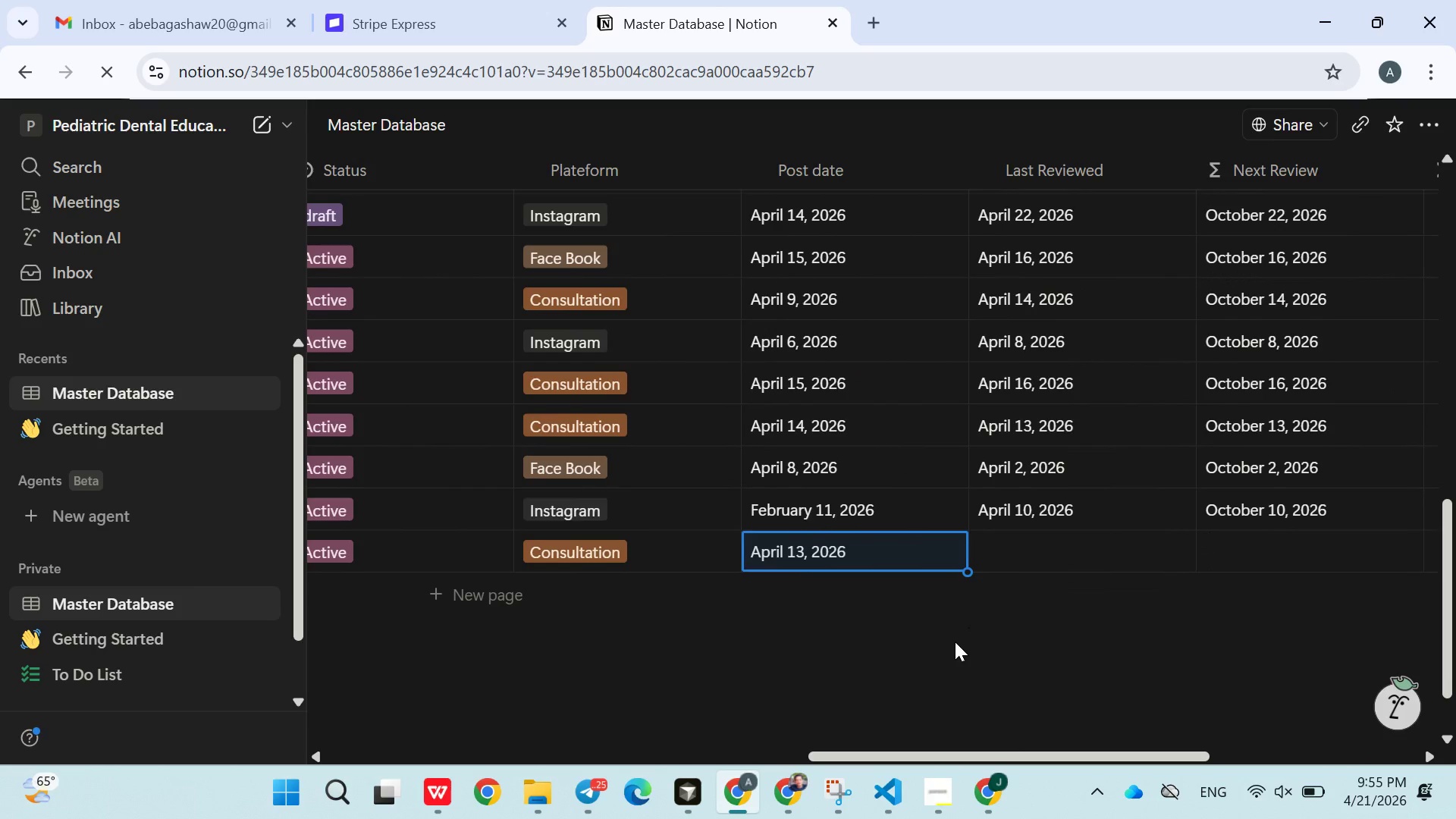 
left_click([1028, 544])
 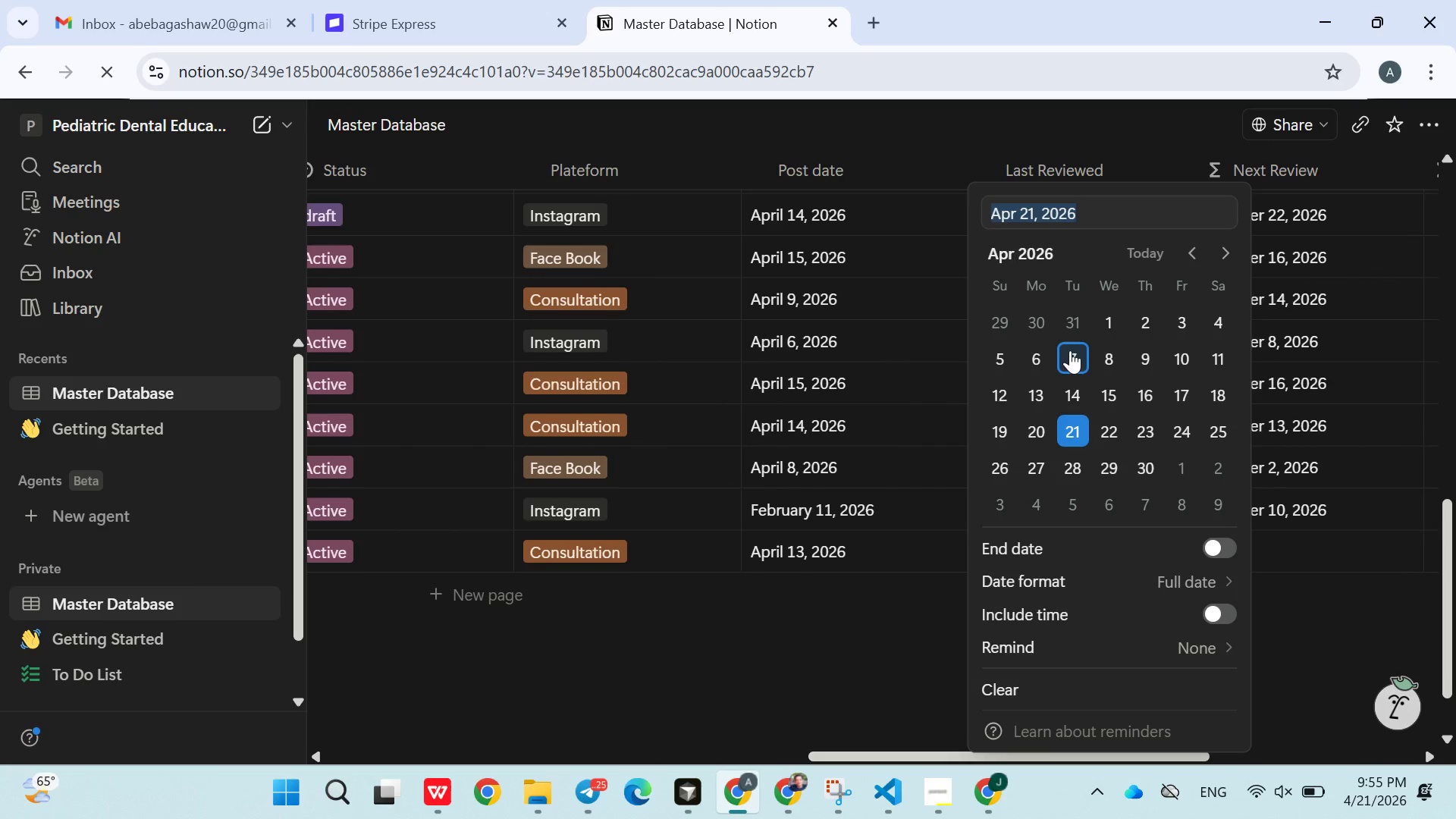 
left_click([1070, 350])
 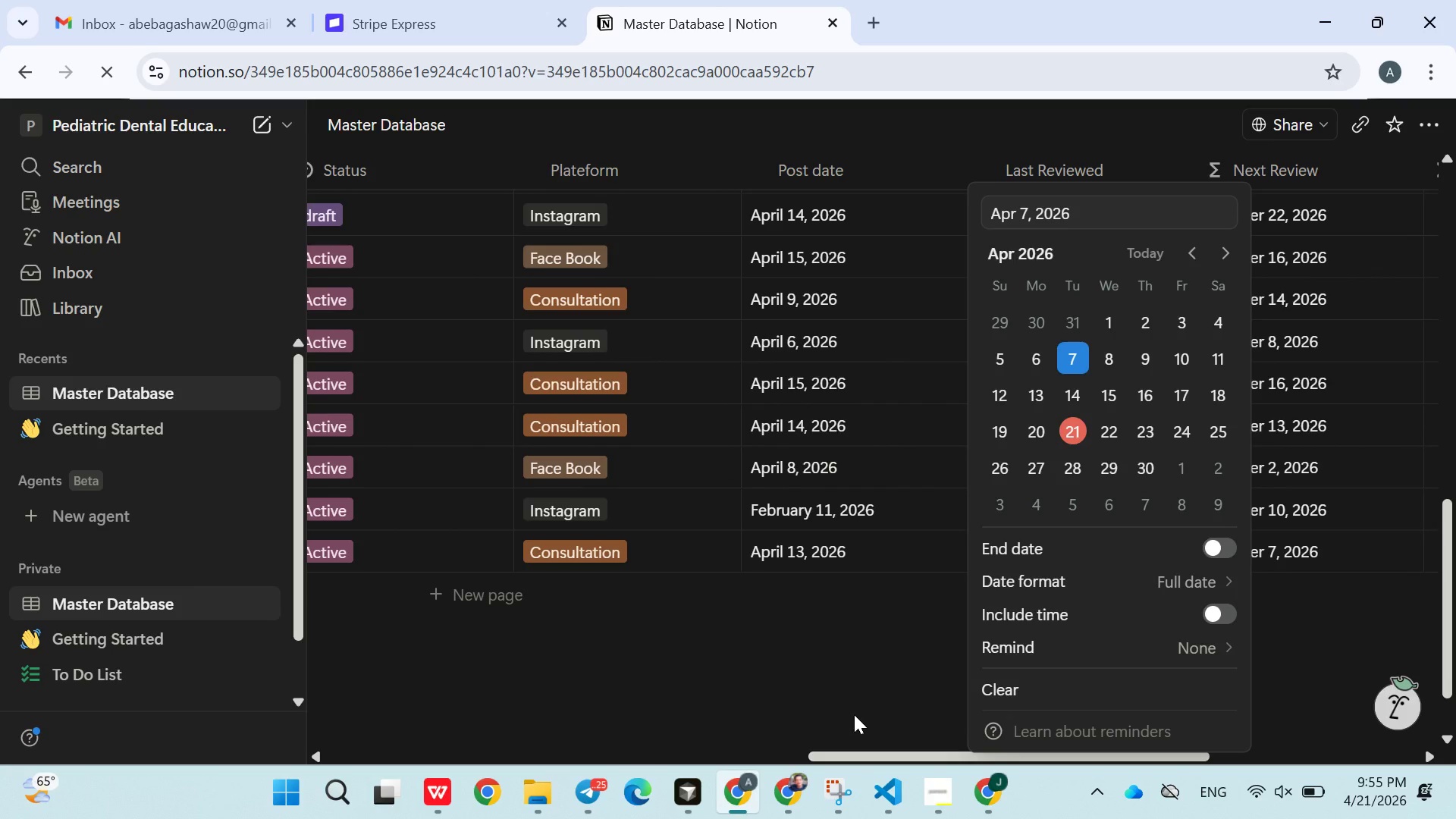 
left_click([854, 714])
 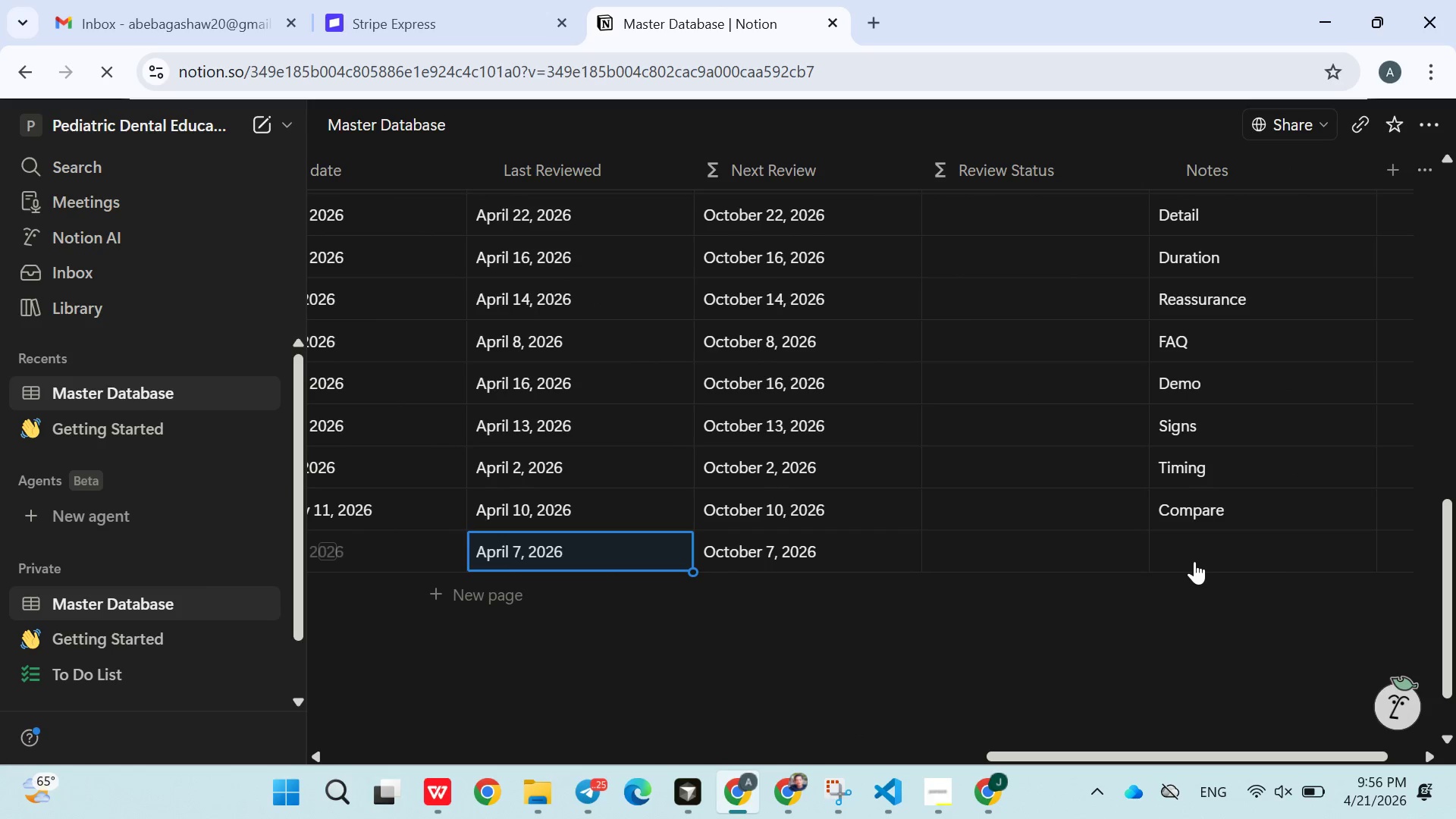 
left_click([1203, 556])
 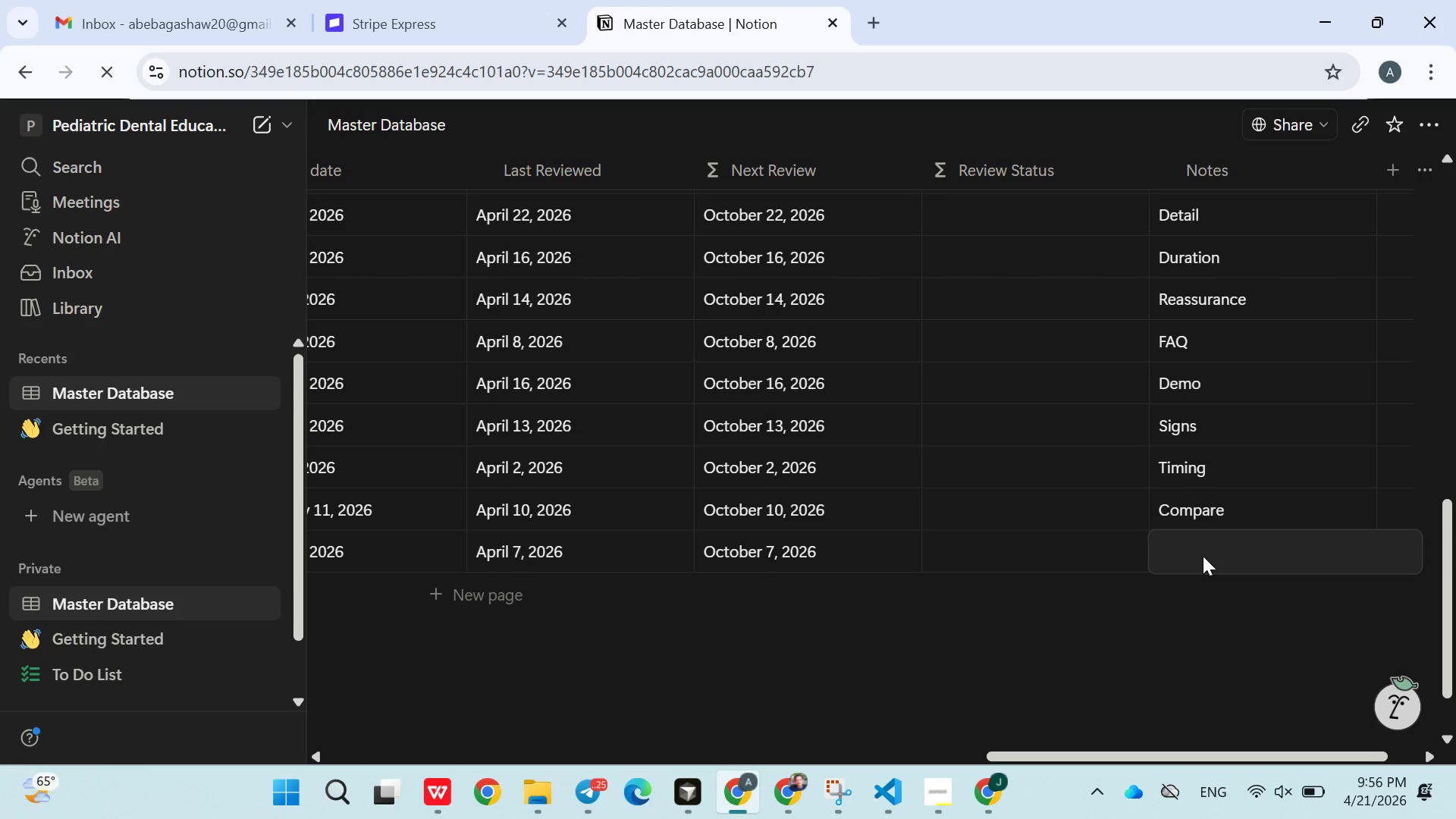 
type(Habit)
 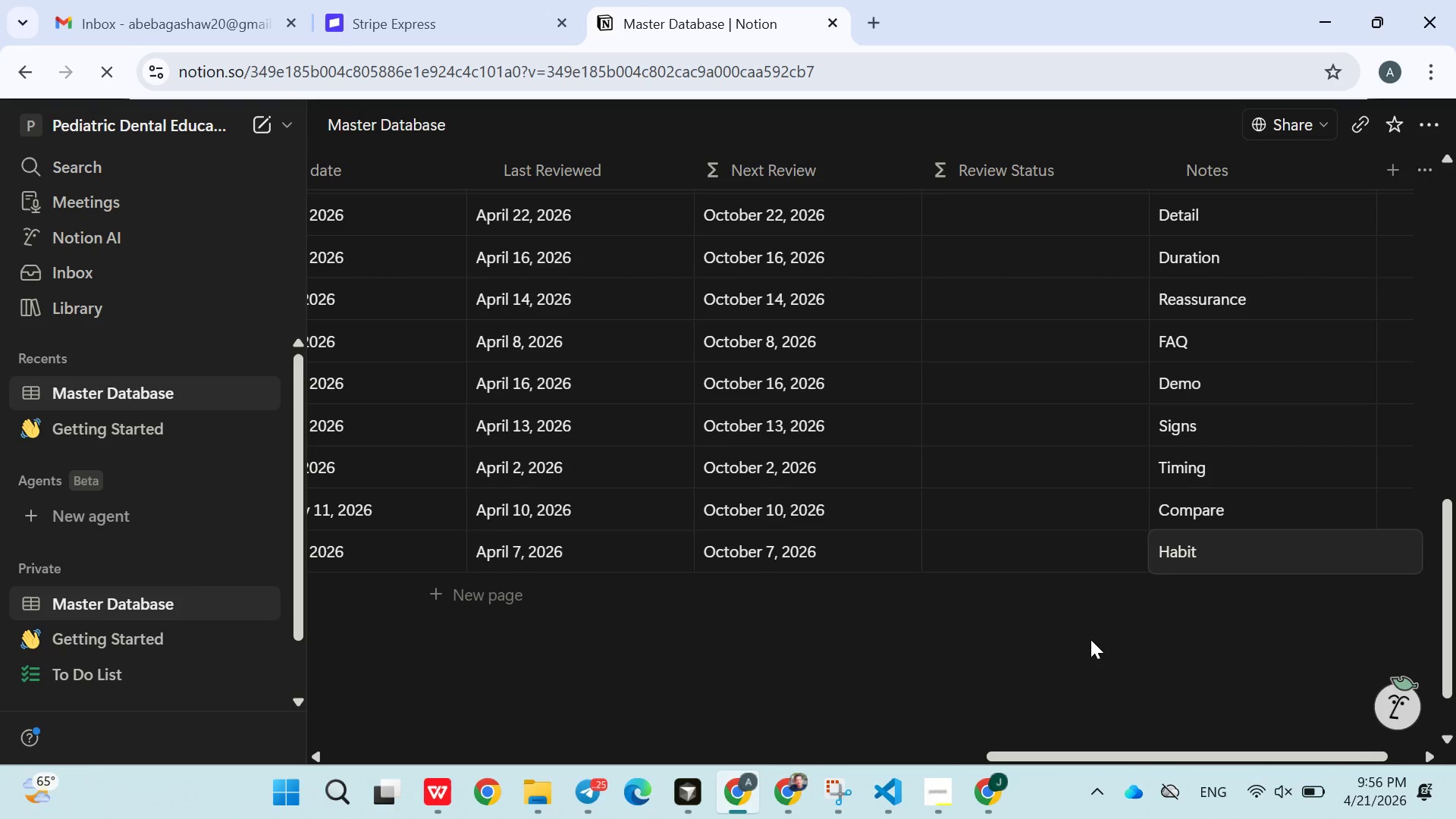 
left_click([1090, 639])
 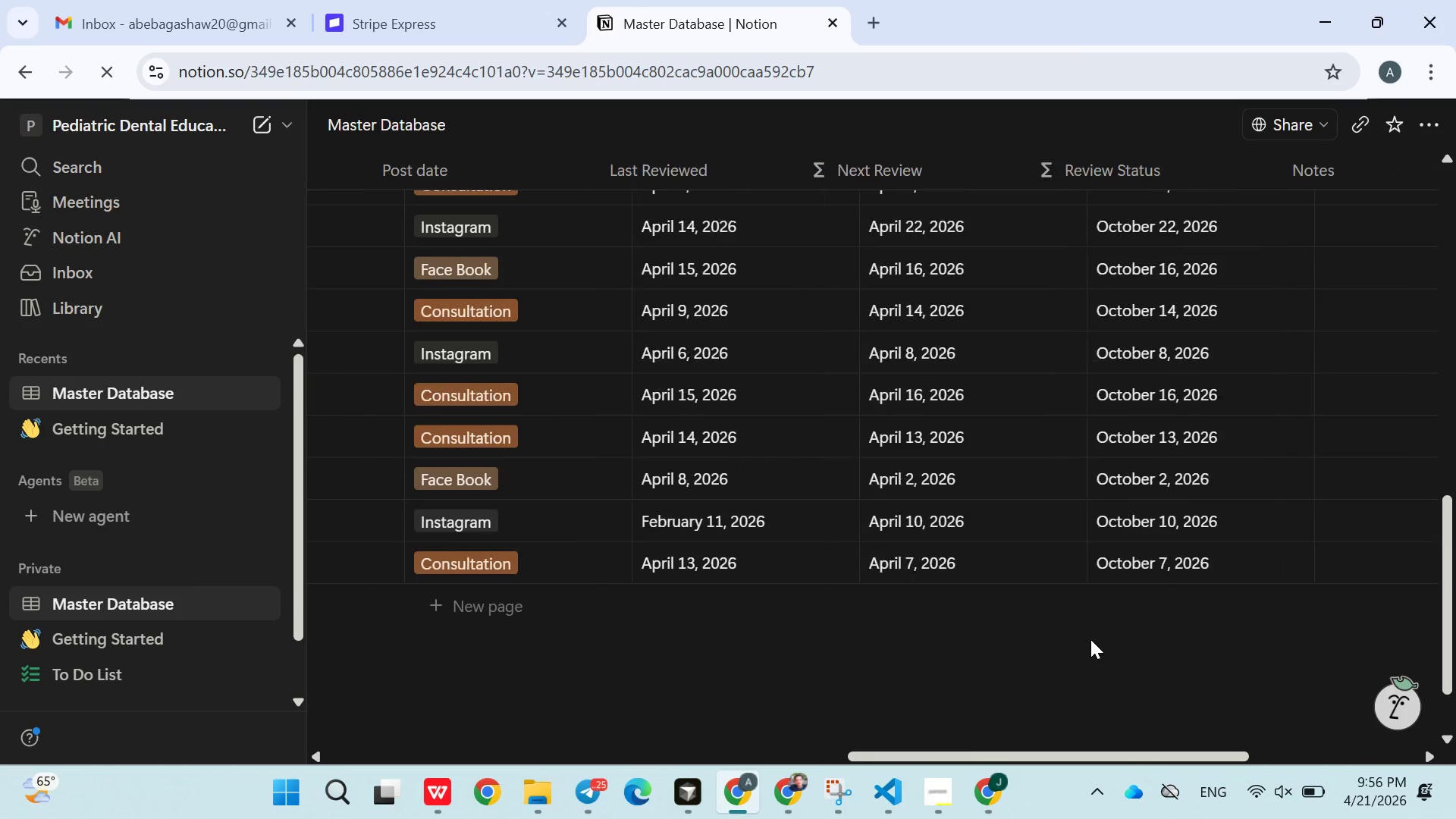 
wait(7.25)
 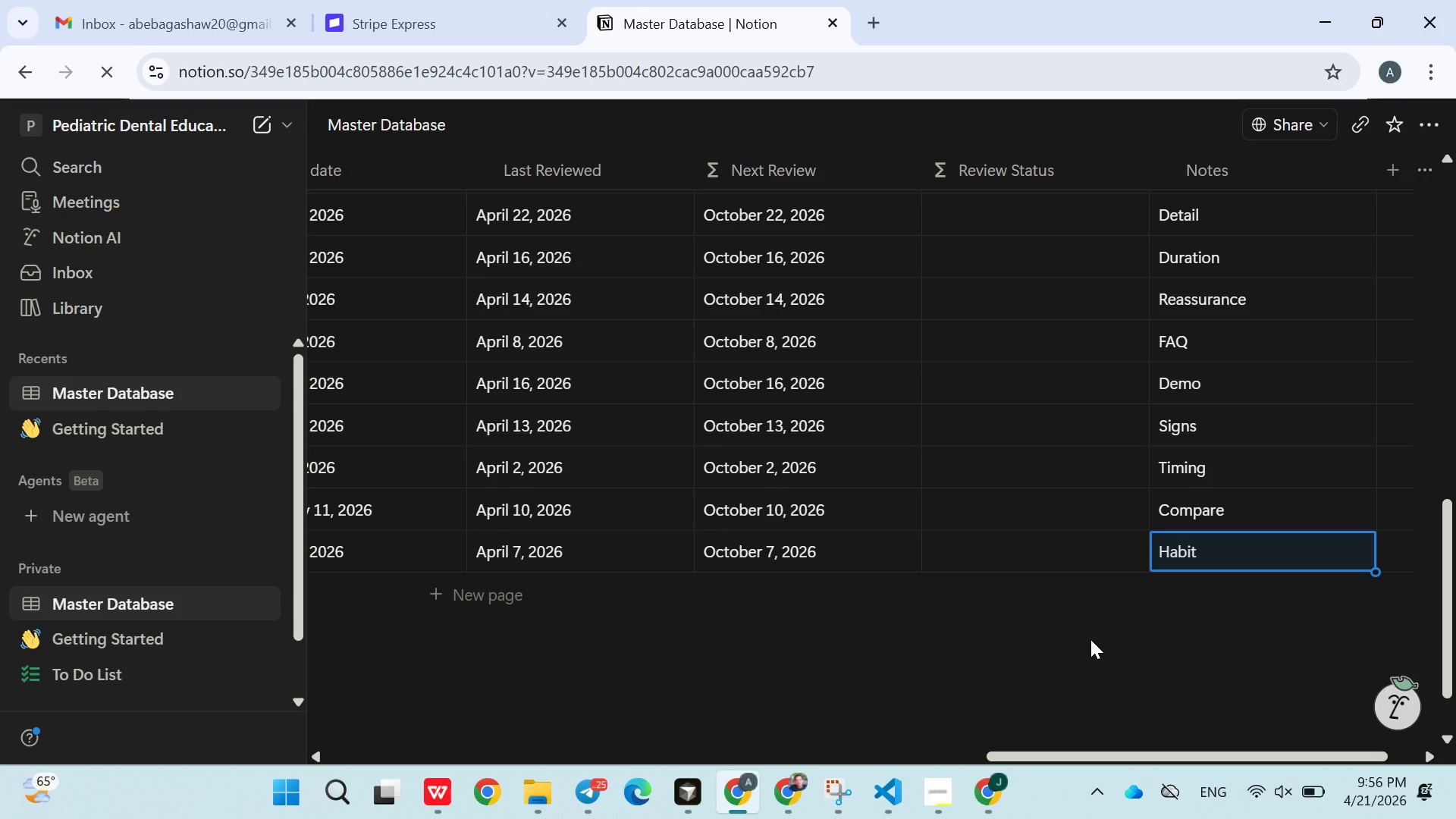 
left_click([476, 583])
 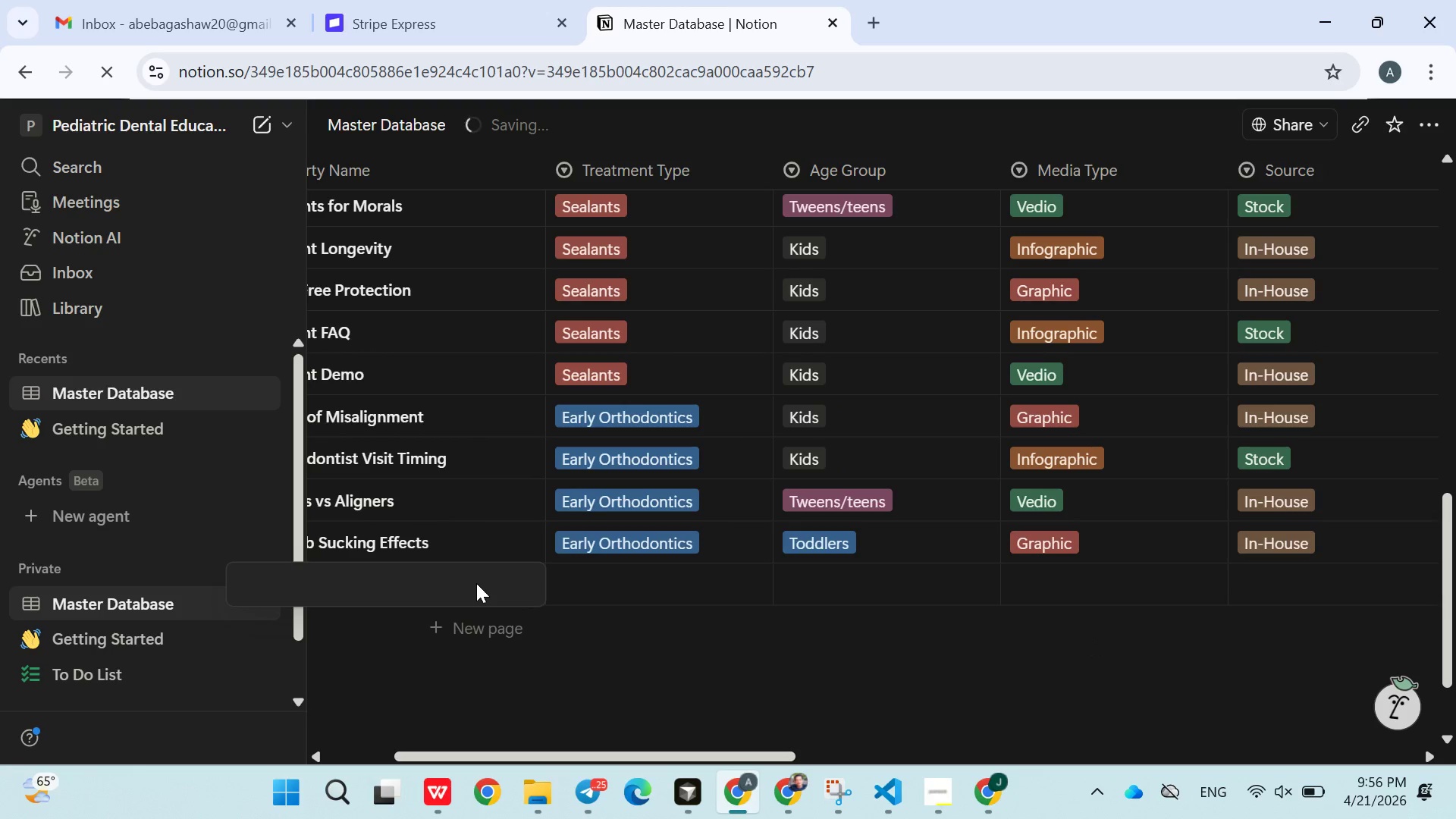 
type(Space )
 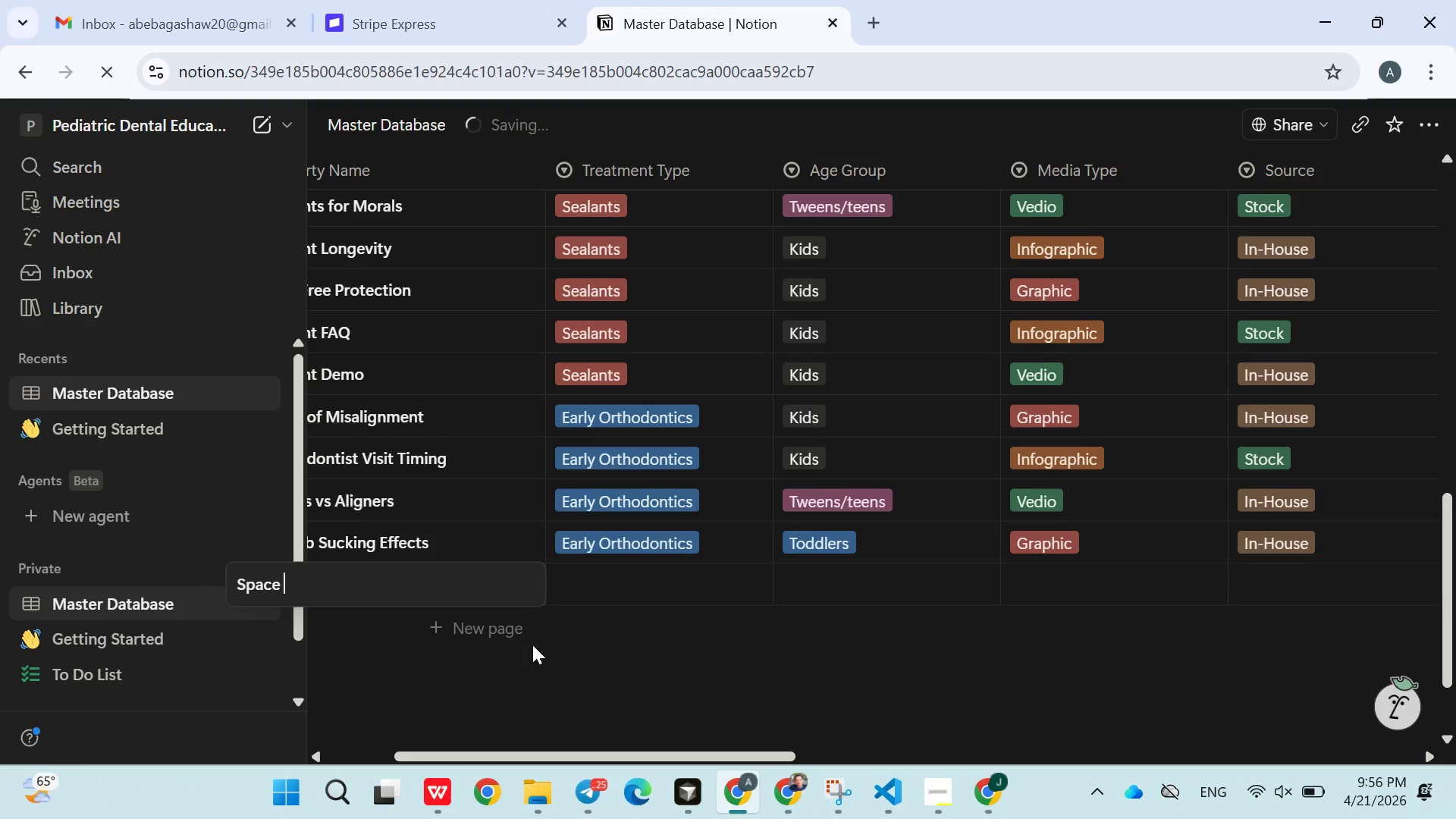 
left_click([540, 664])
 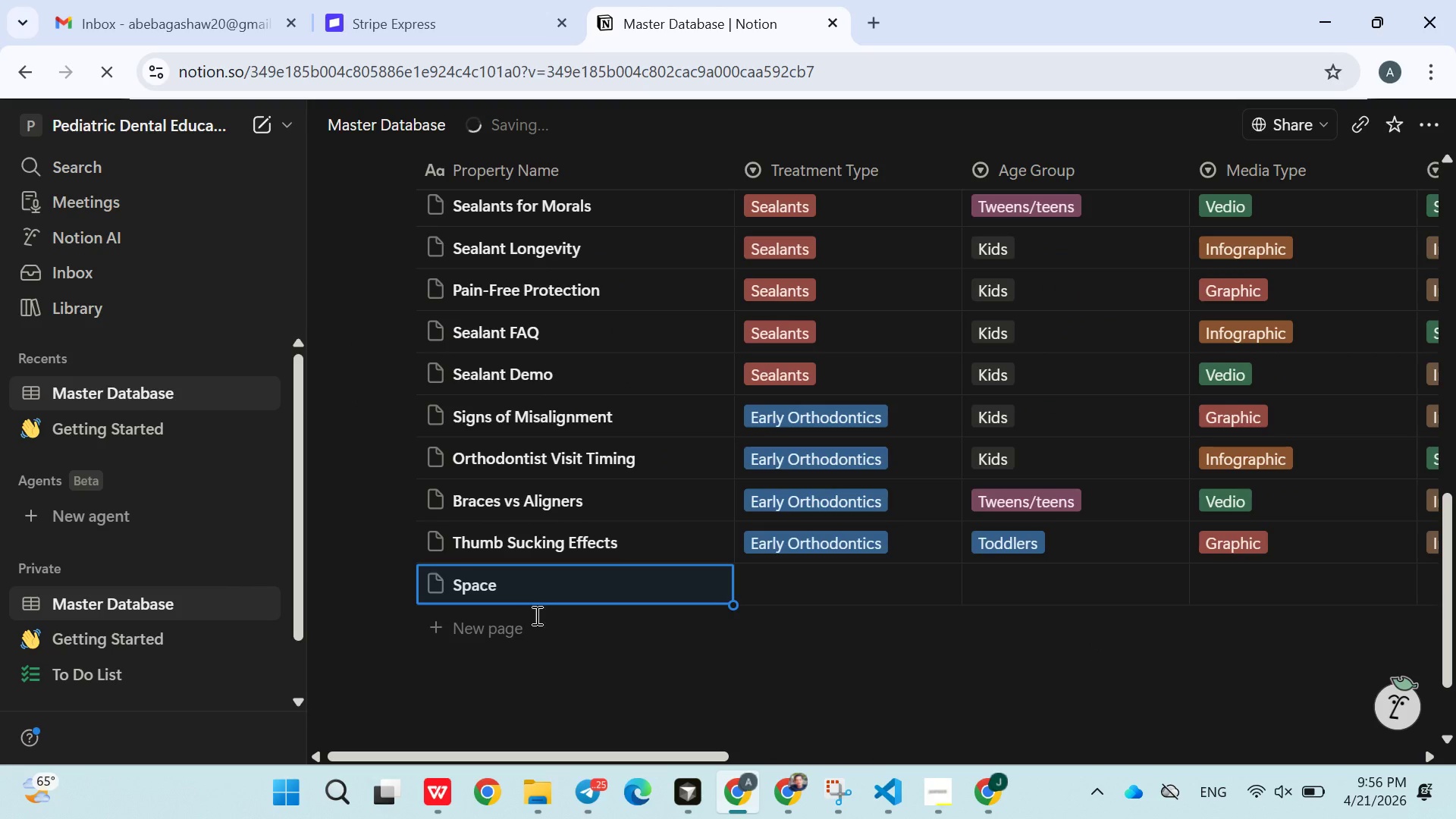 
left_click([539, 588])
 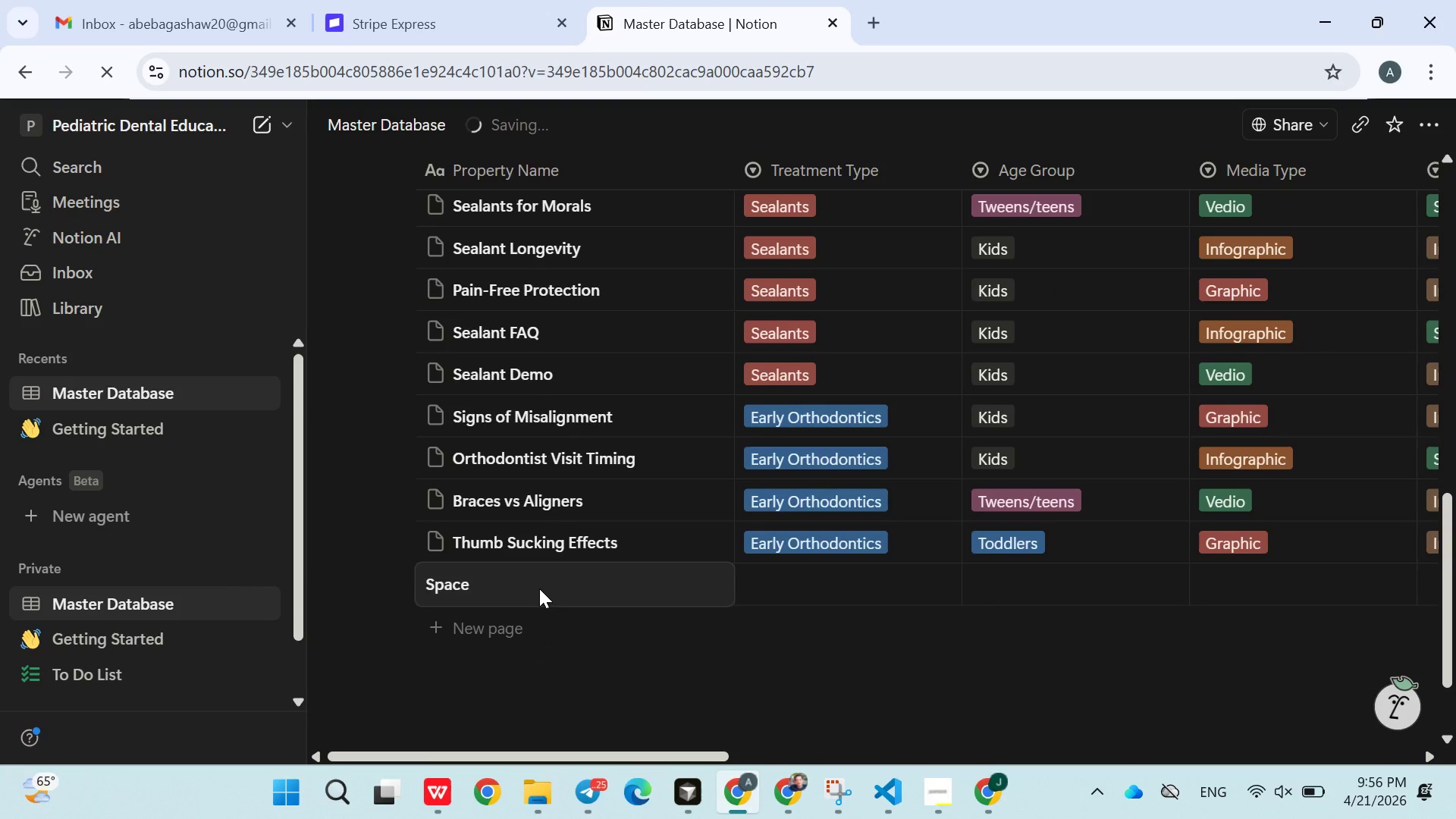 
type( Maintainers)
 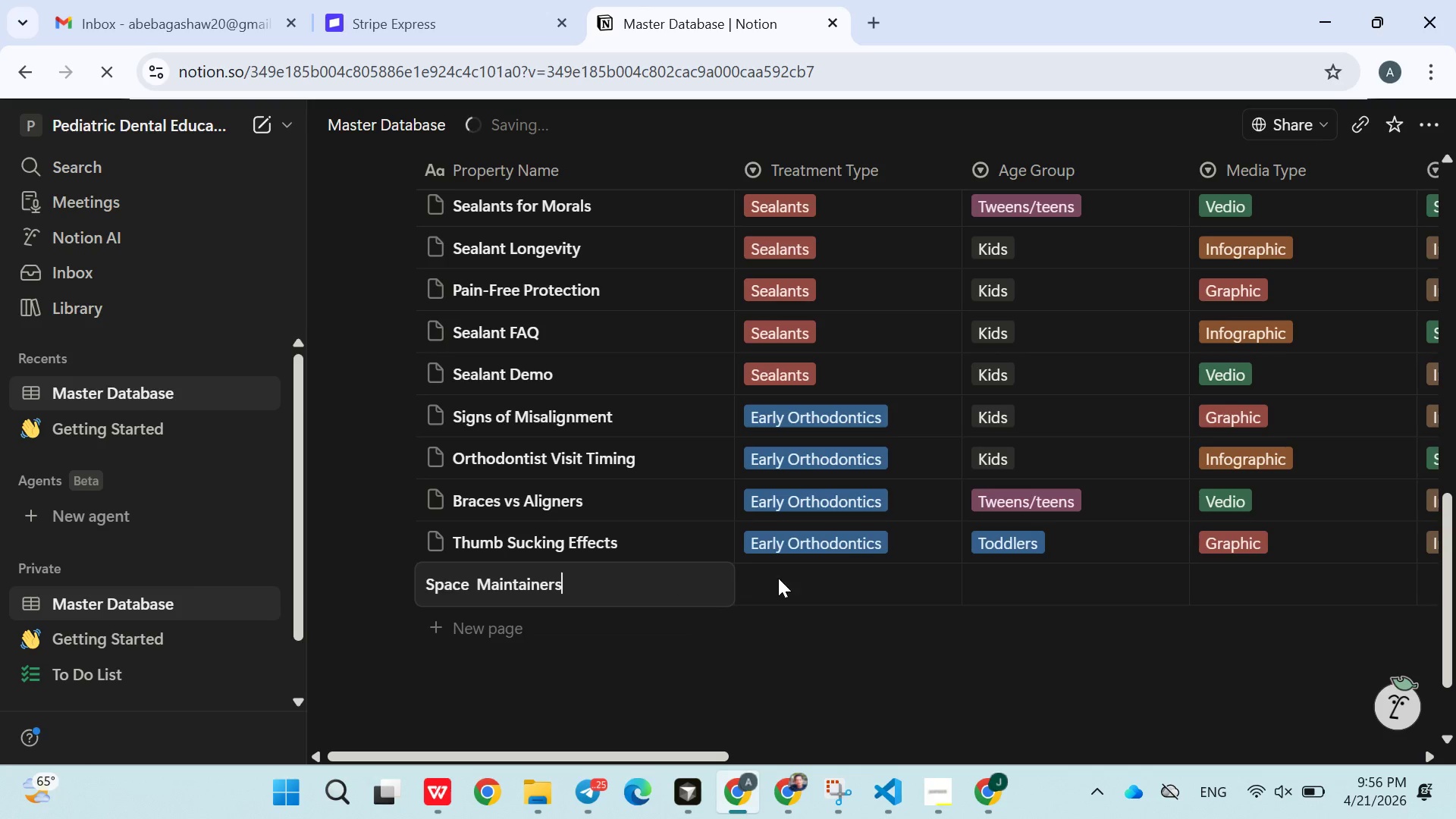 
left_click([808, 583])
 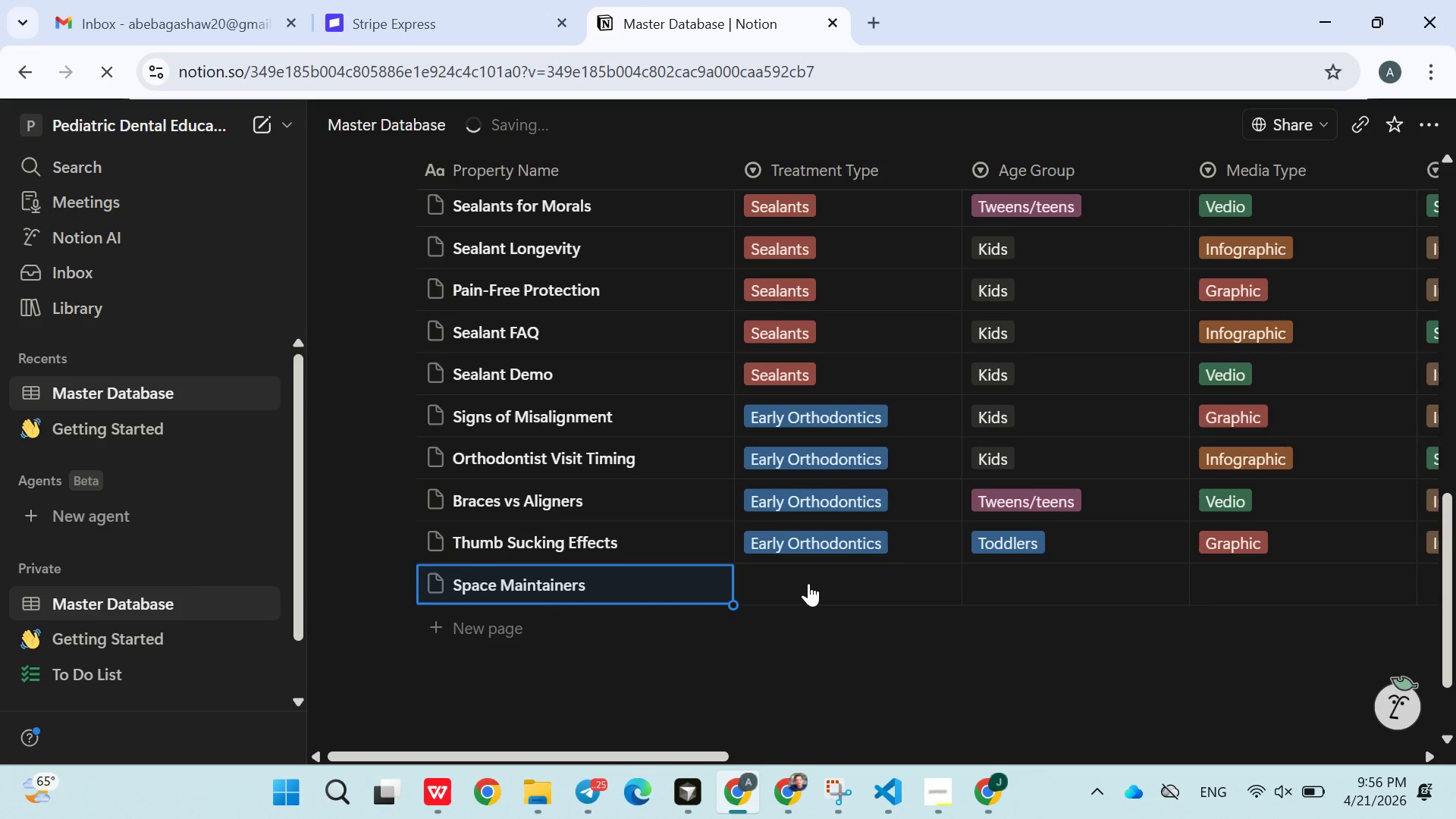 
left_click([808, 583])
 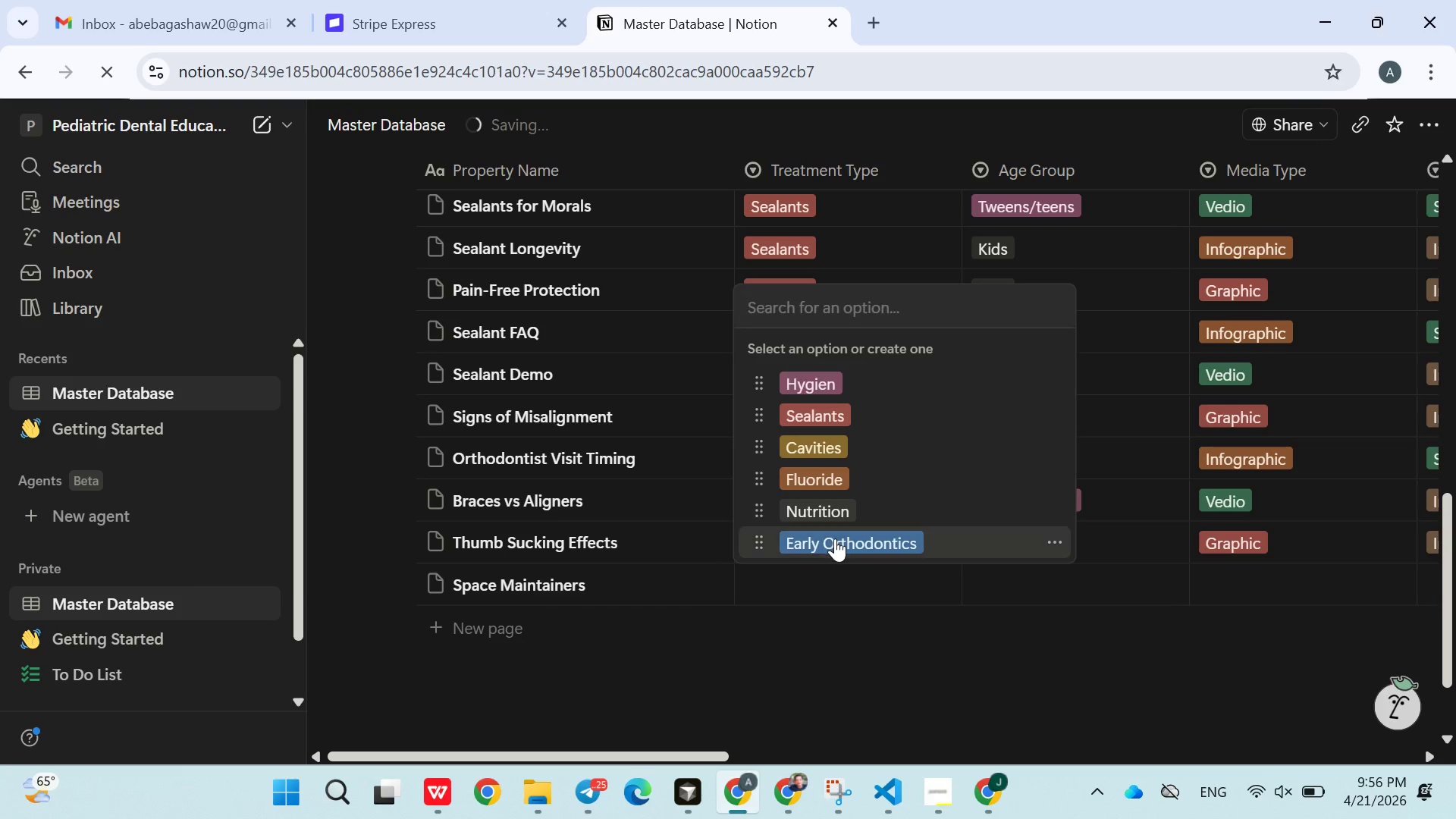 
left_click([835, 538])
 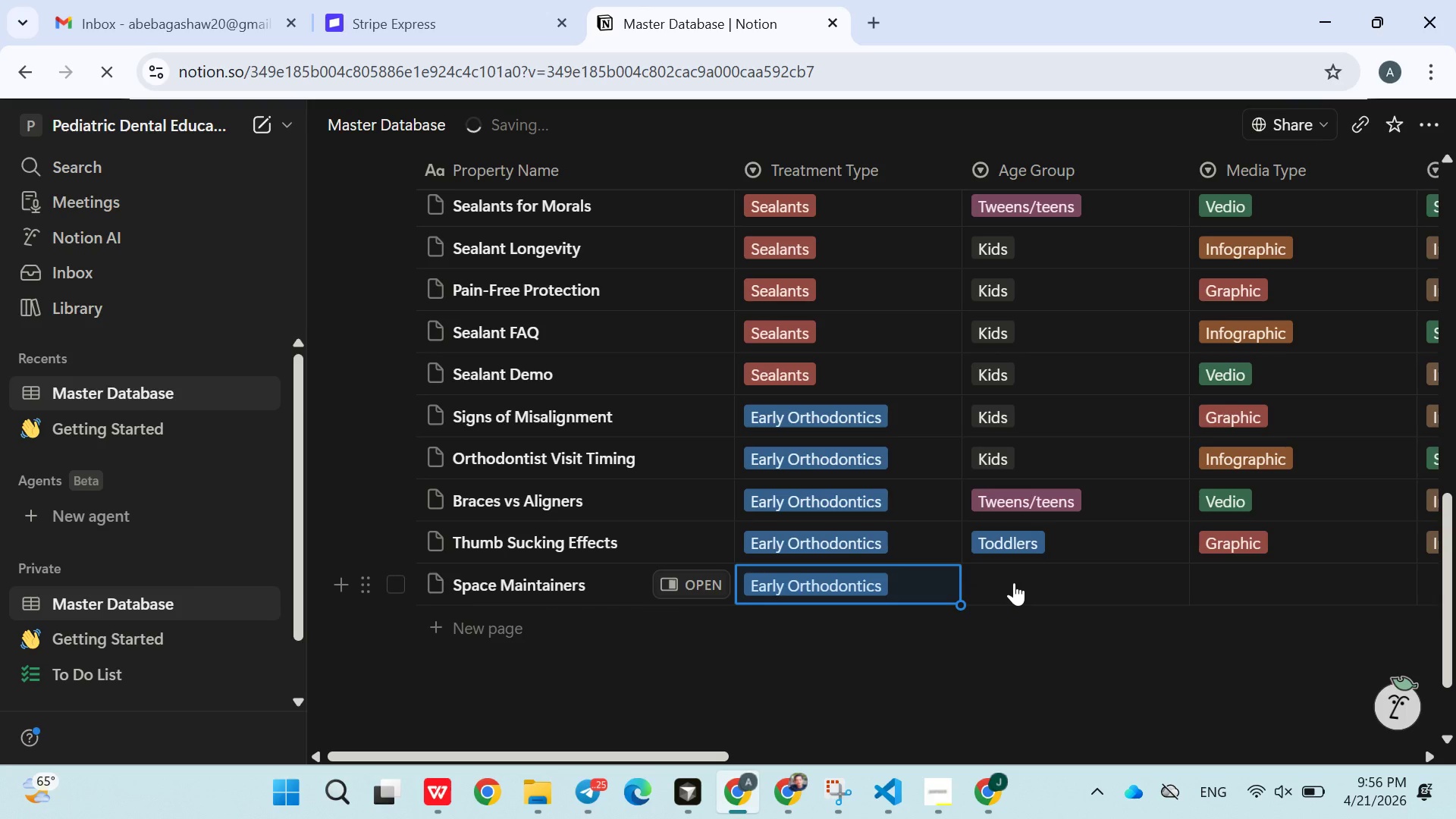 
left_click([1014, 582])
 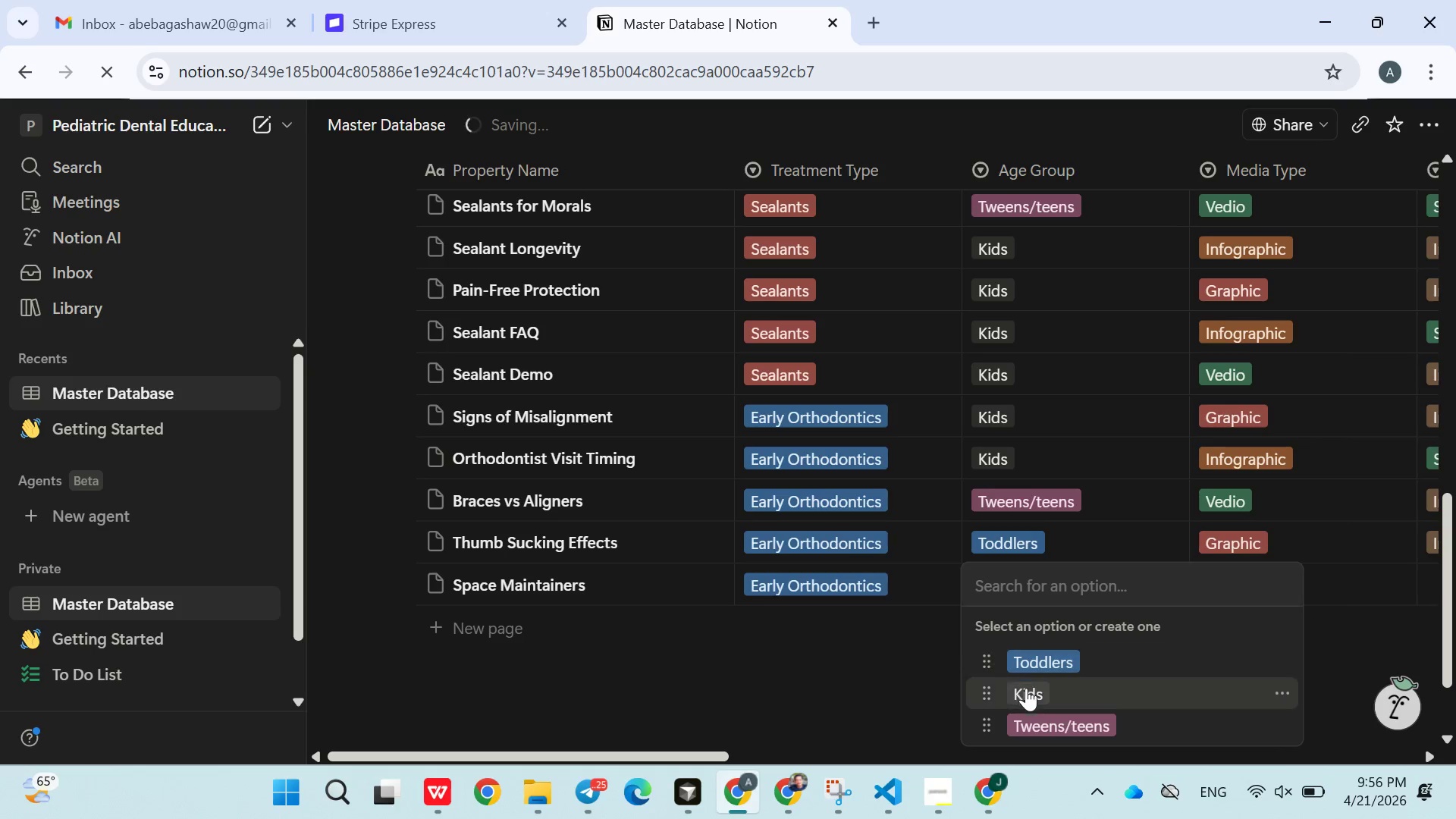 
left_click([1027, 689])
 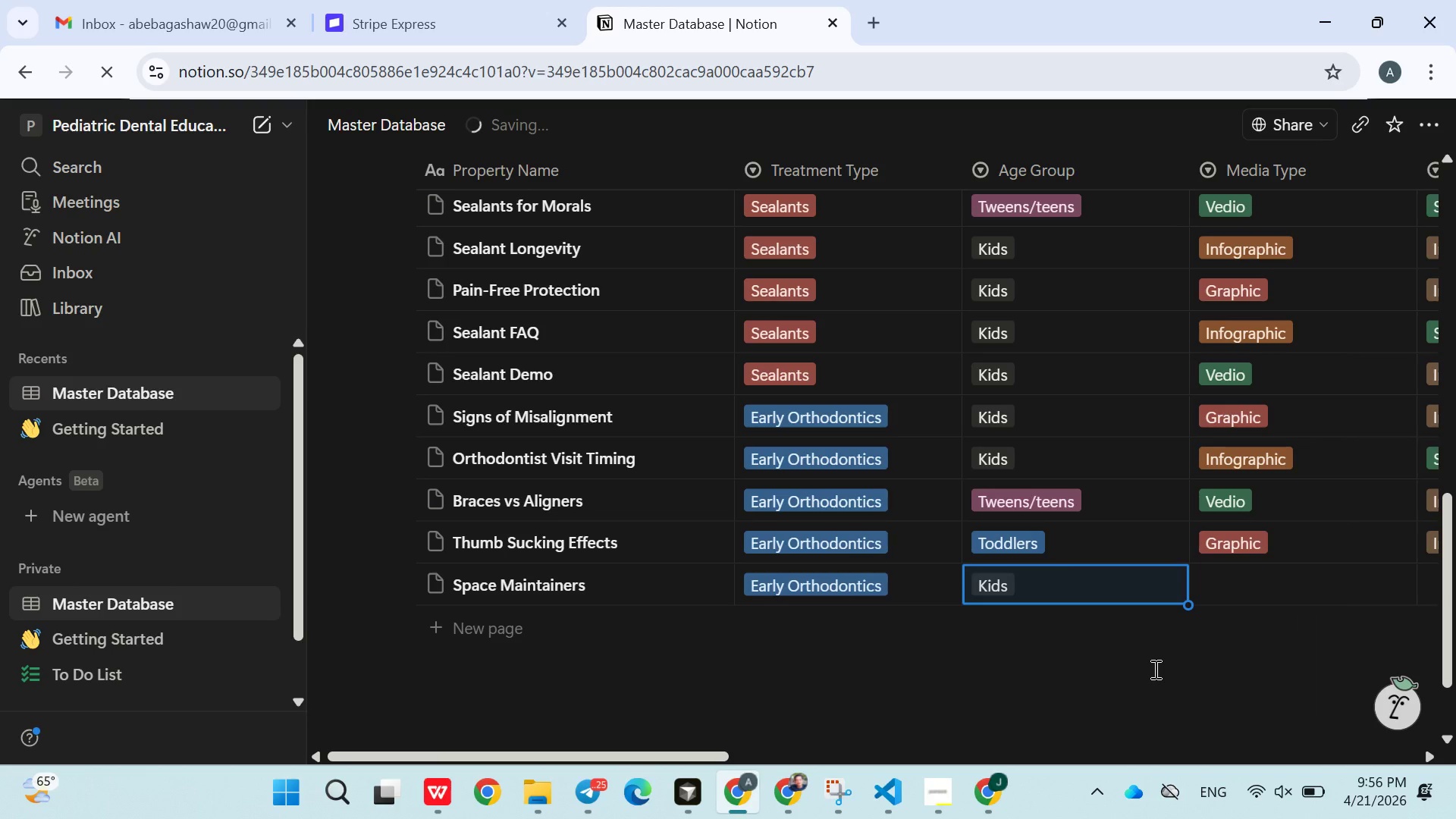 
left_click([1154, 670])
 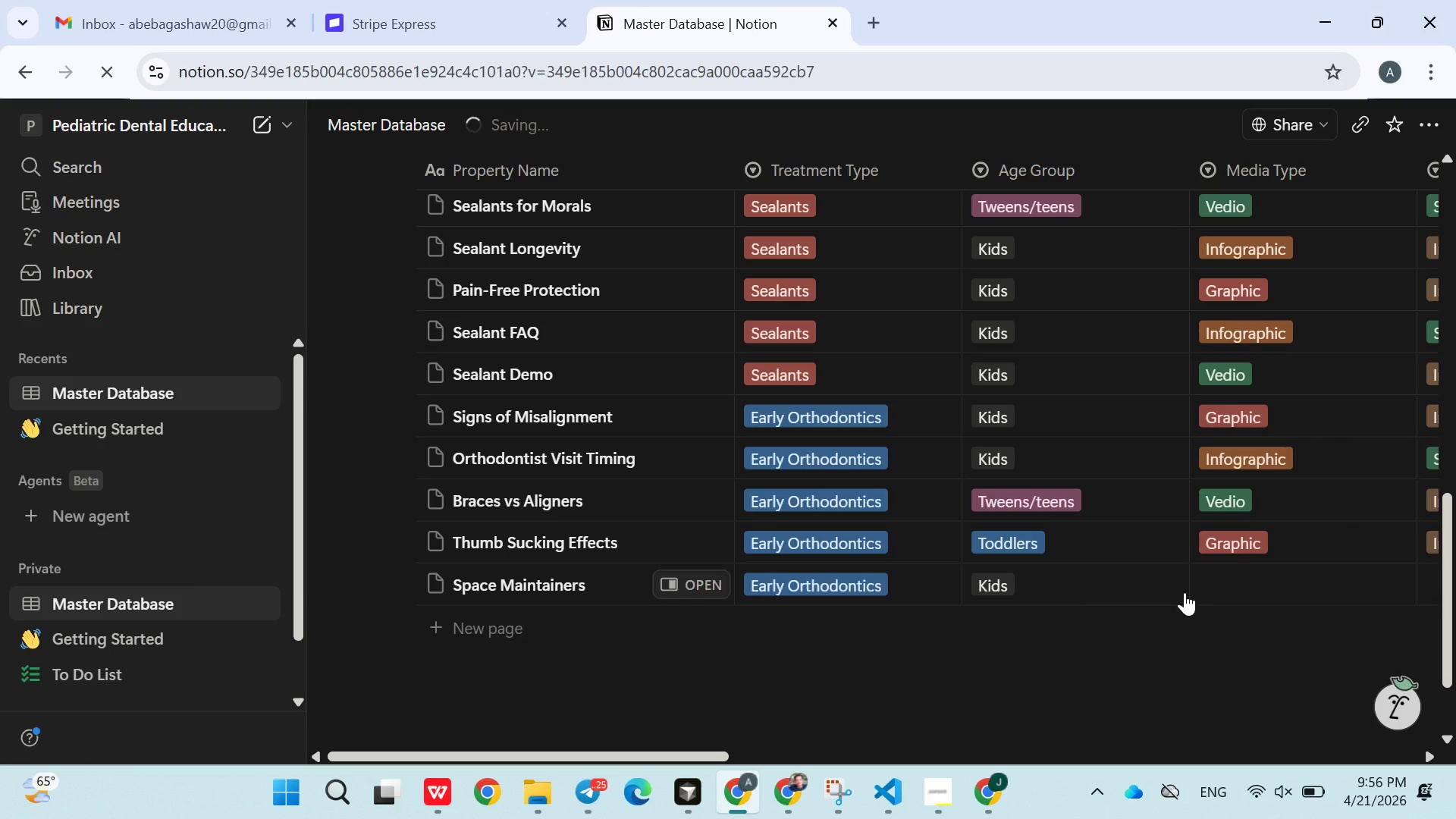 
left_click([1219, 582])
 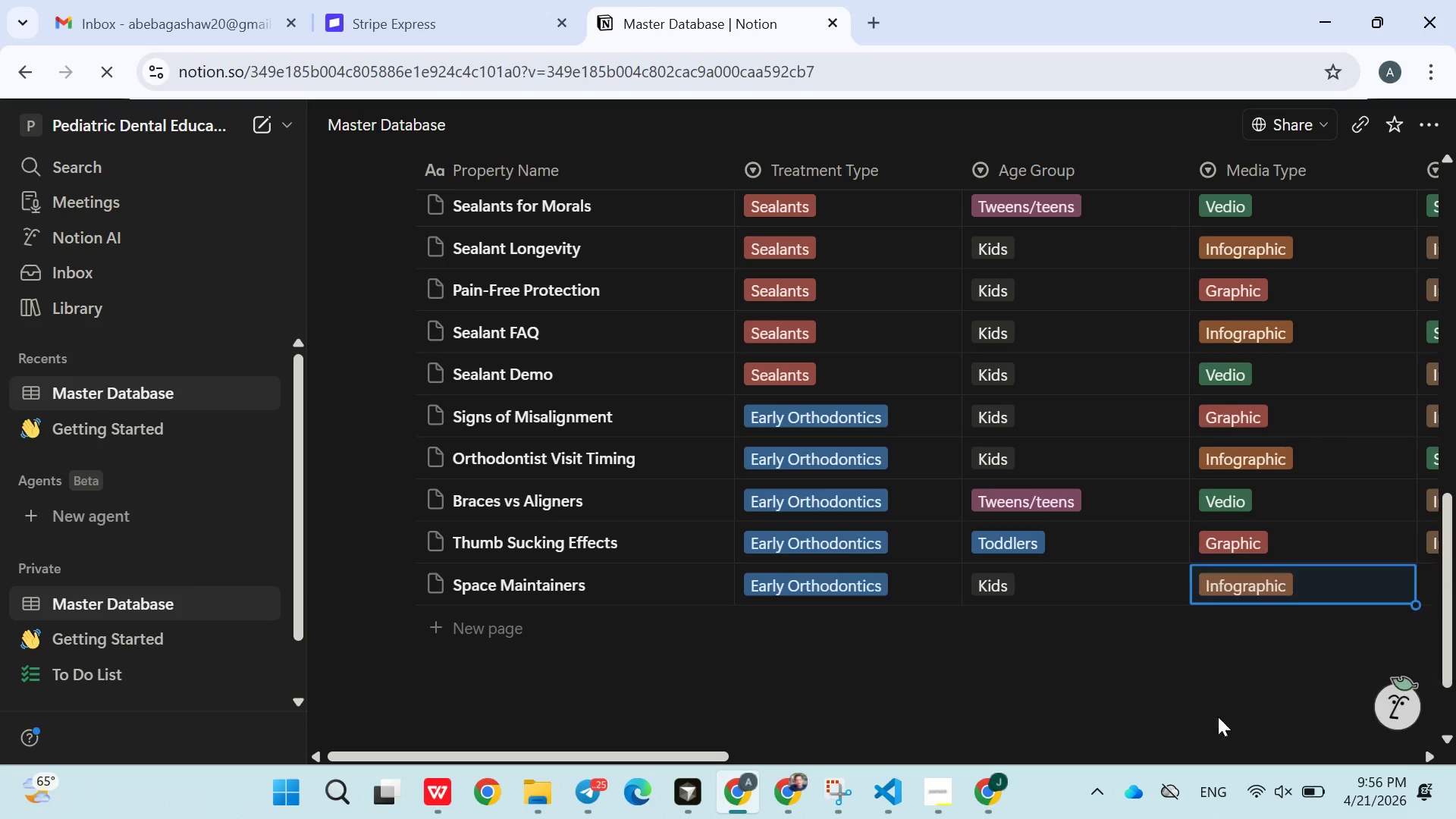 
double_click([1060, 708])
 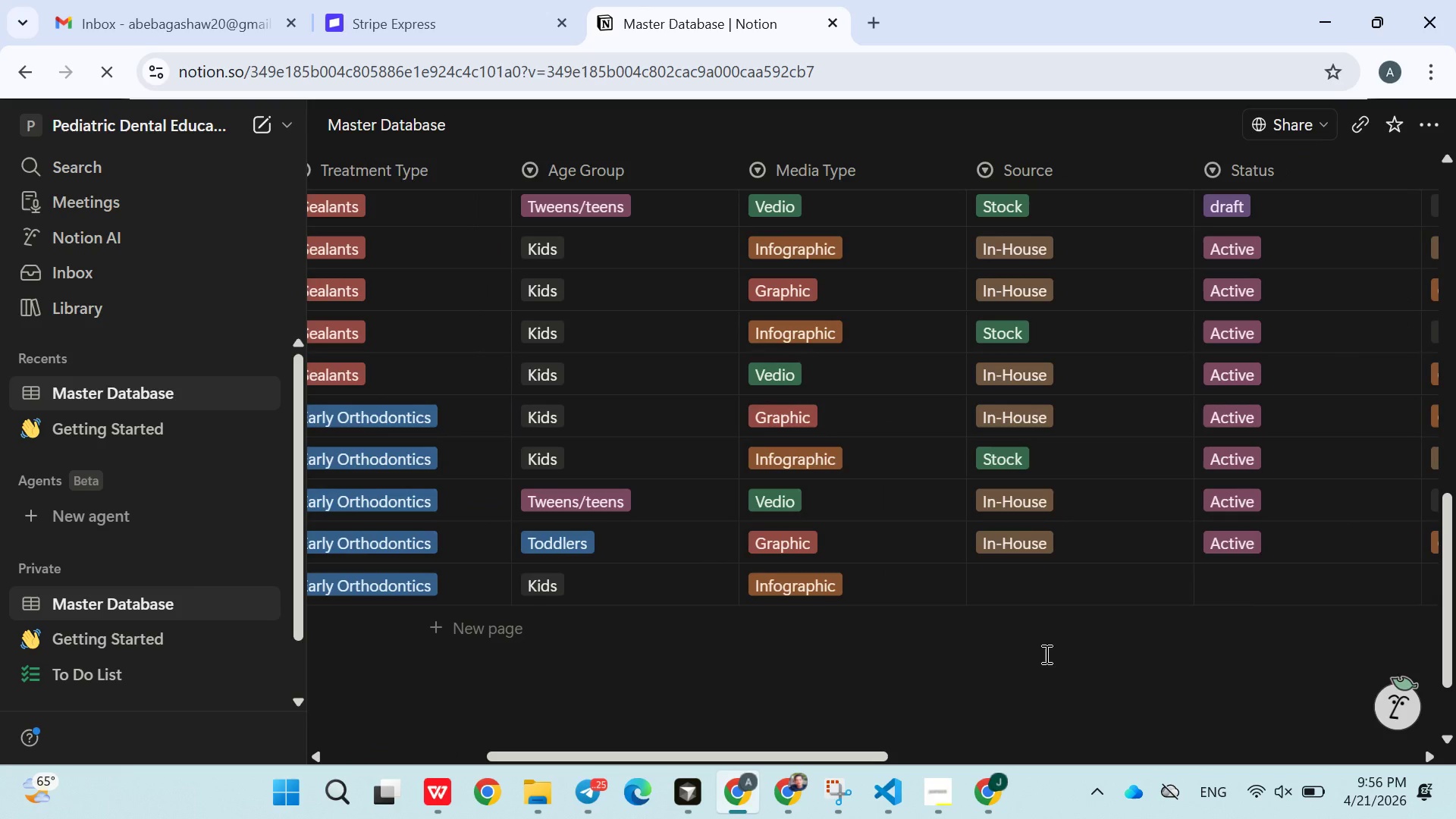 
left_click([1034, 592])
 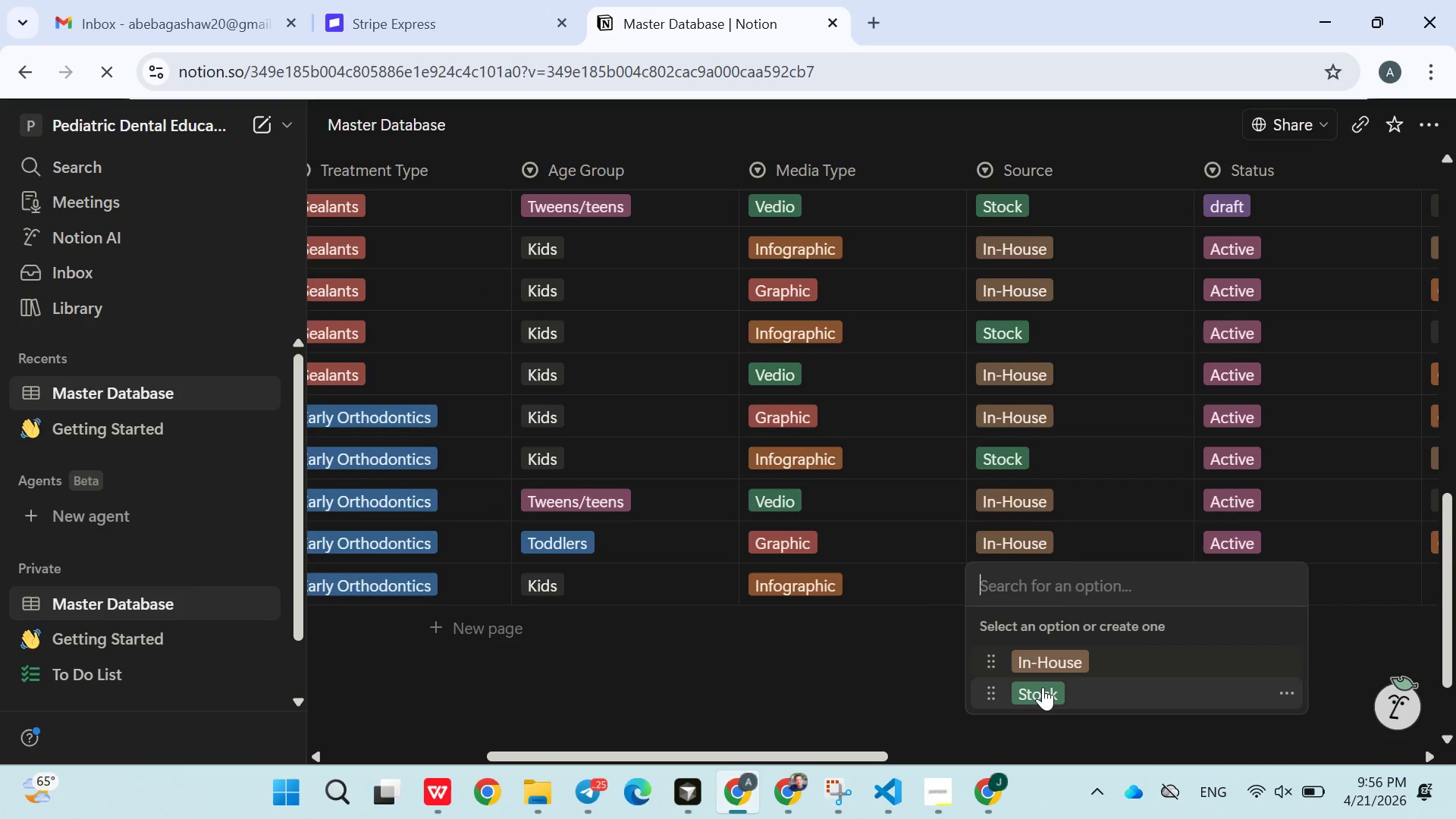 
left_click([1042, 689])
 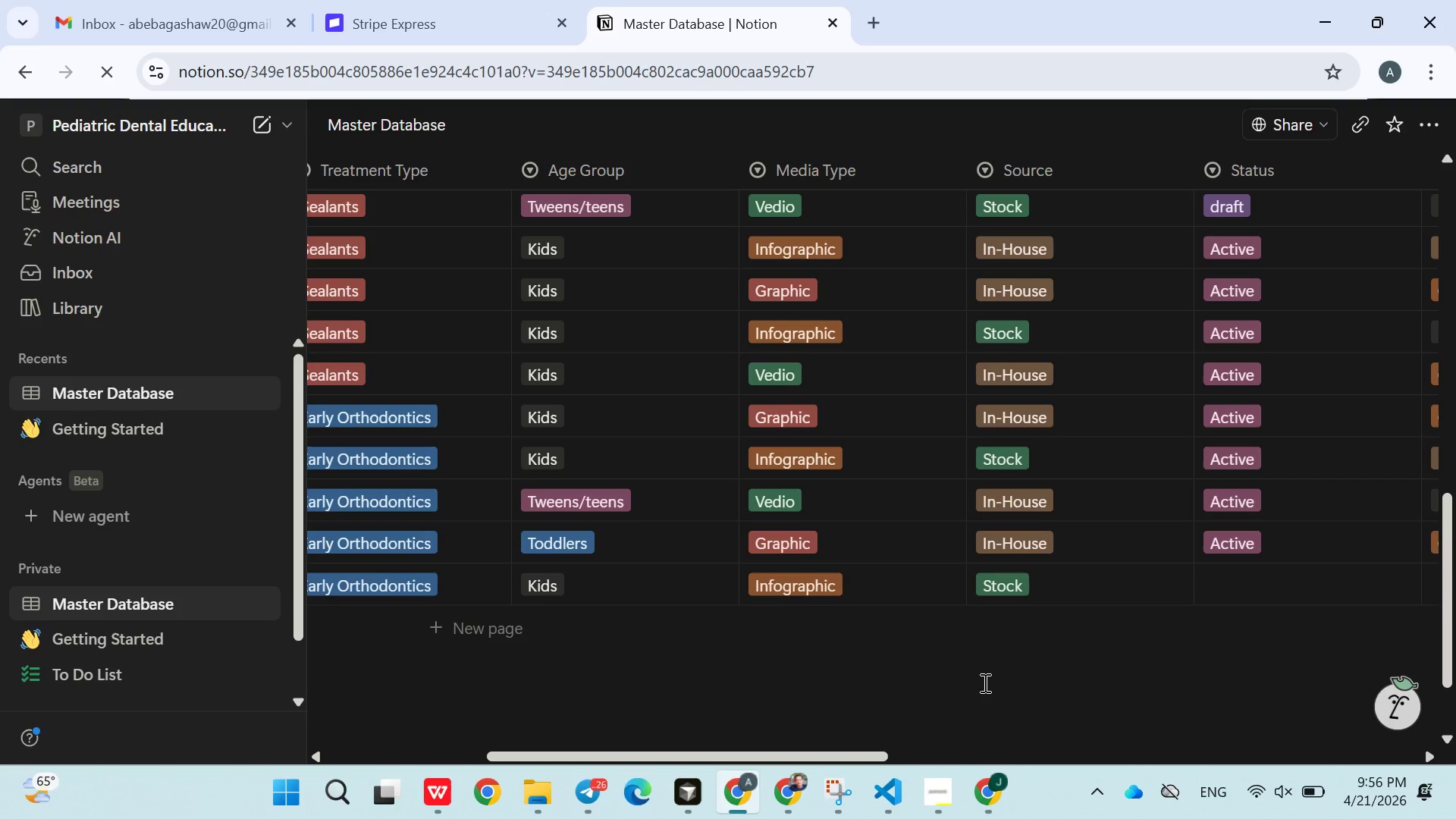 
left_click([984, 682])
 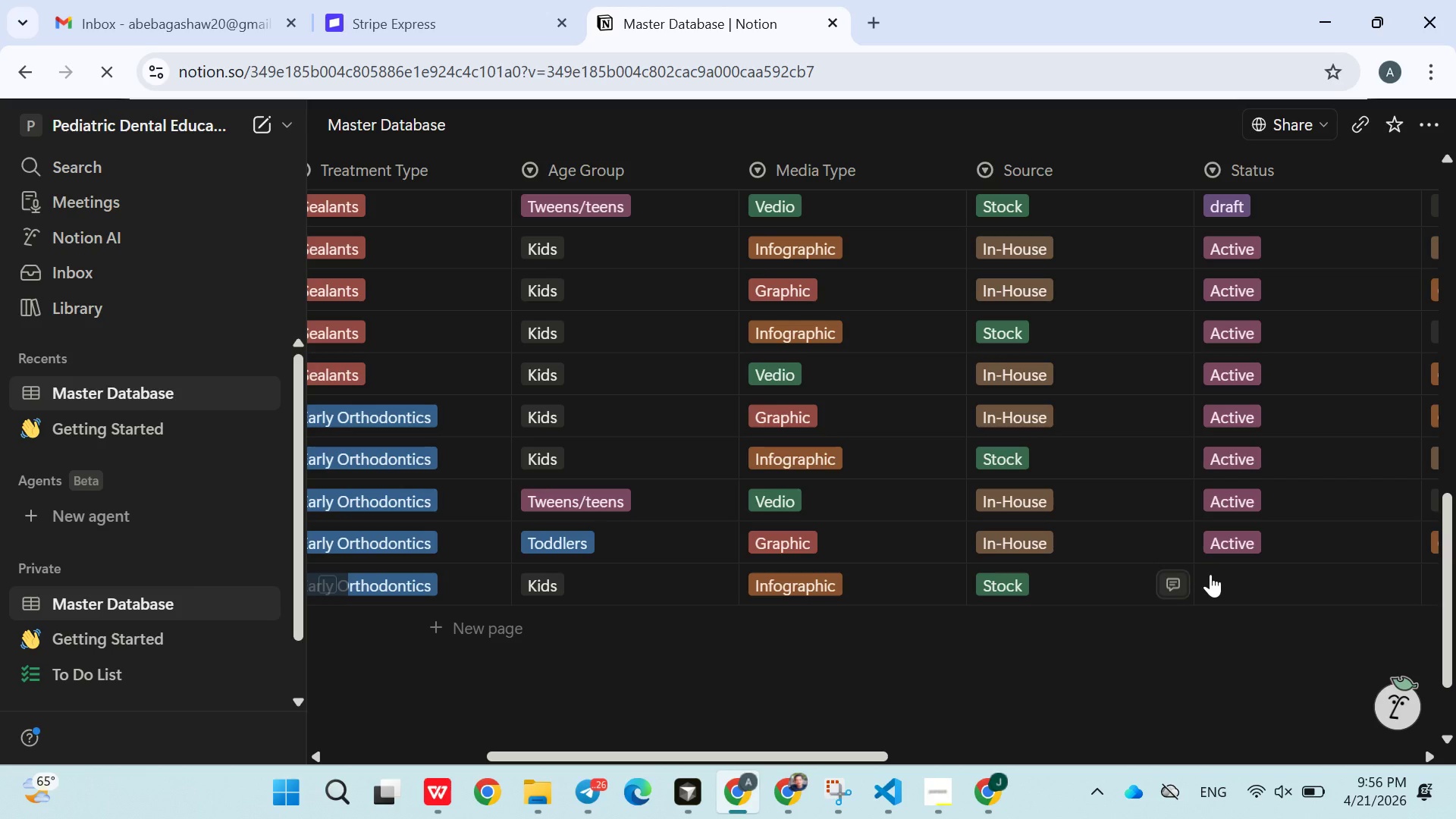 
left_click([1224, 581])
 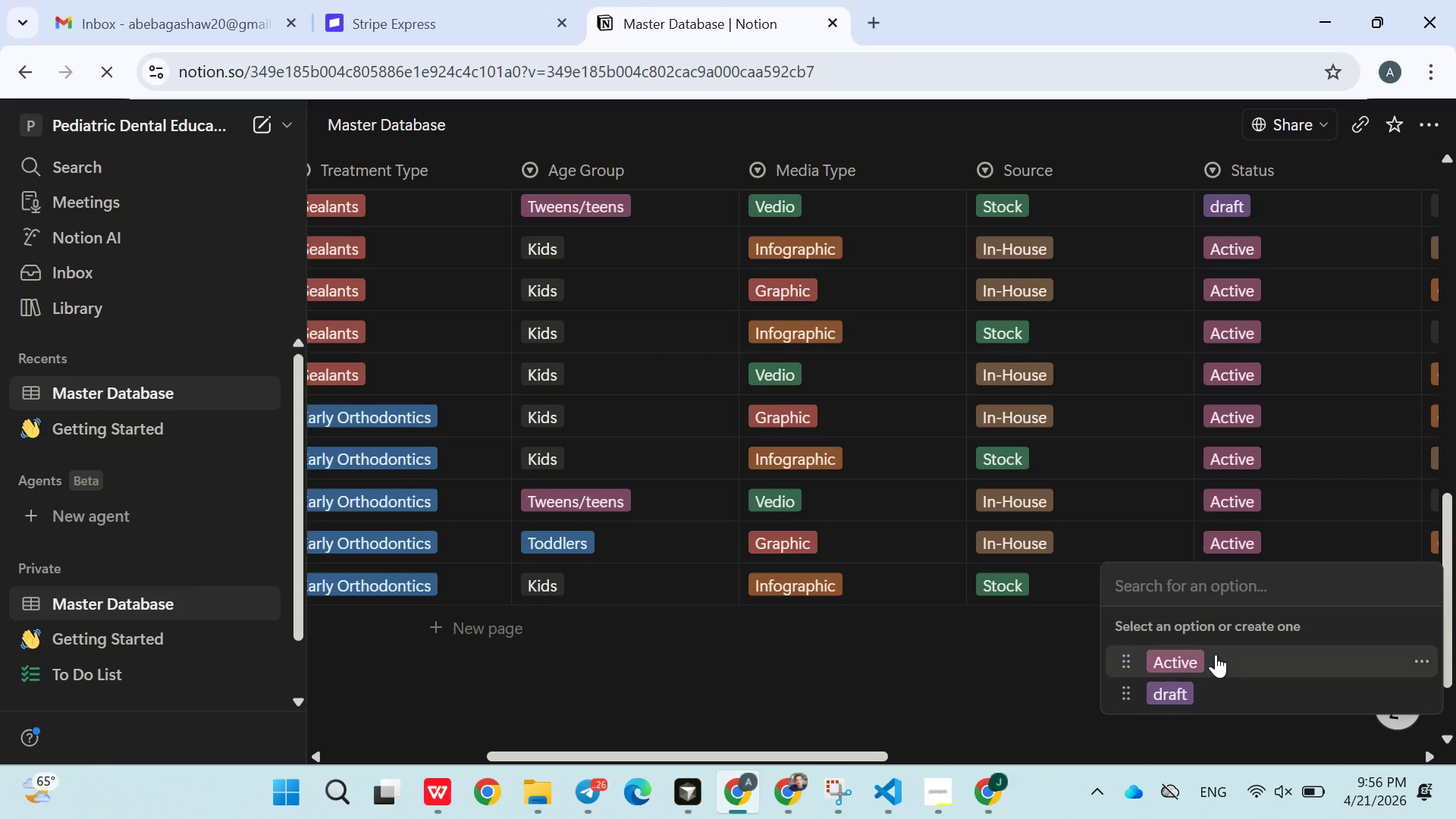 
left_click([1216, 654])
 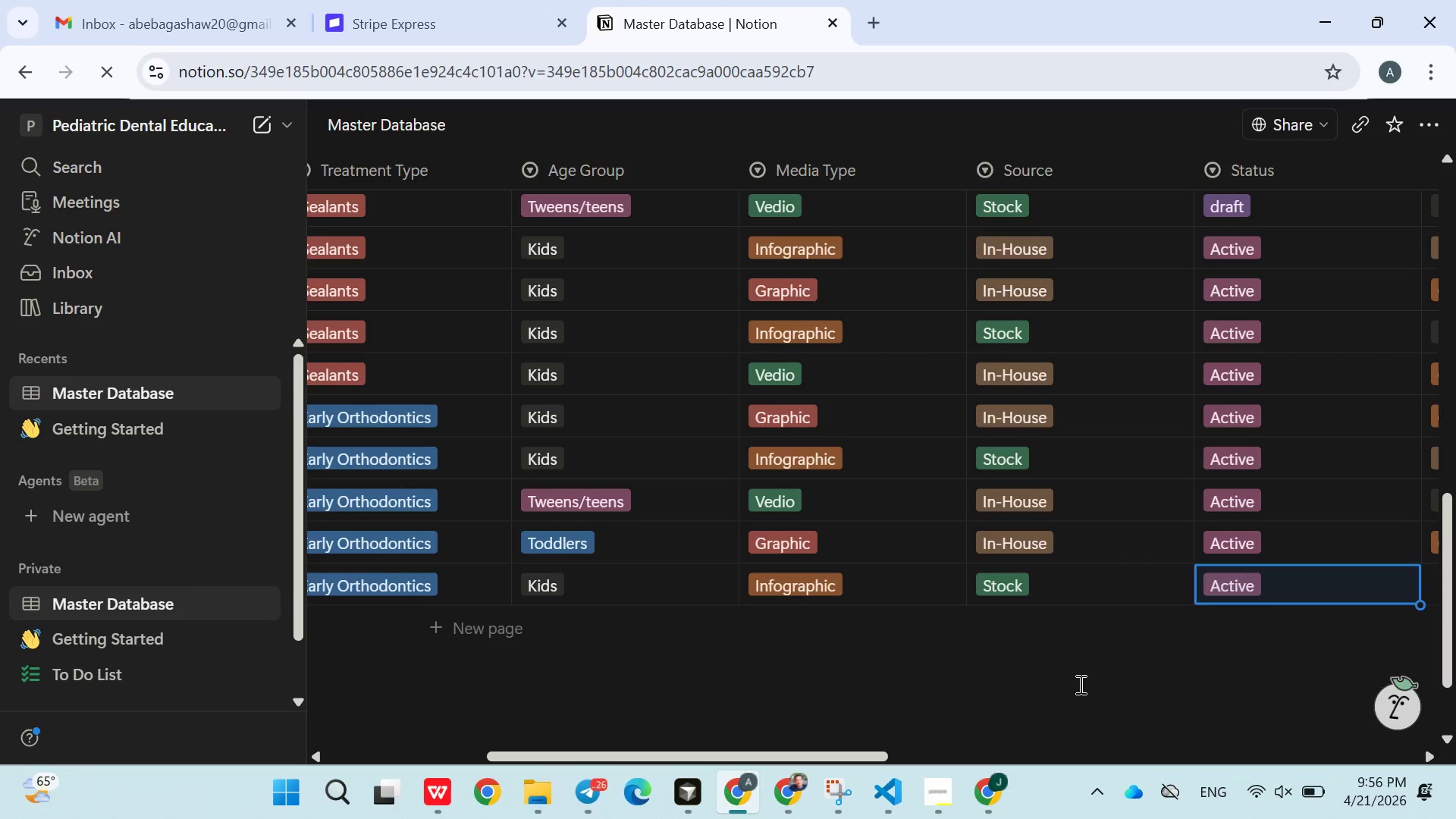 
left_click([1079, 684])
 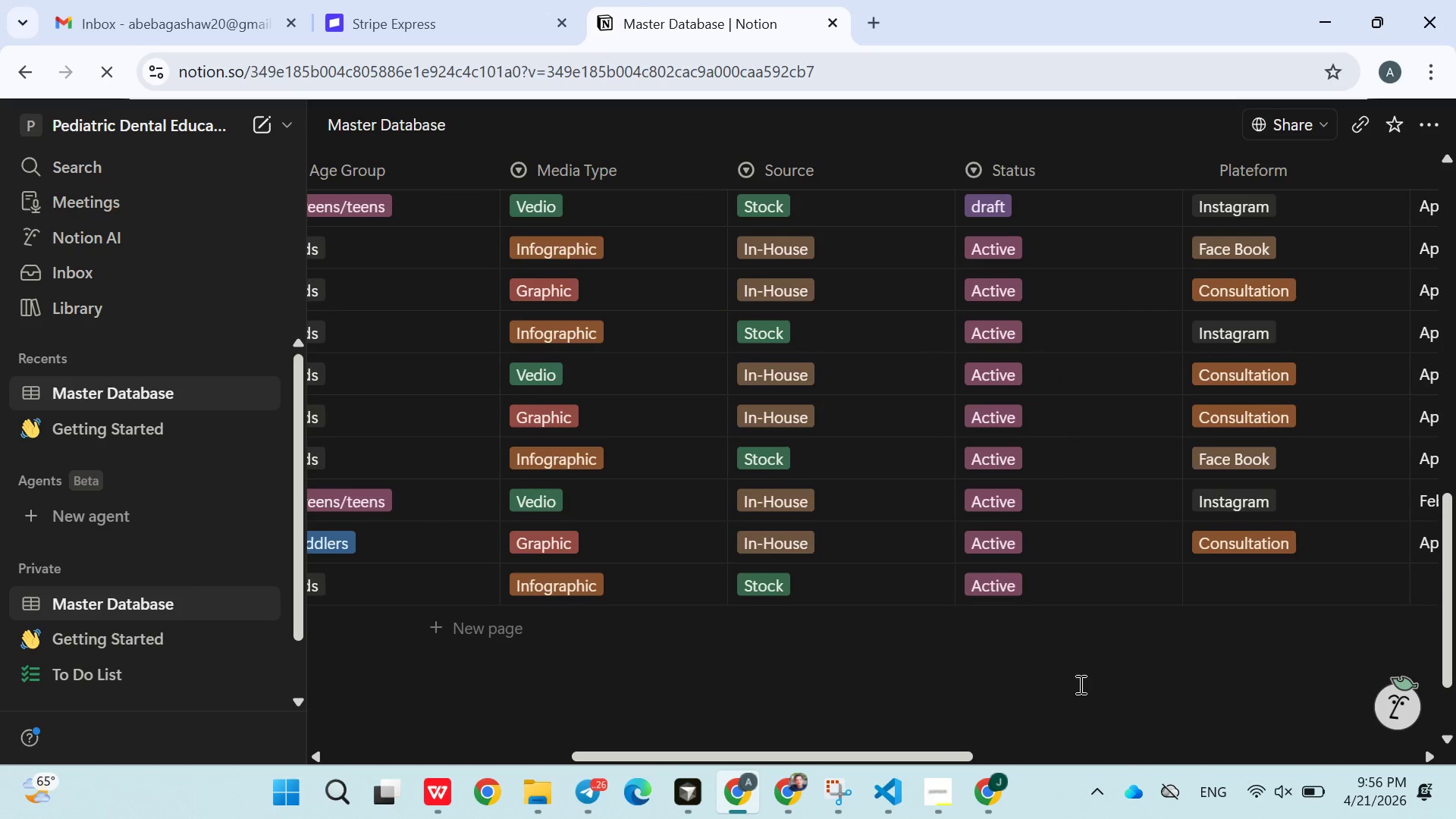 
left_click([1215, 589])
 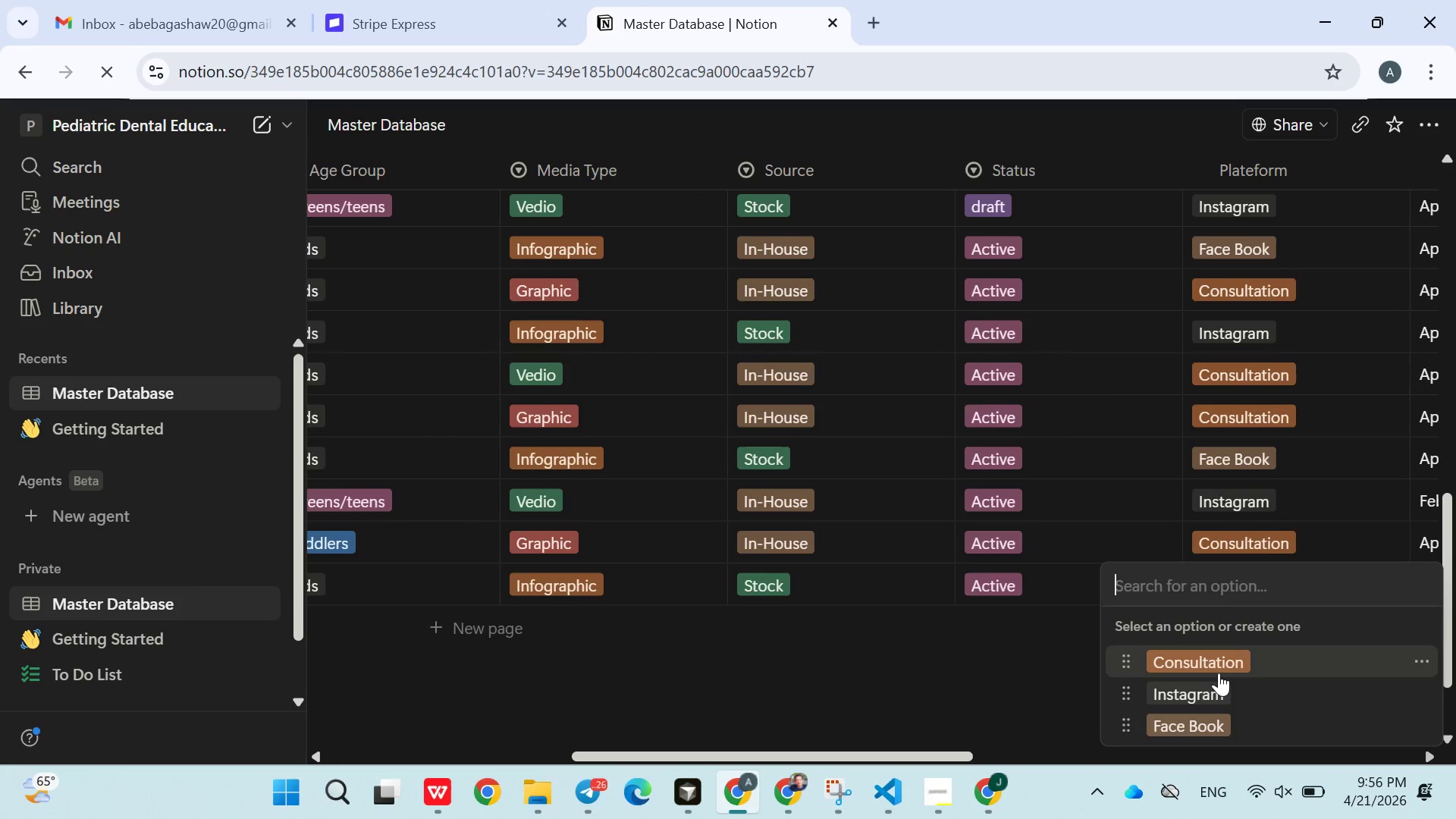 
left_click([1218, 673])
 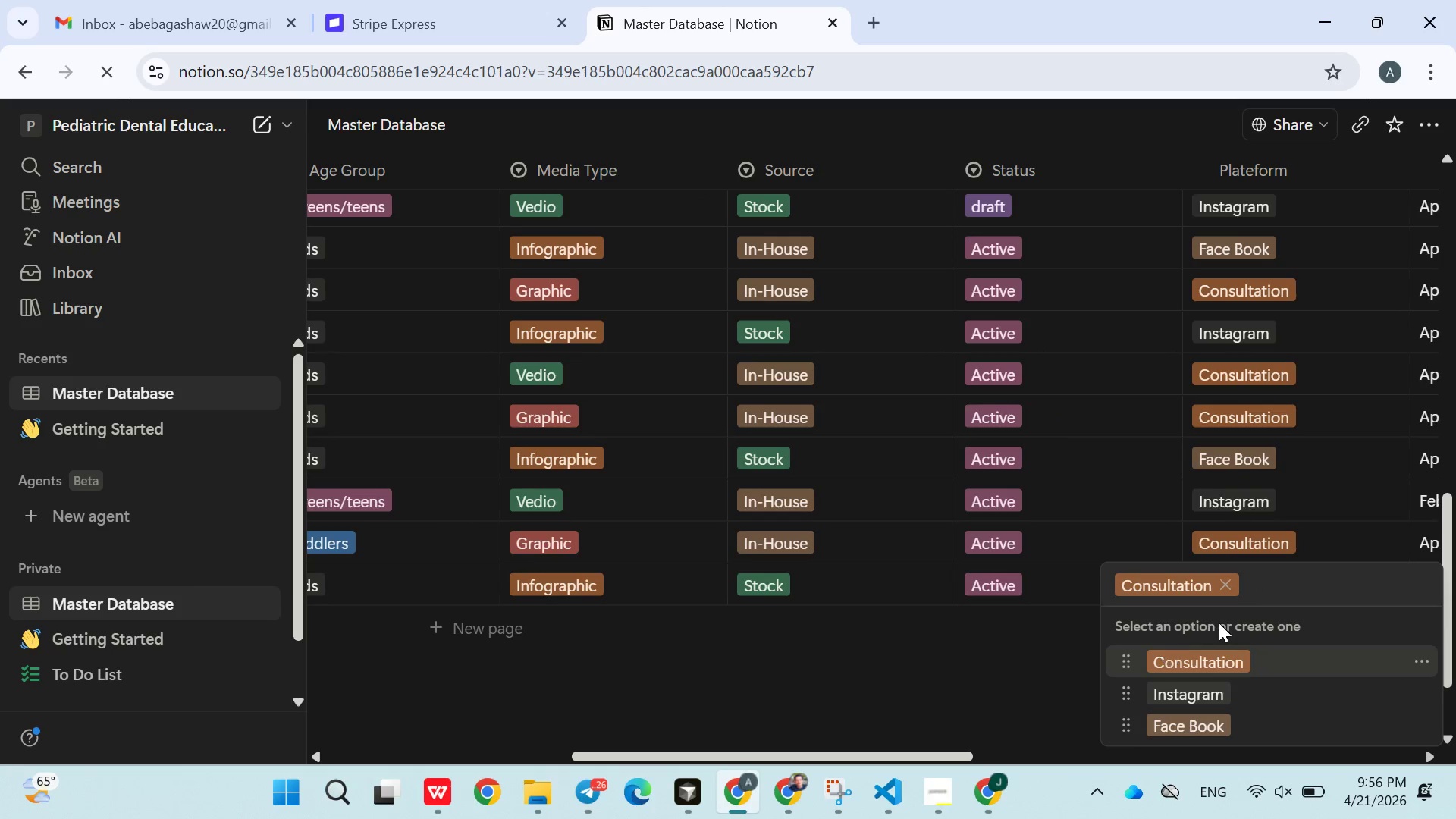 
left_click([989, 666])
 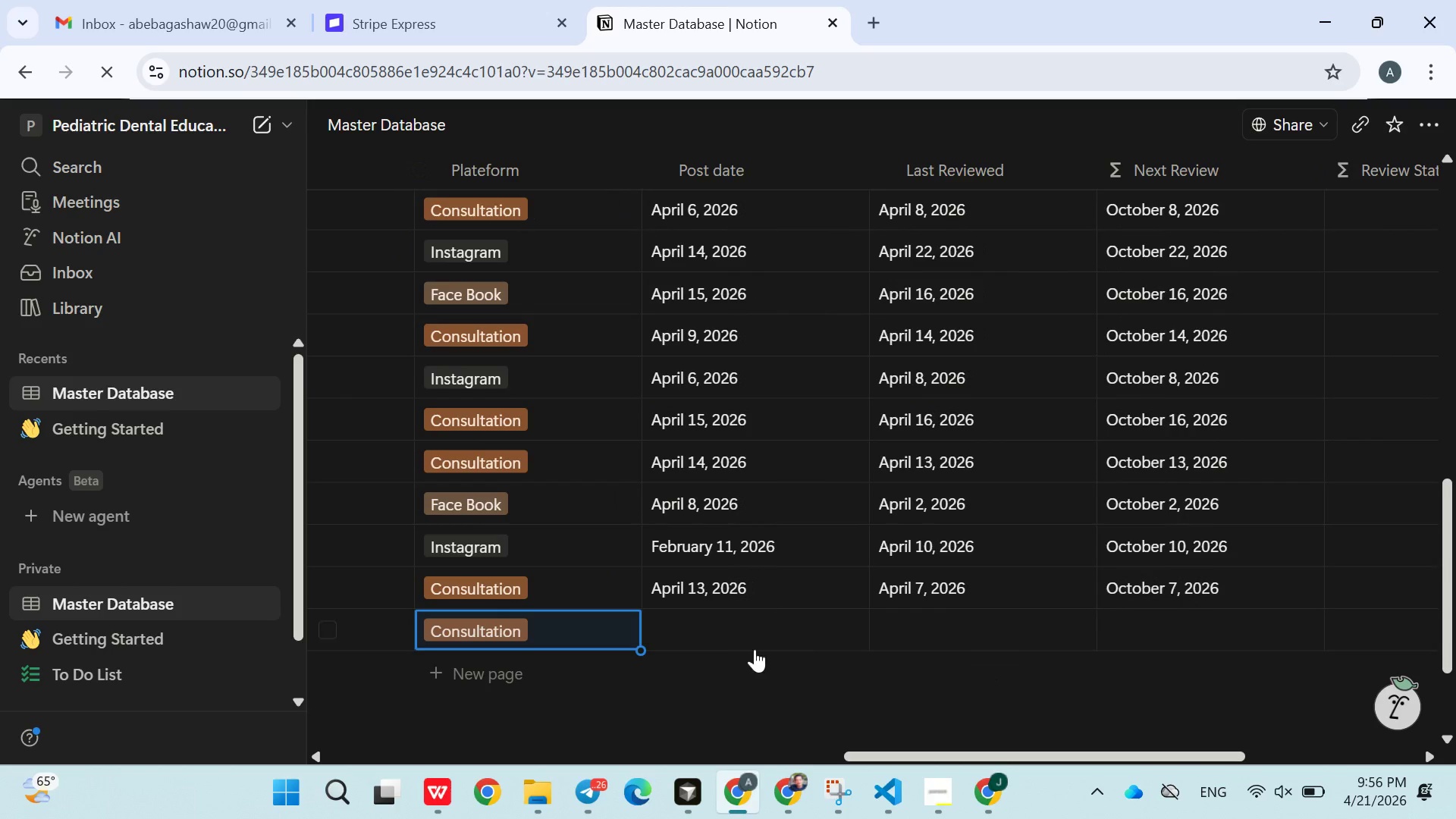 
left_click([729, 639])
 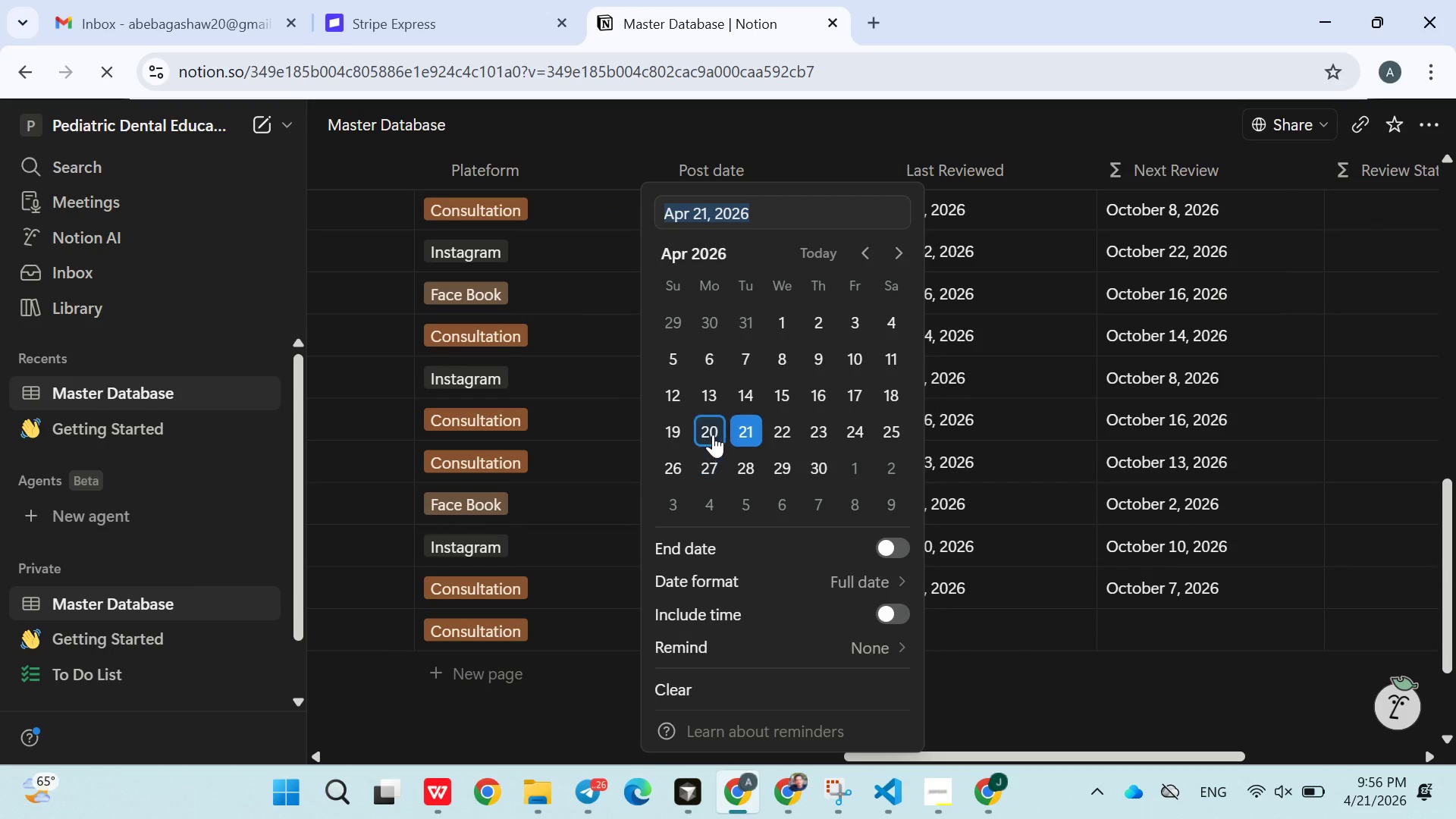 
left_click([713, 435])
 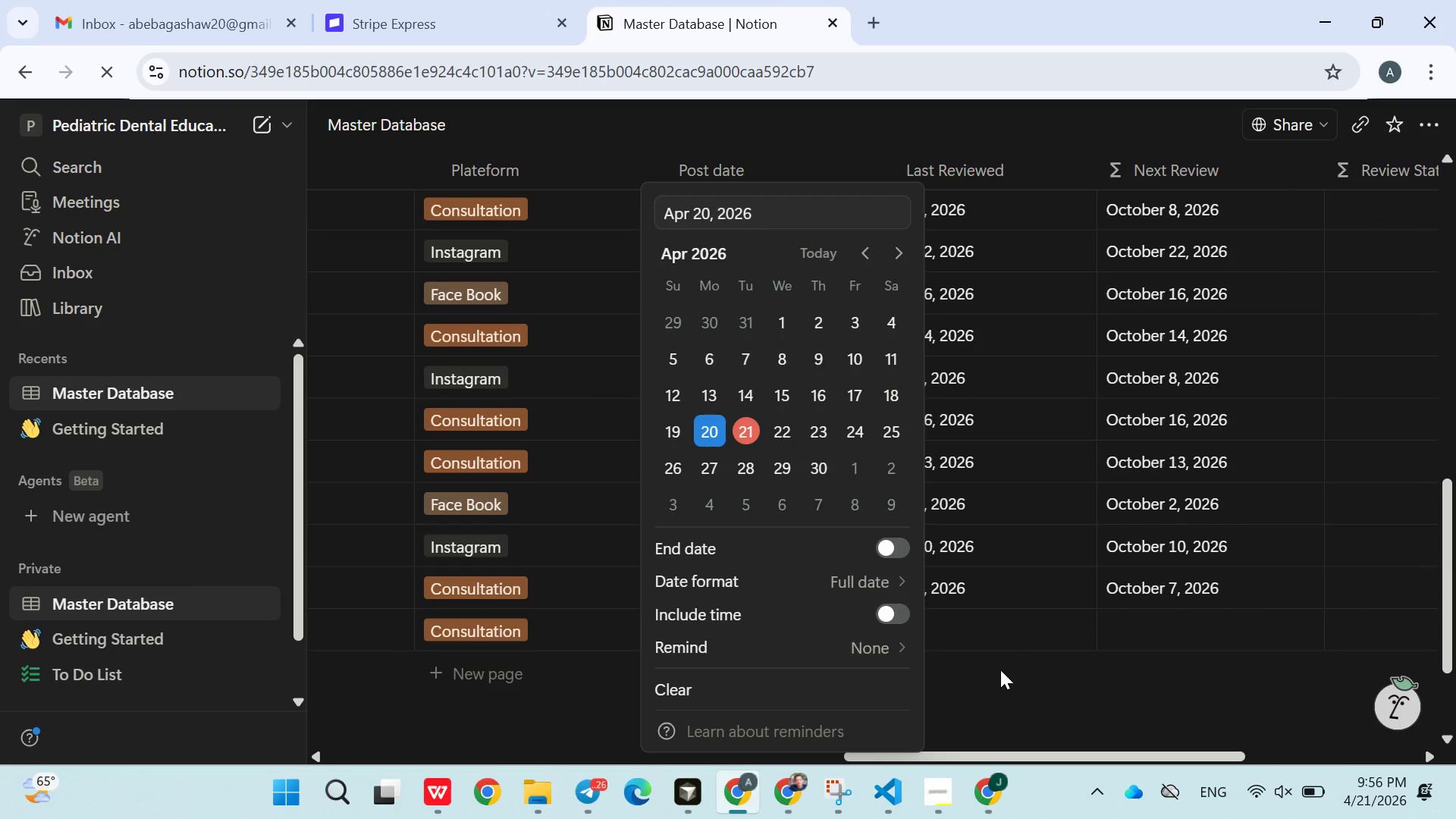 
left_click([1003, 673])
 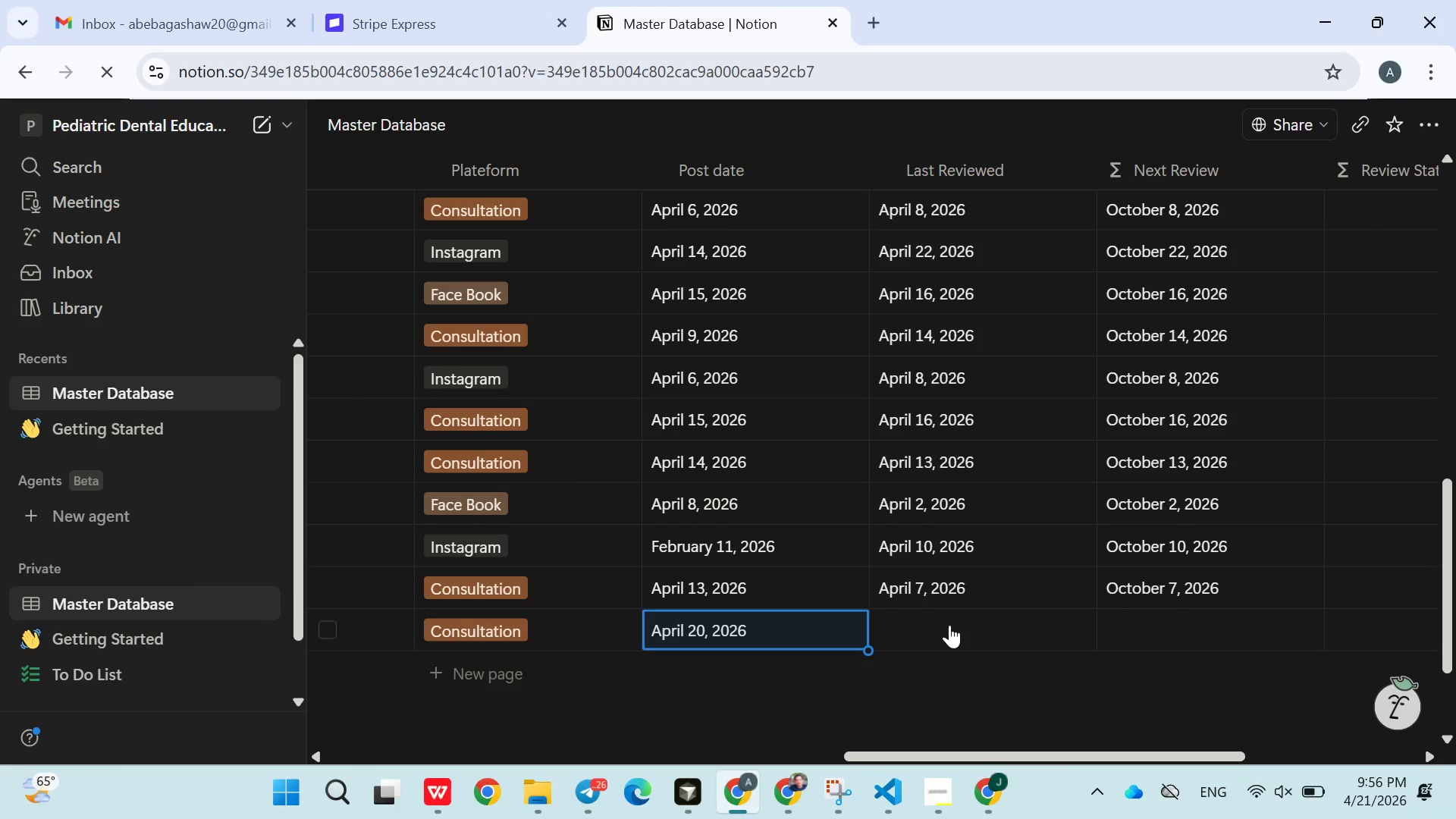 
left_click([949, 625])
 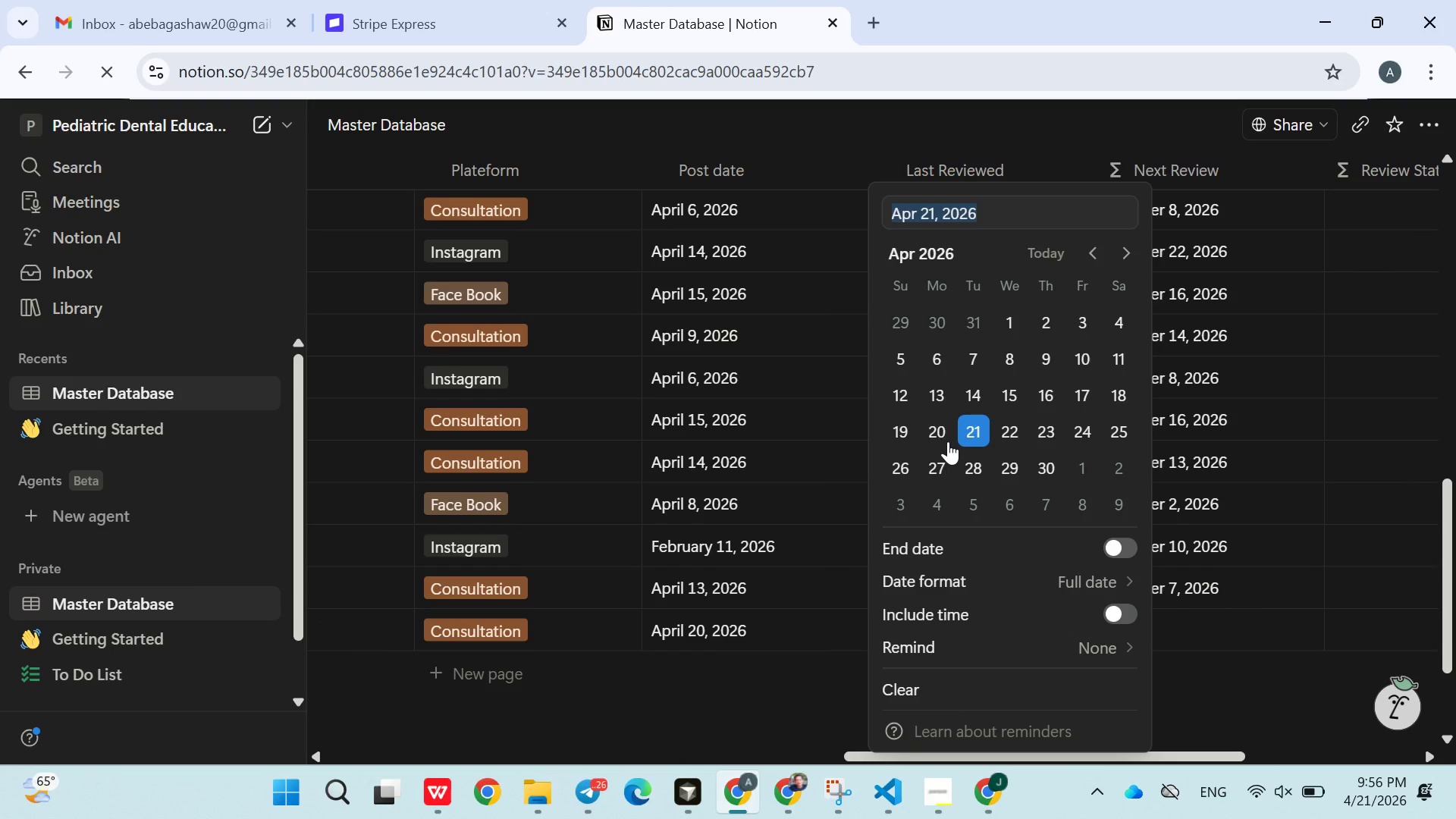 
left_click([947, 440])
 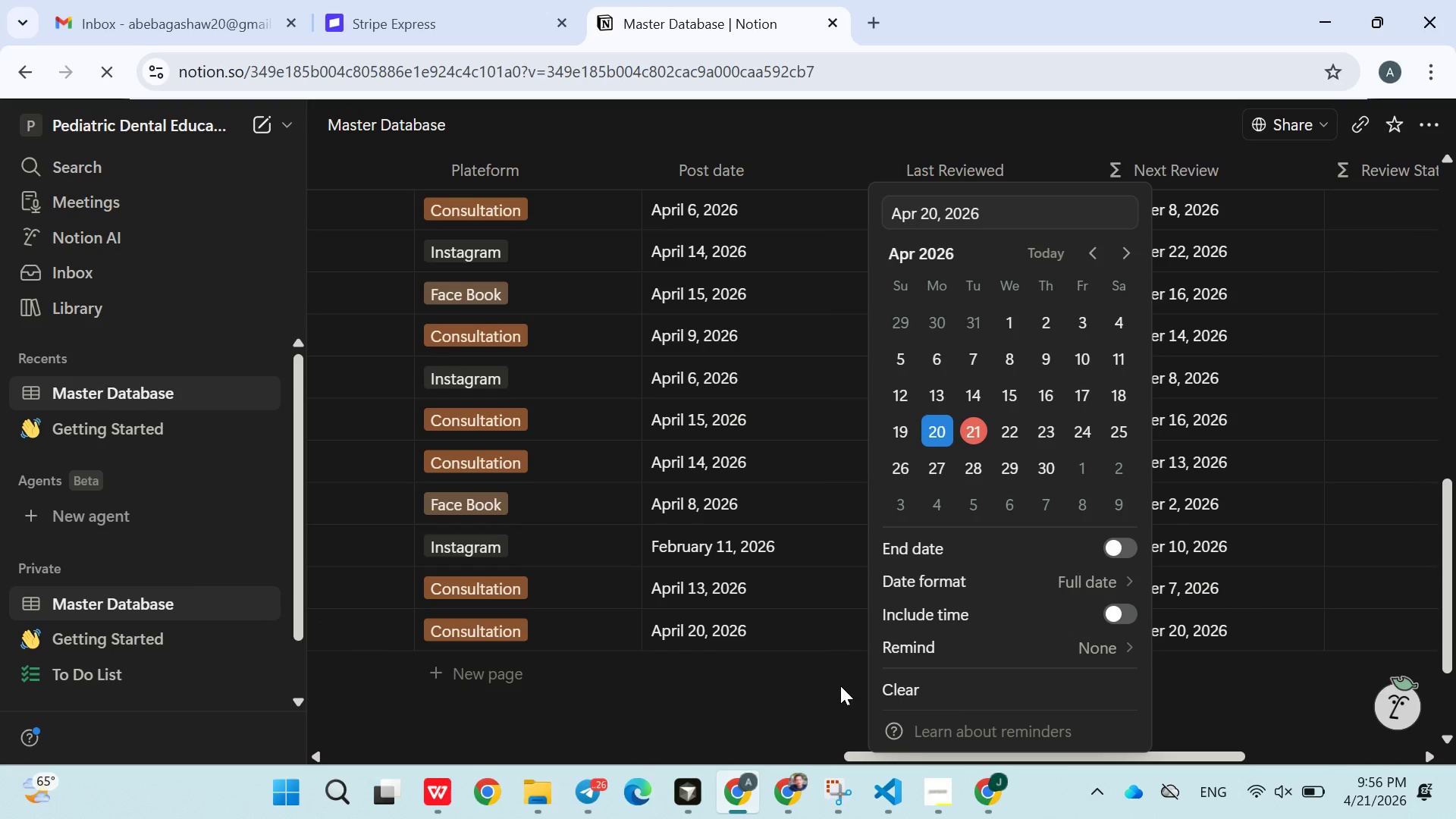 
left_click([839, 687])
 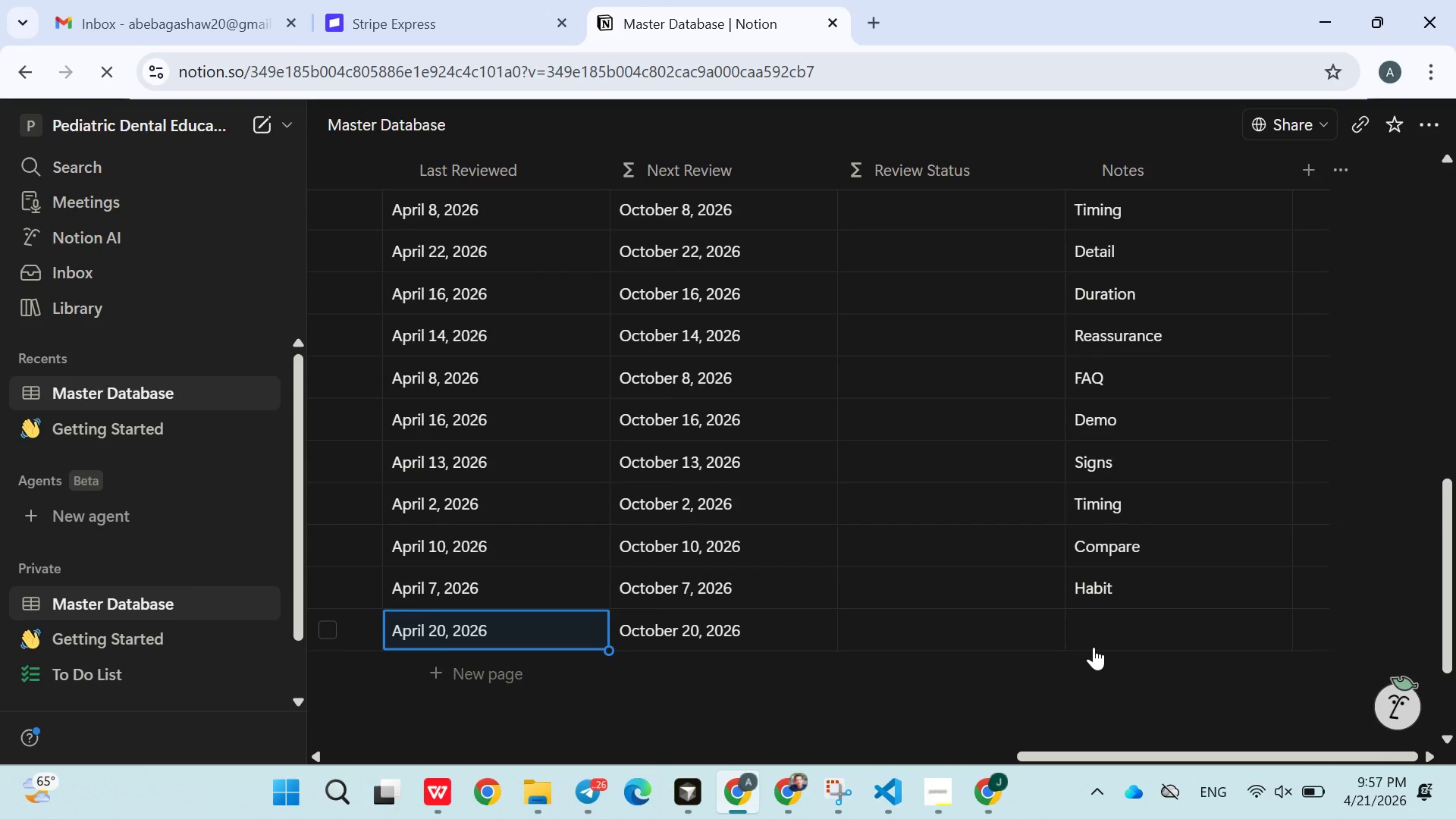 
left_click([1122, 639])
 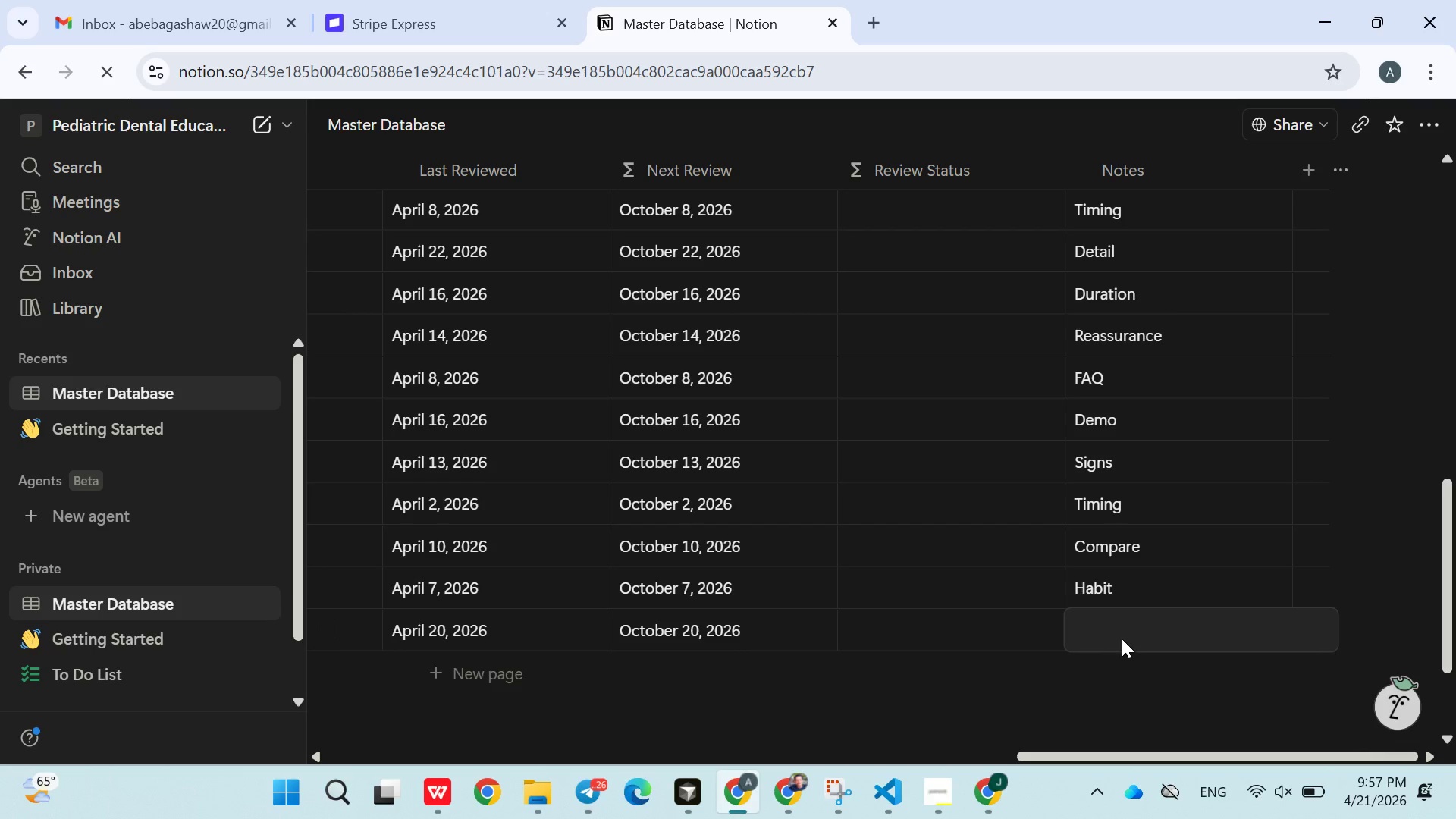 
type(Device)
 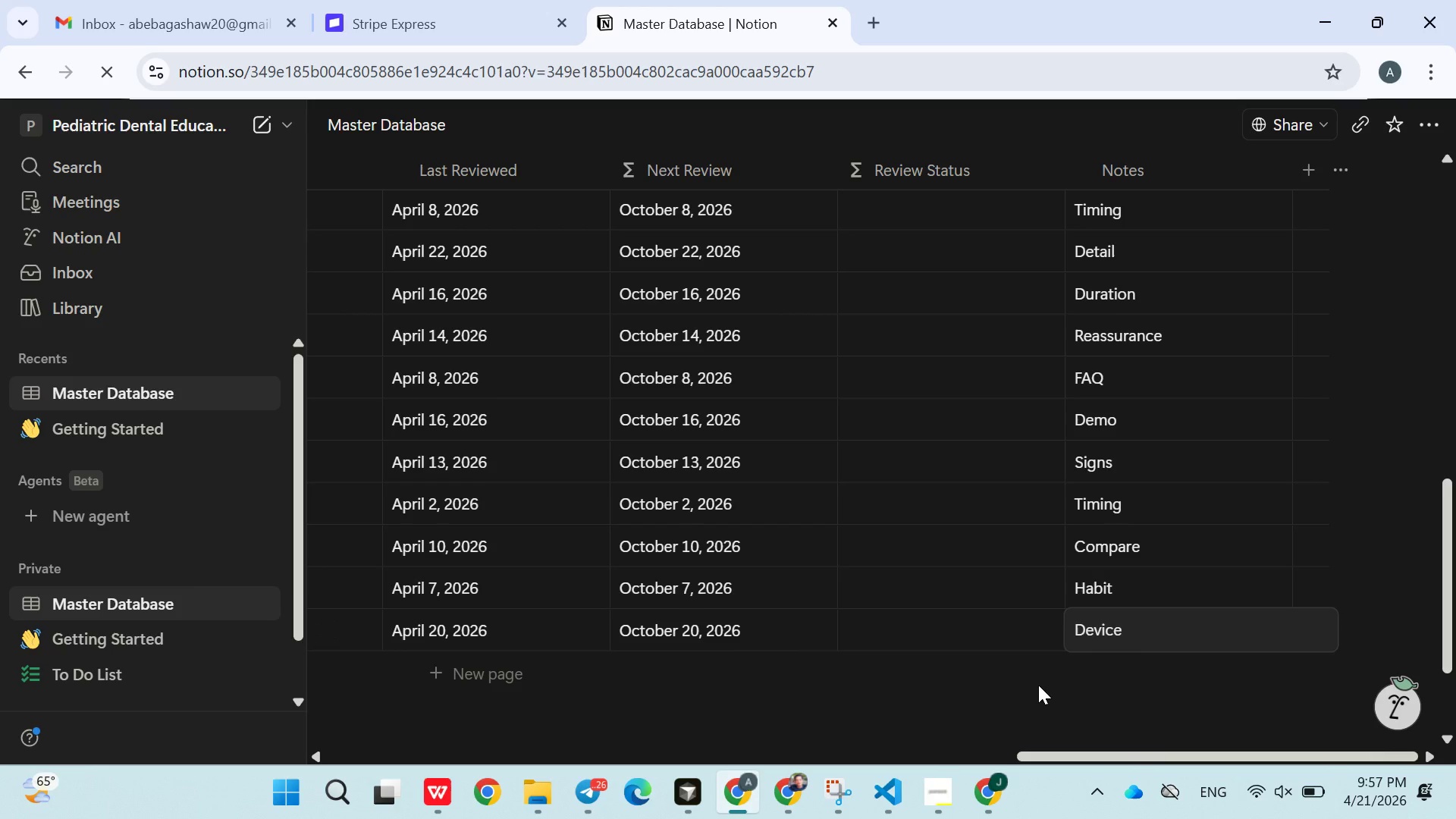 
left_click([1038, 685])
 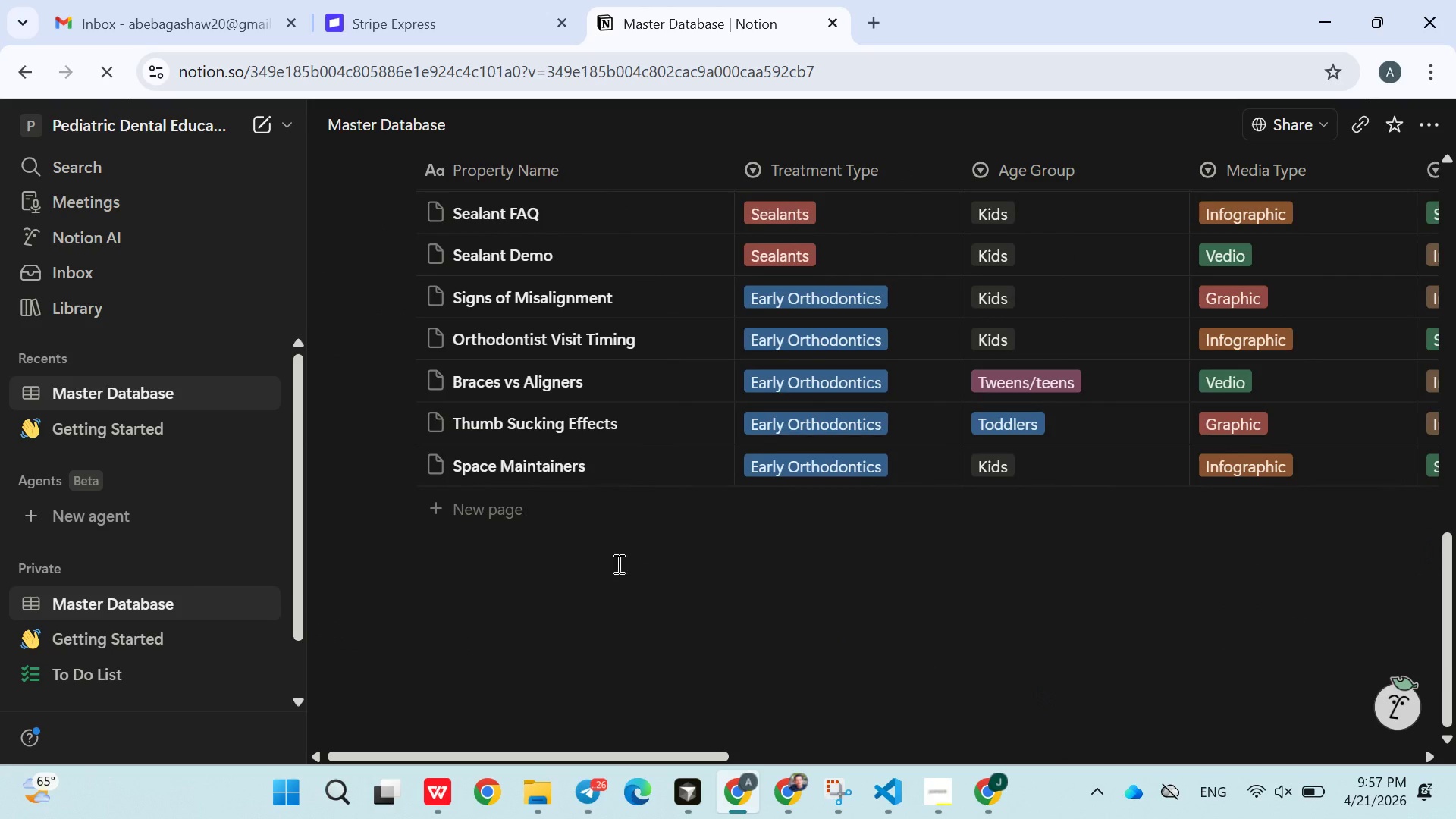 
left_click([492, 513])
 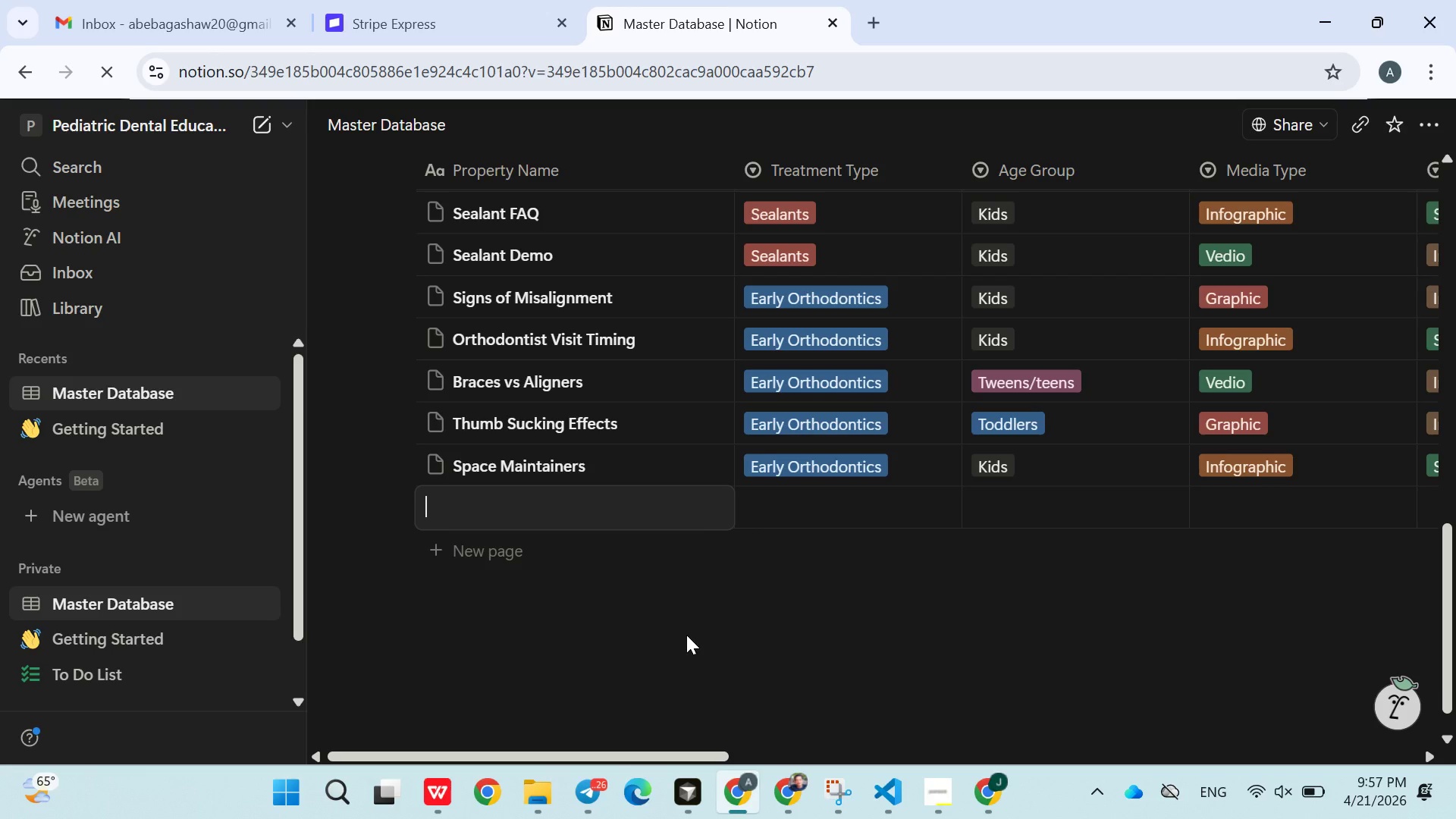 
wait(5.83)
 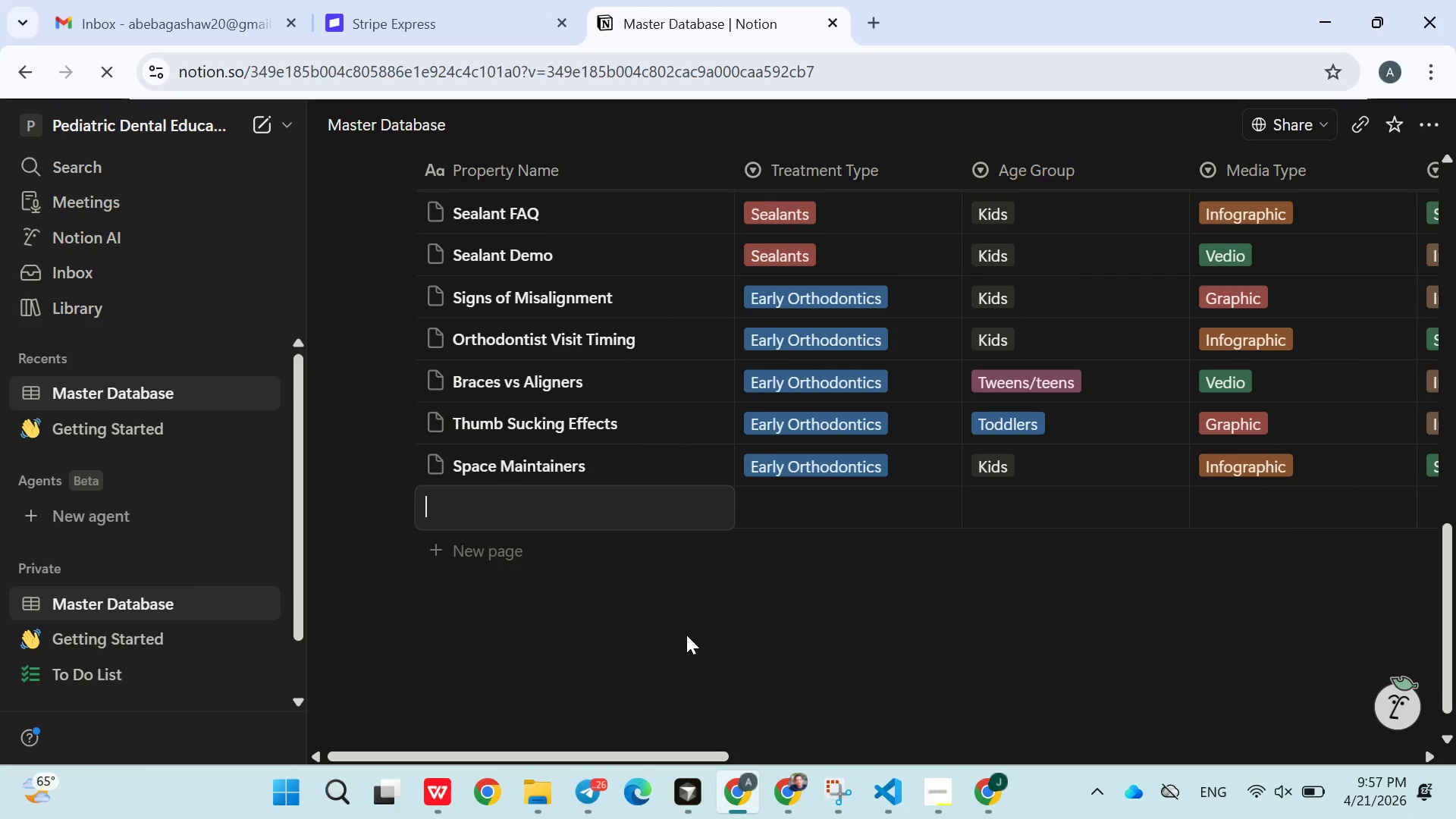 
type(Bite Problems)
 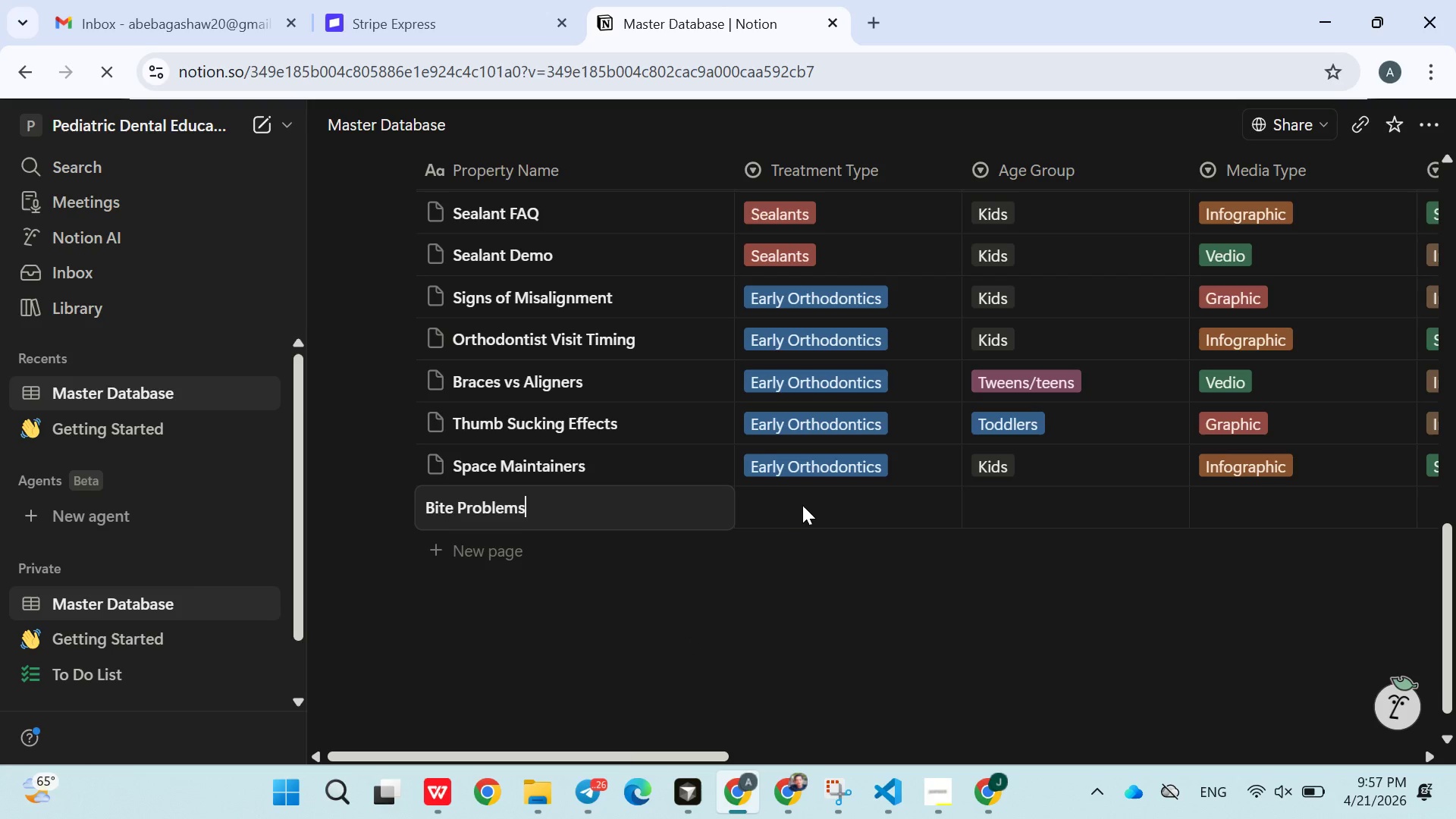 
double_click([805, 506])
 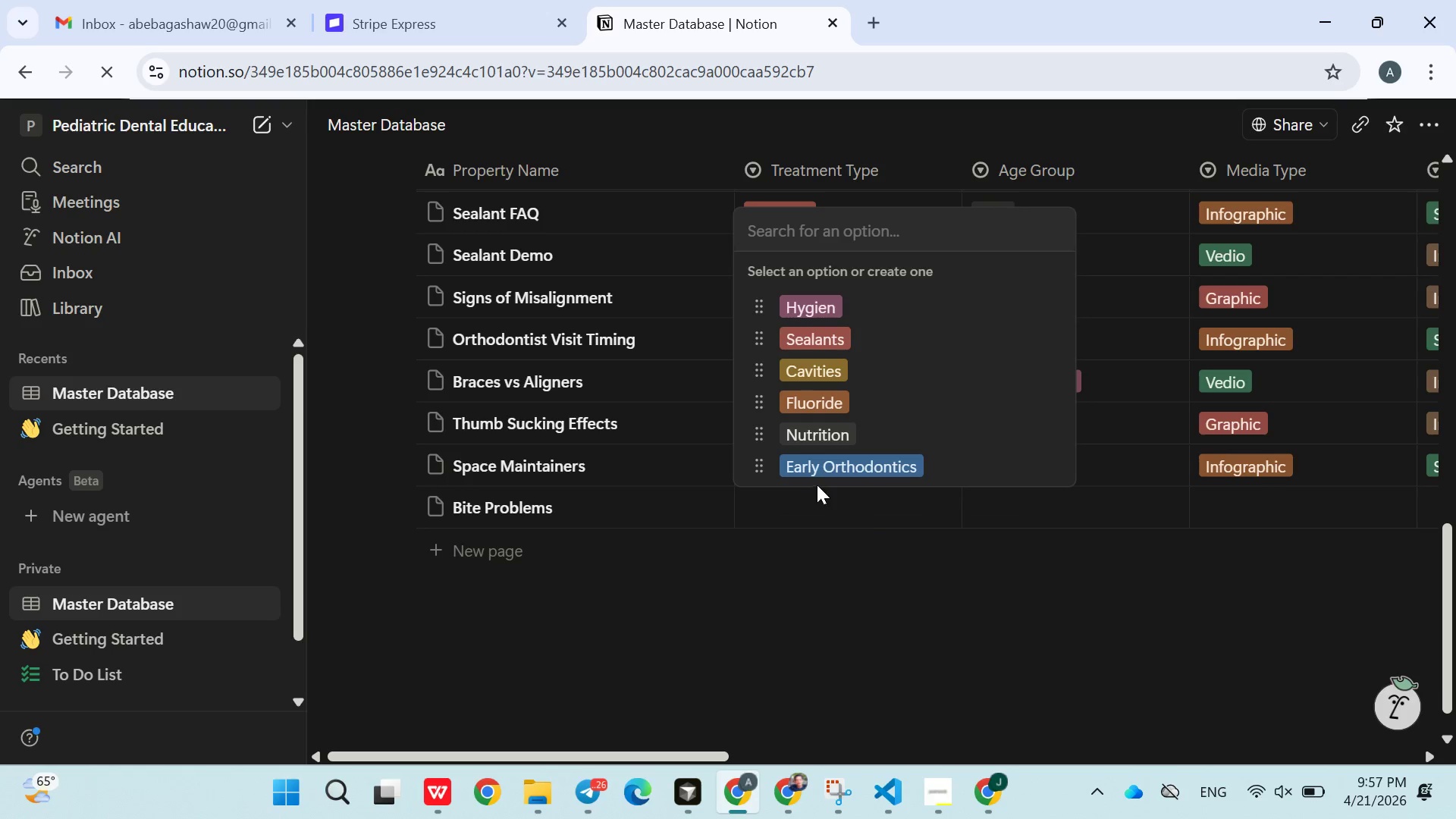 
left_click([817, 485])
 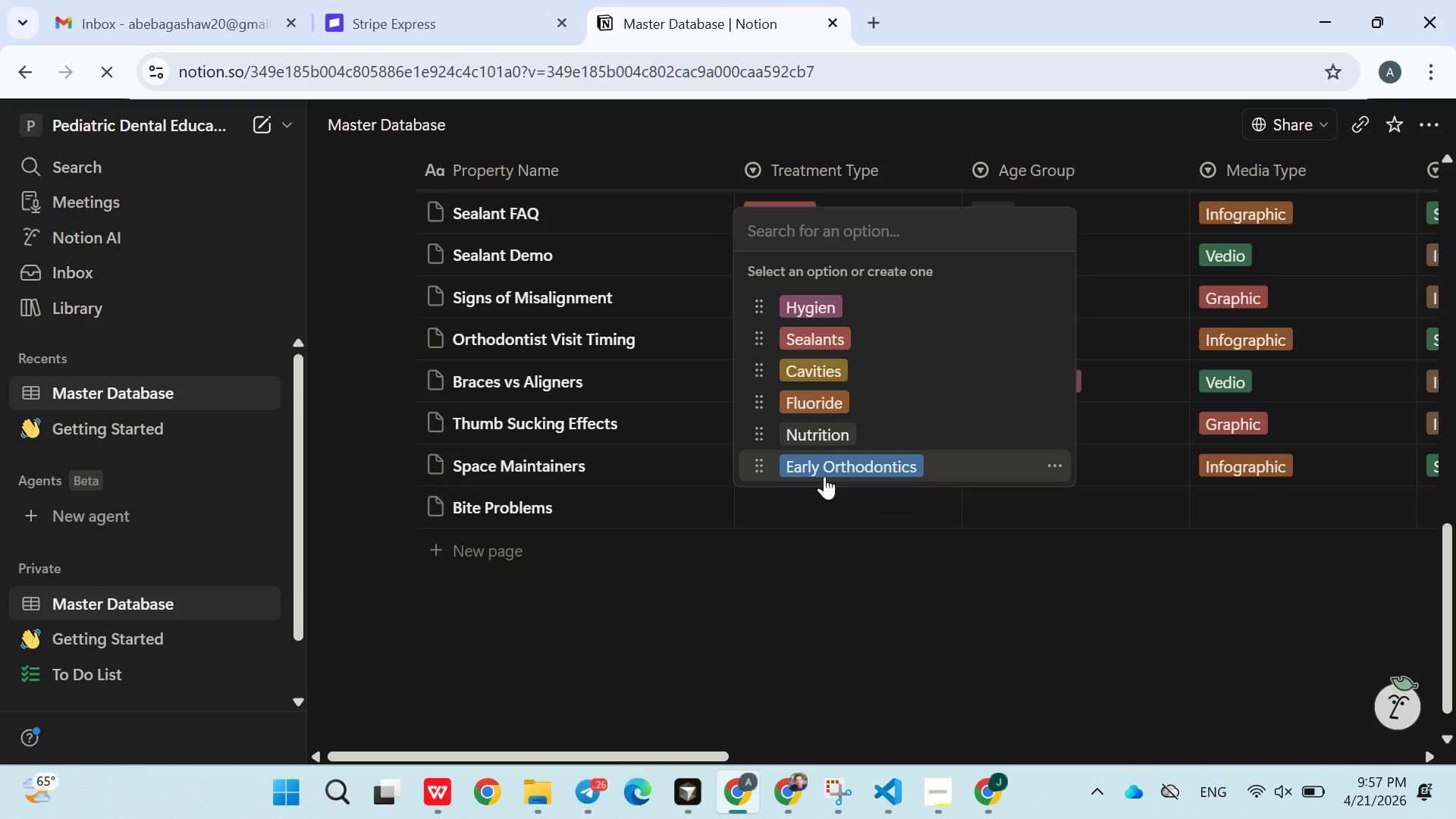 
left_click([824, 476])
 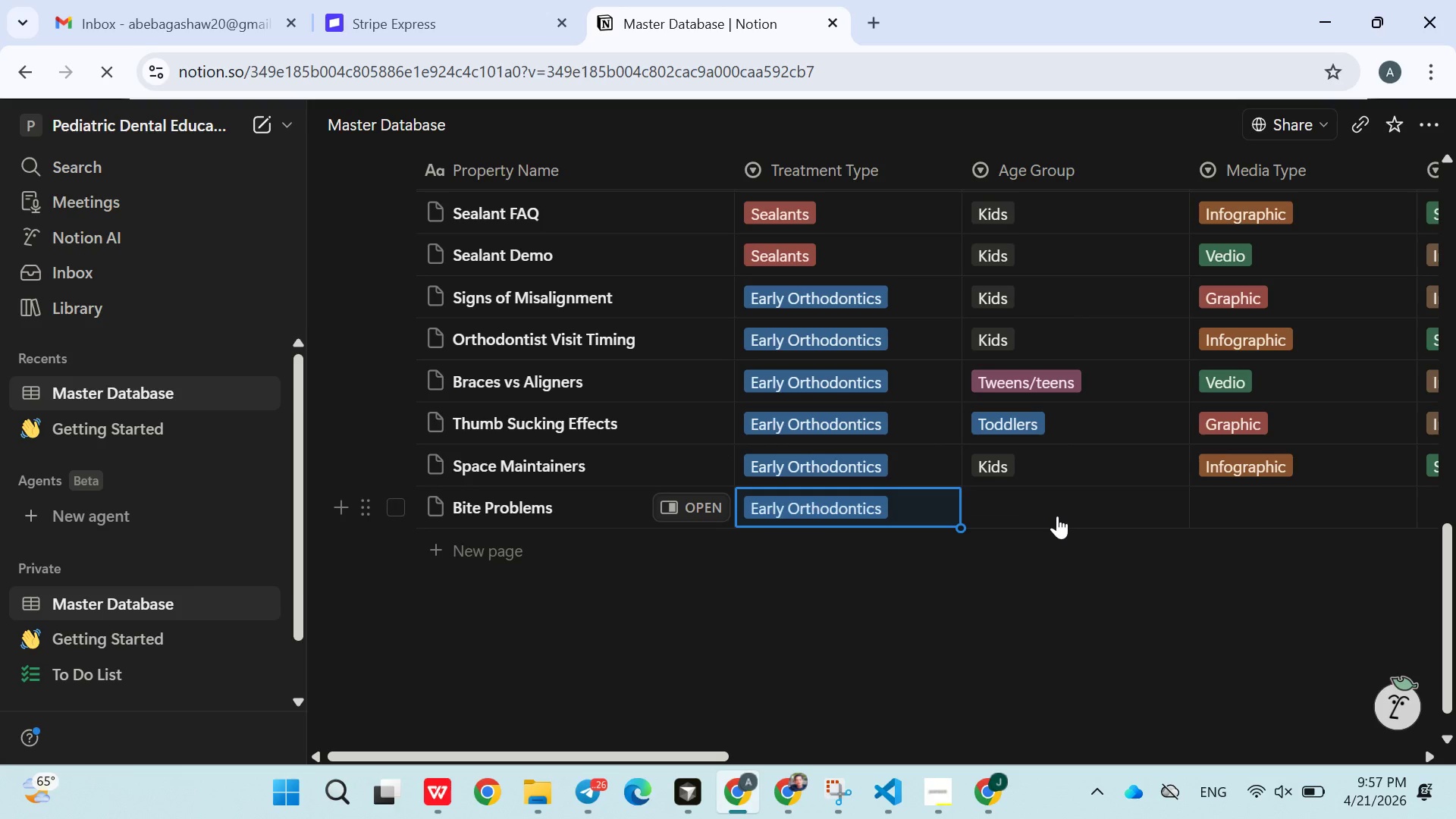 
left_click([1057, 516])
 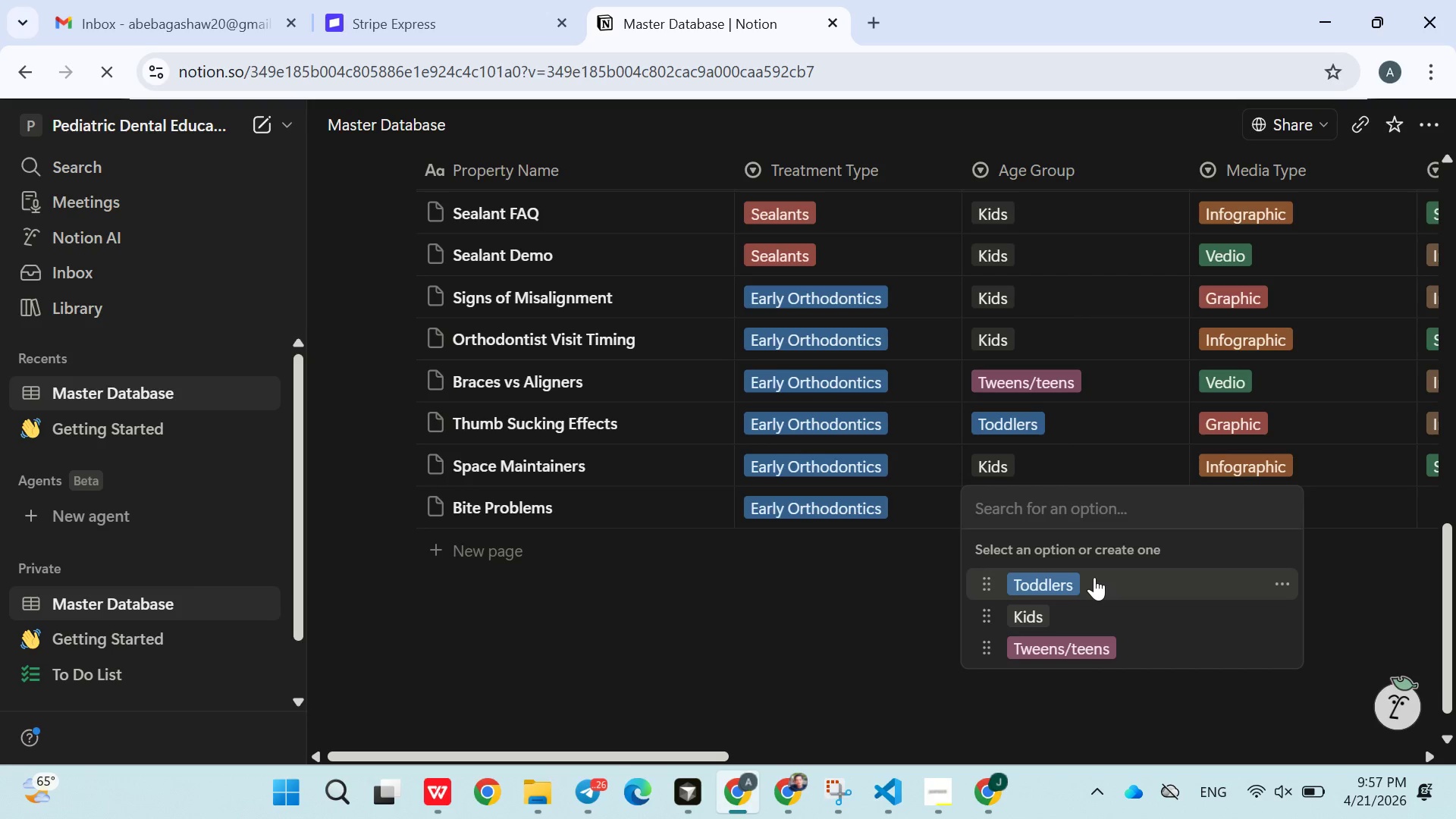 
left_click([1070, 610])
 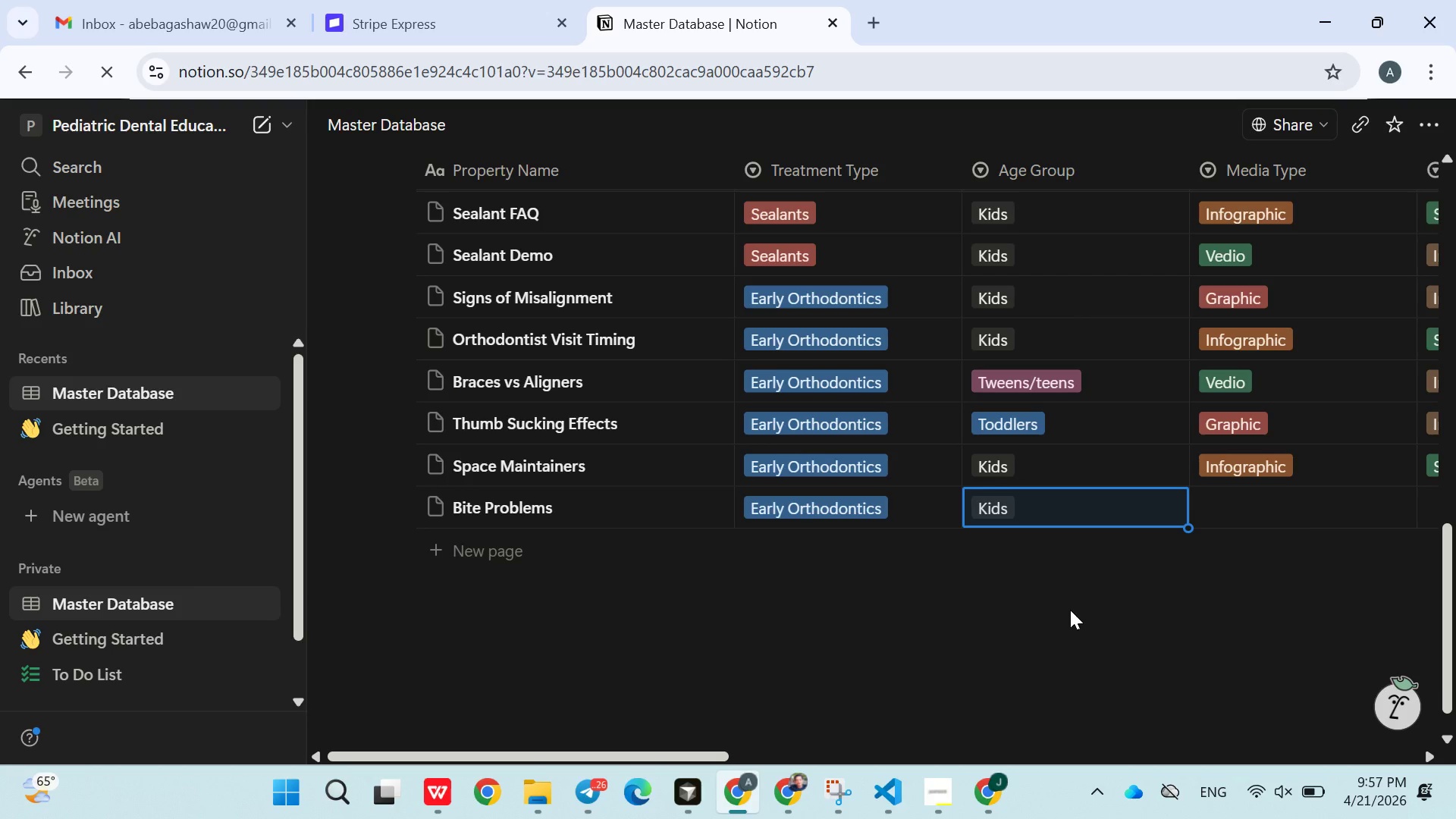 
left_click([984, 615])
 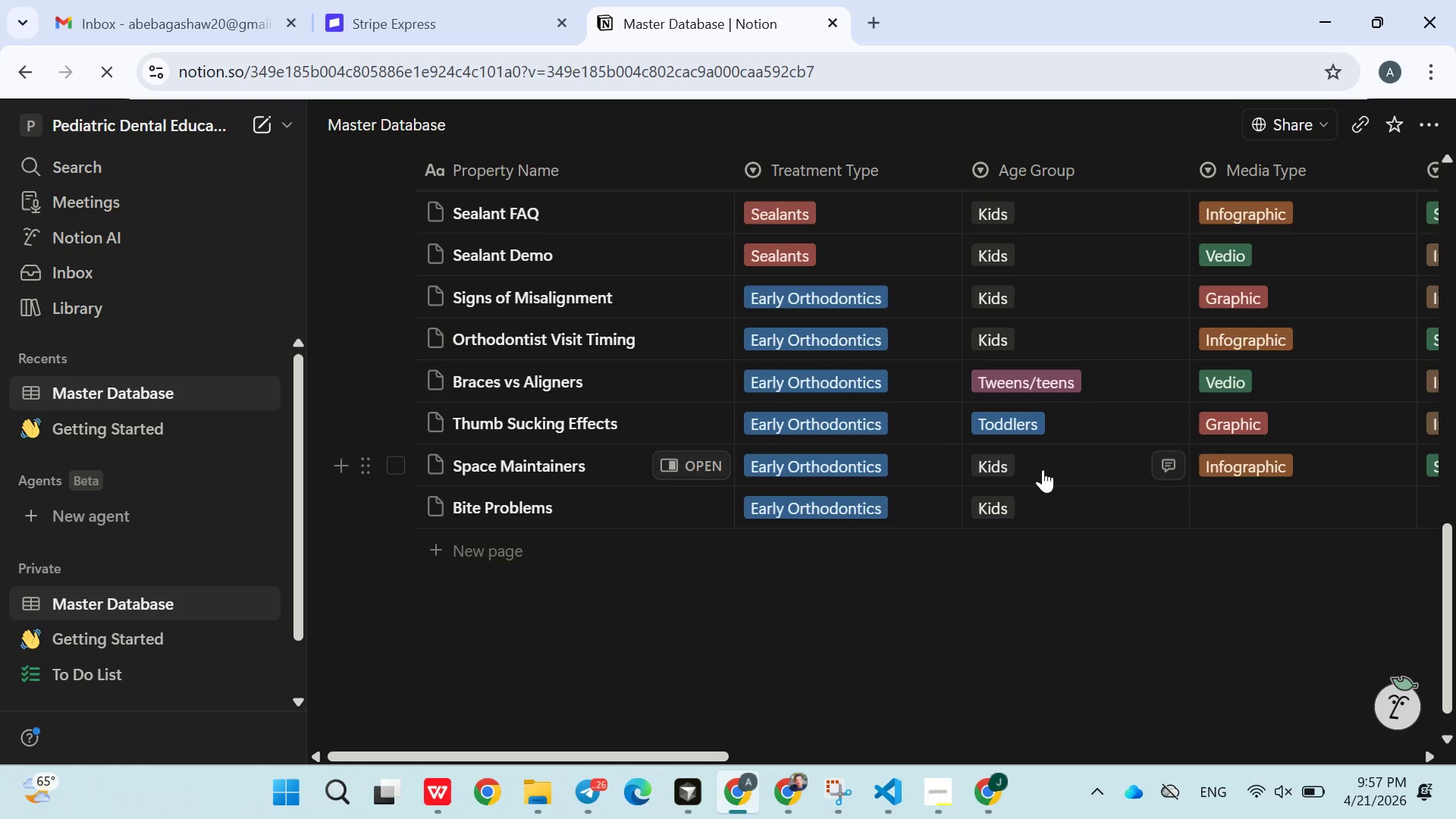 
left_click([1043, 469])
 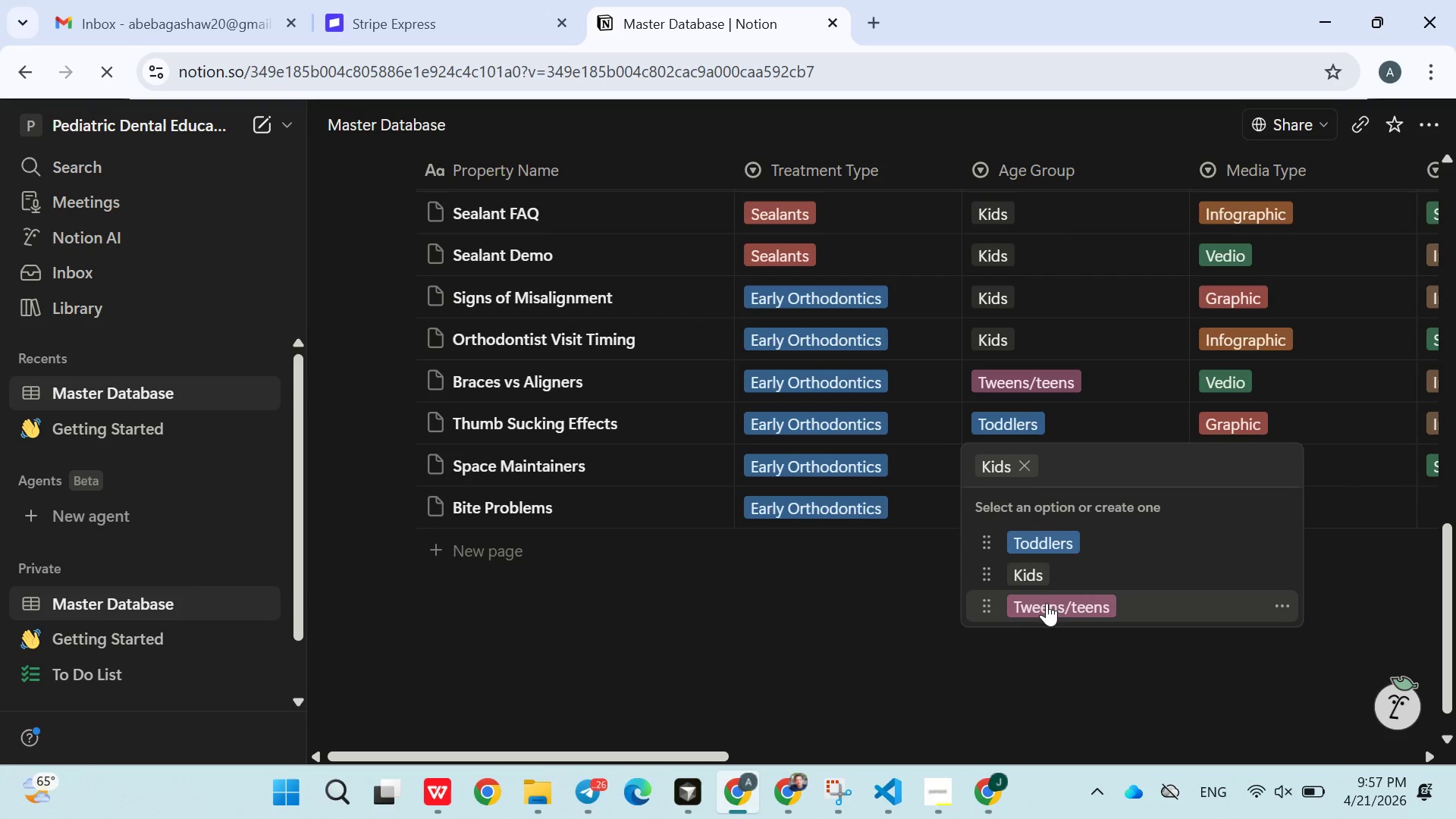 
left_click([1046, 603])
 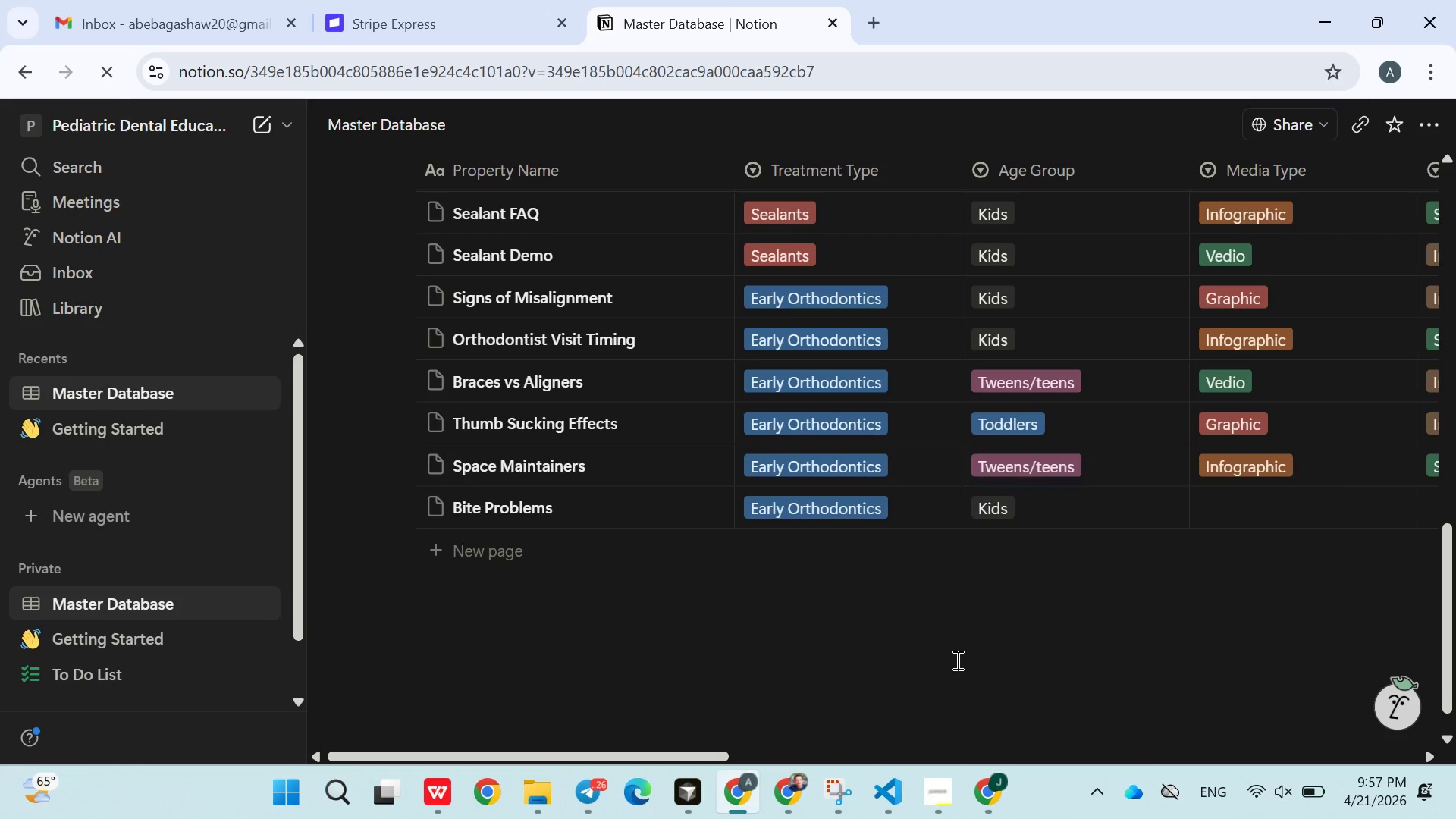 
left_click([956, 660])
 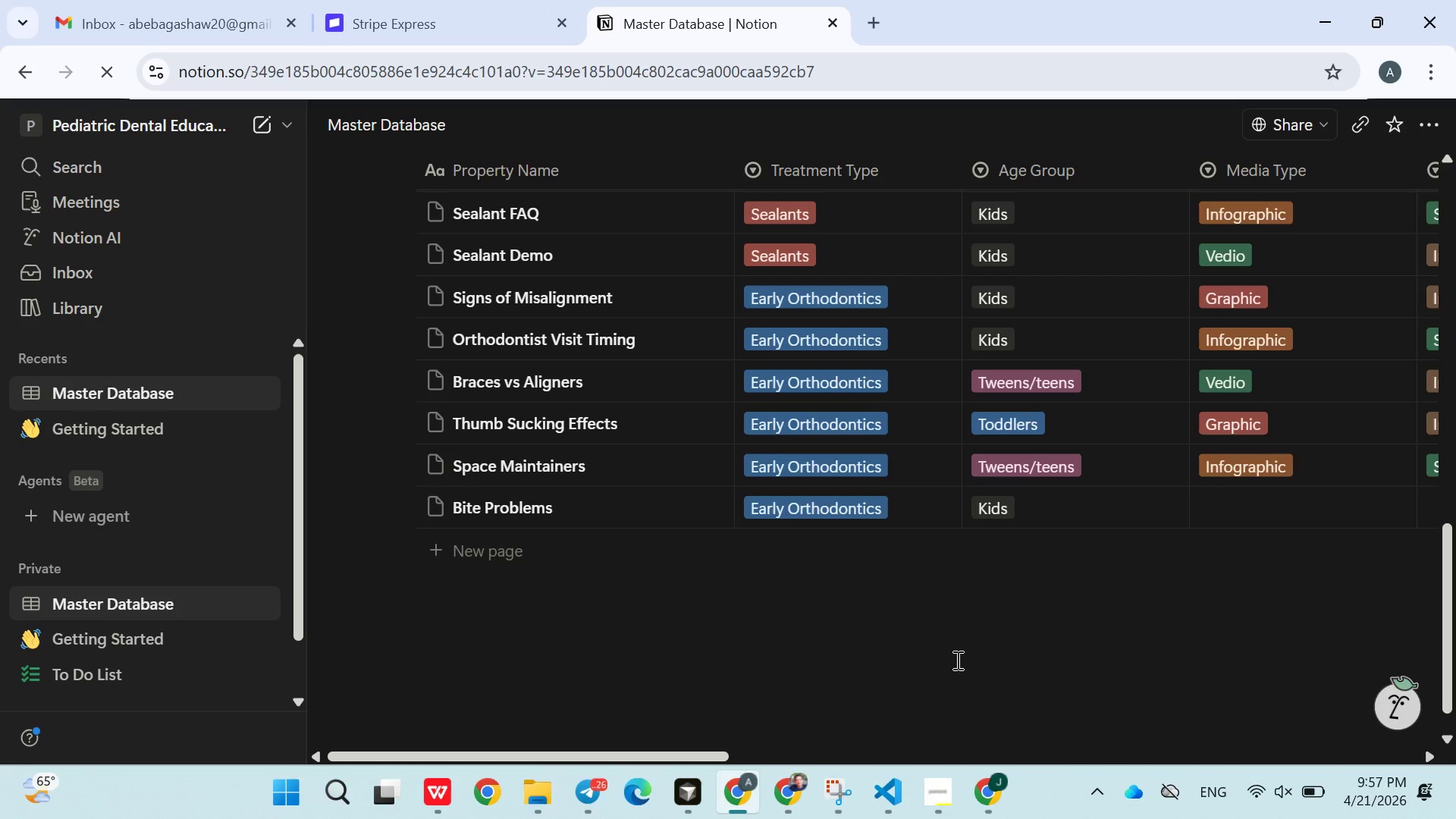 
wait(8.36)
 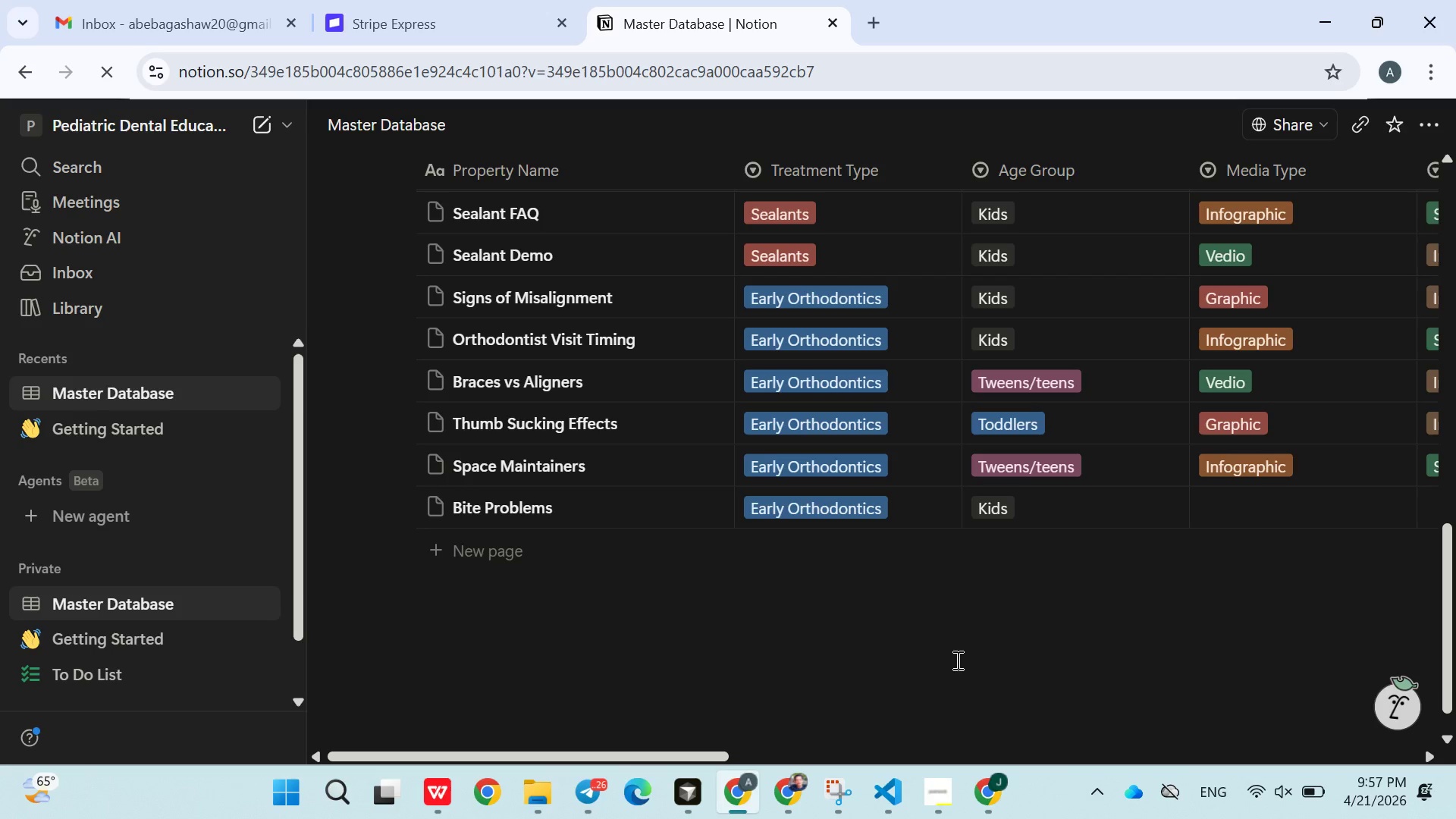 
left_click([1103, 474])
 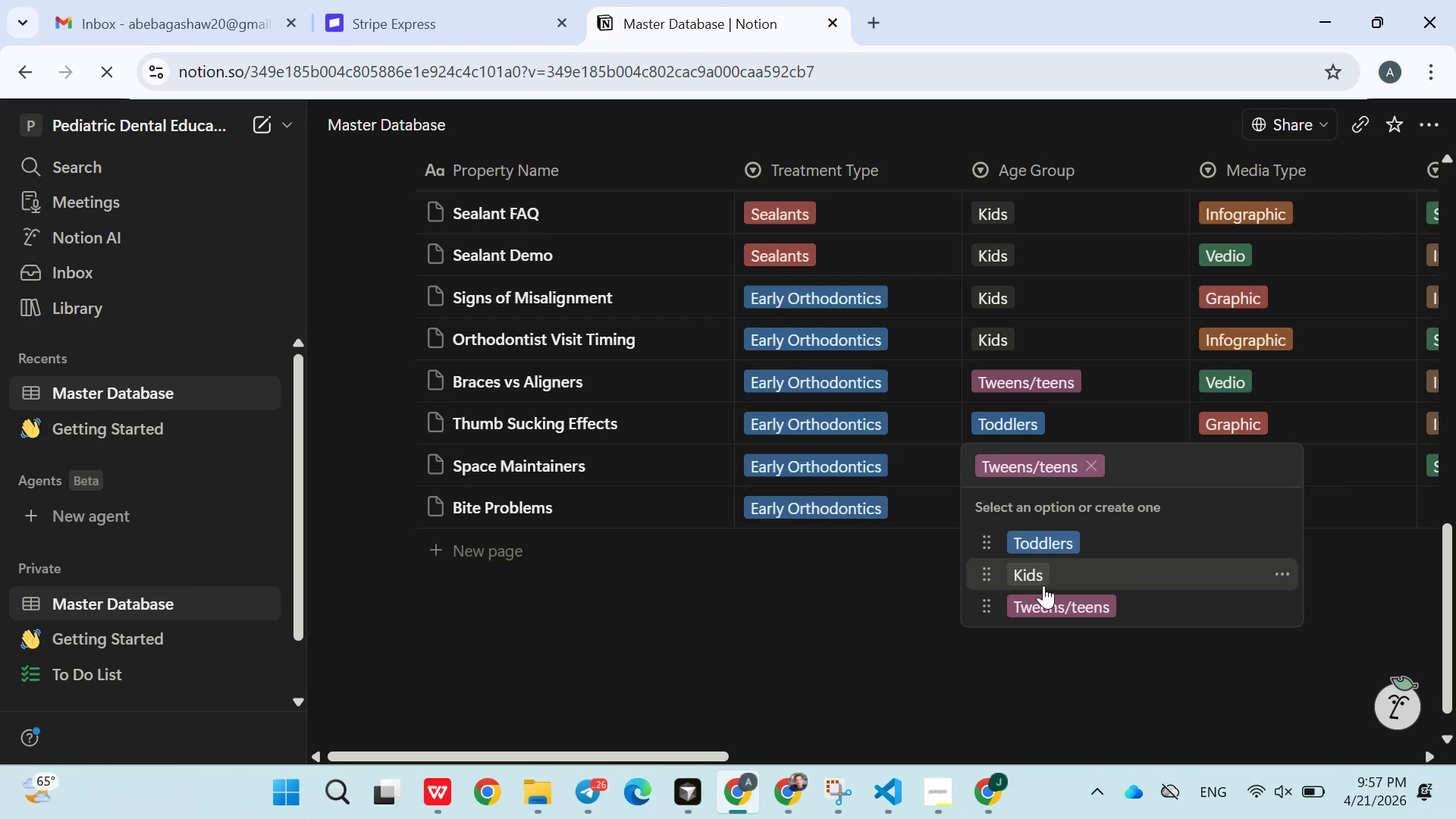 
left_click([1043, 582])
 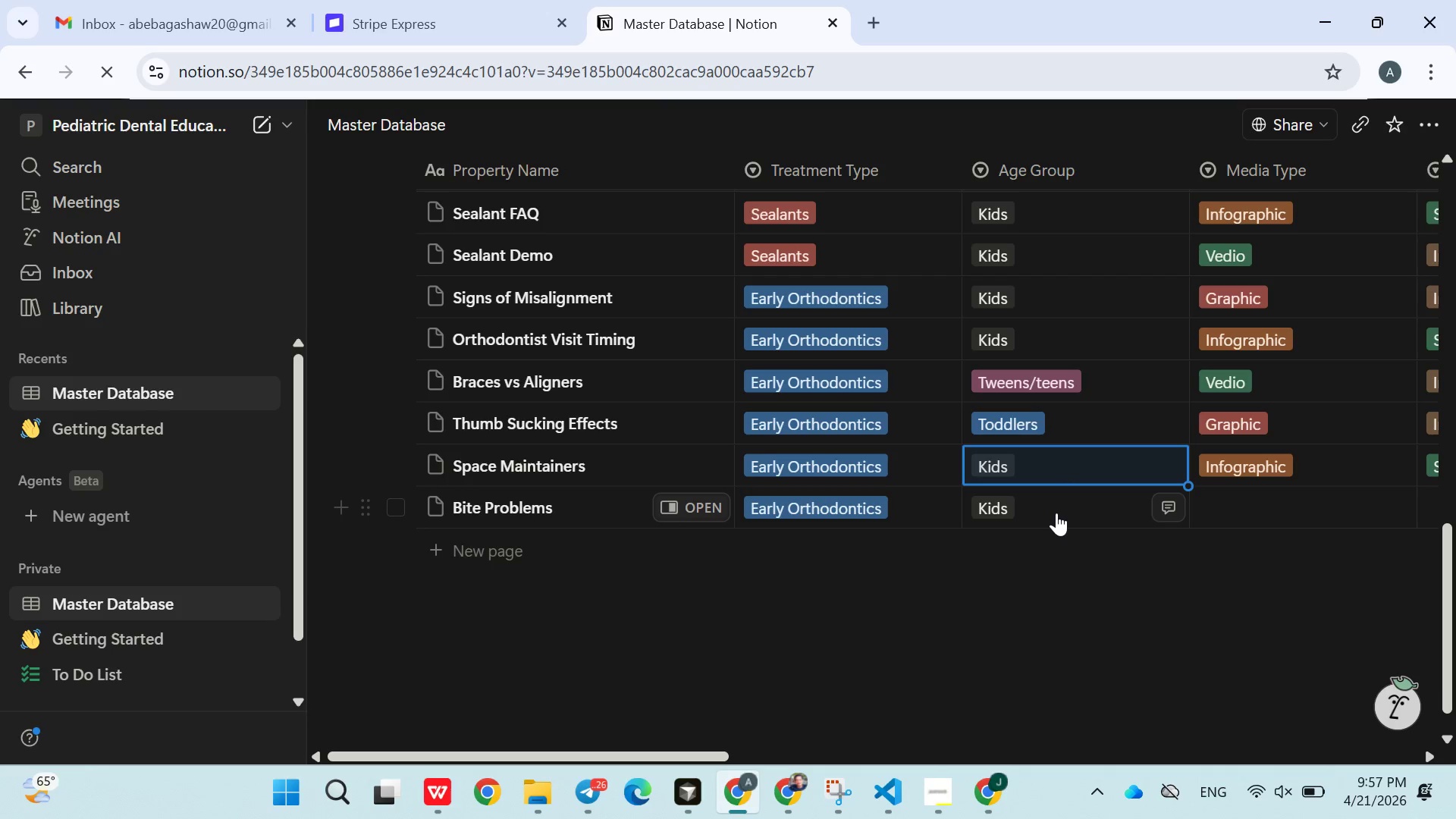 
left_click([1056, 513])
 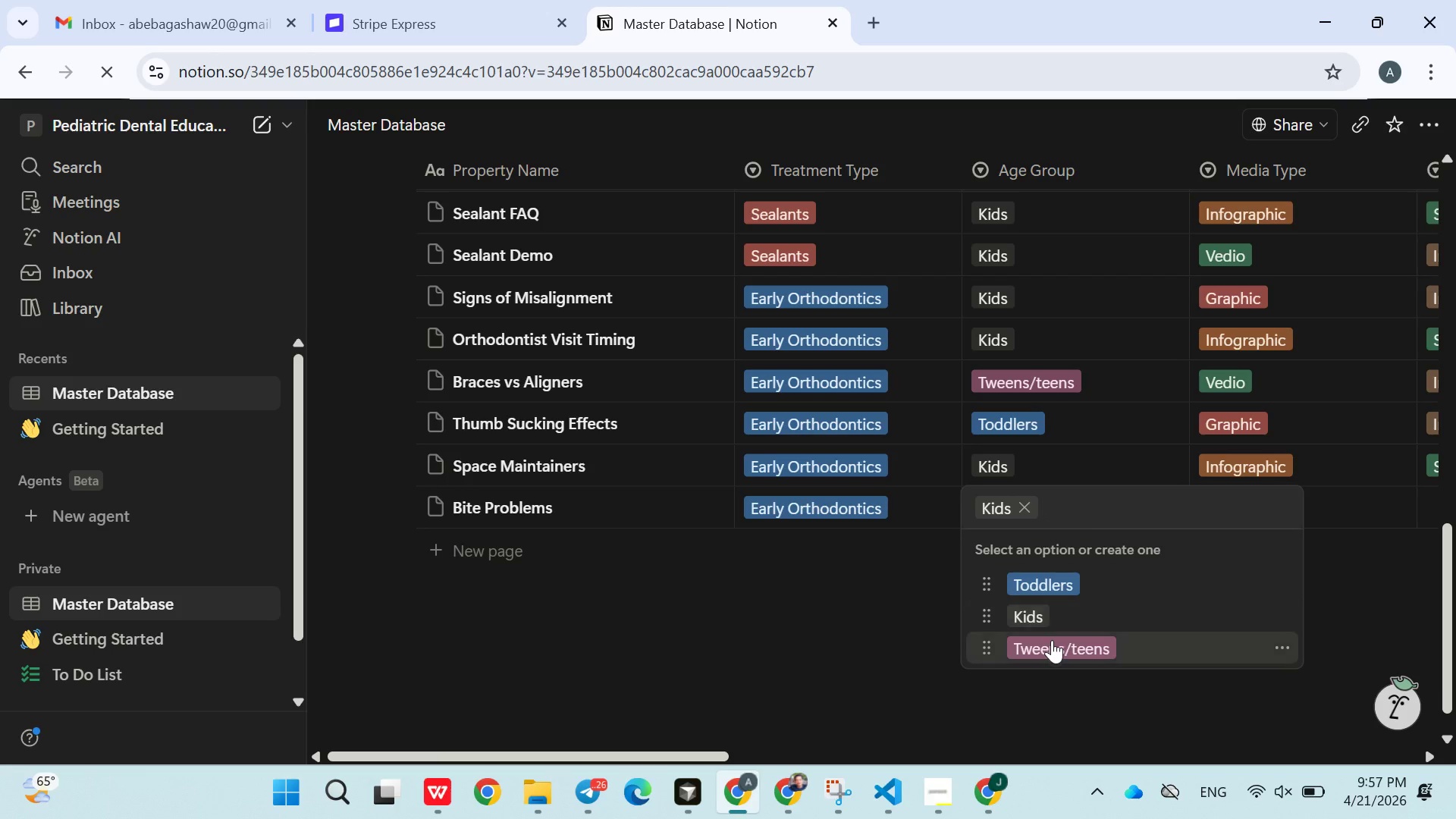 
left_click([1052, 640])
 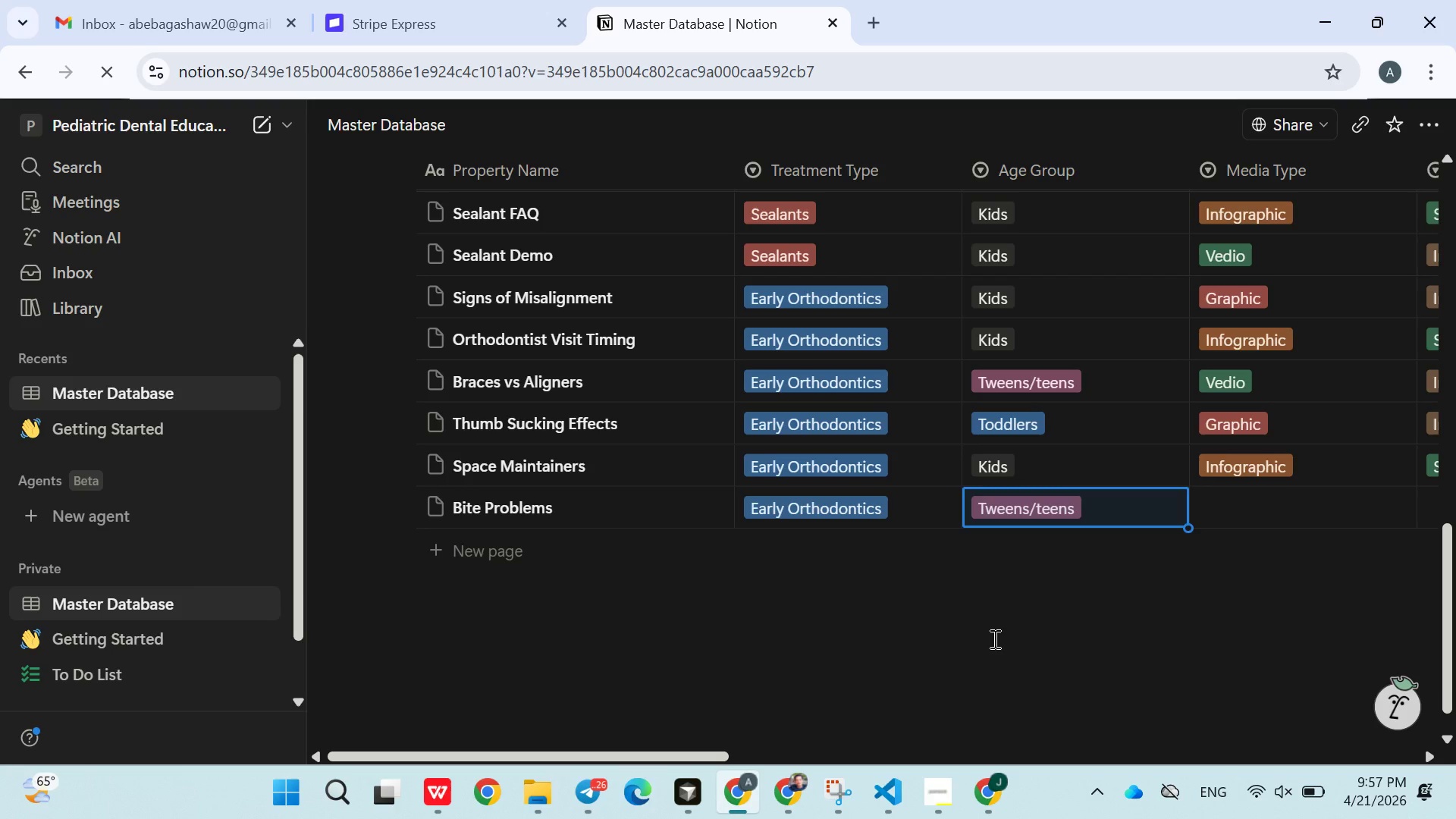 
left_click([993, 639])
 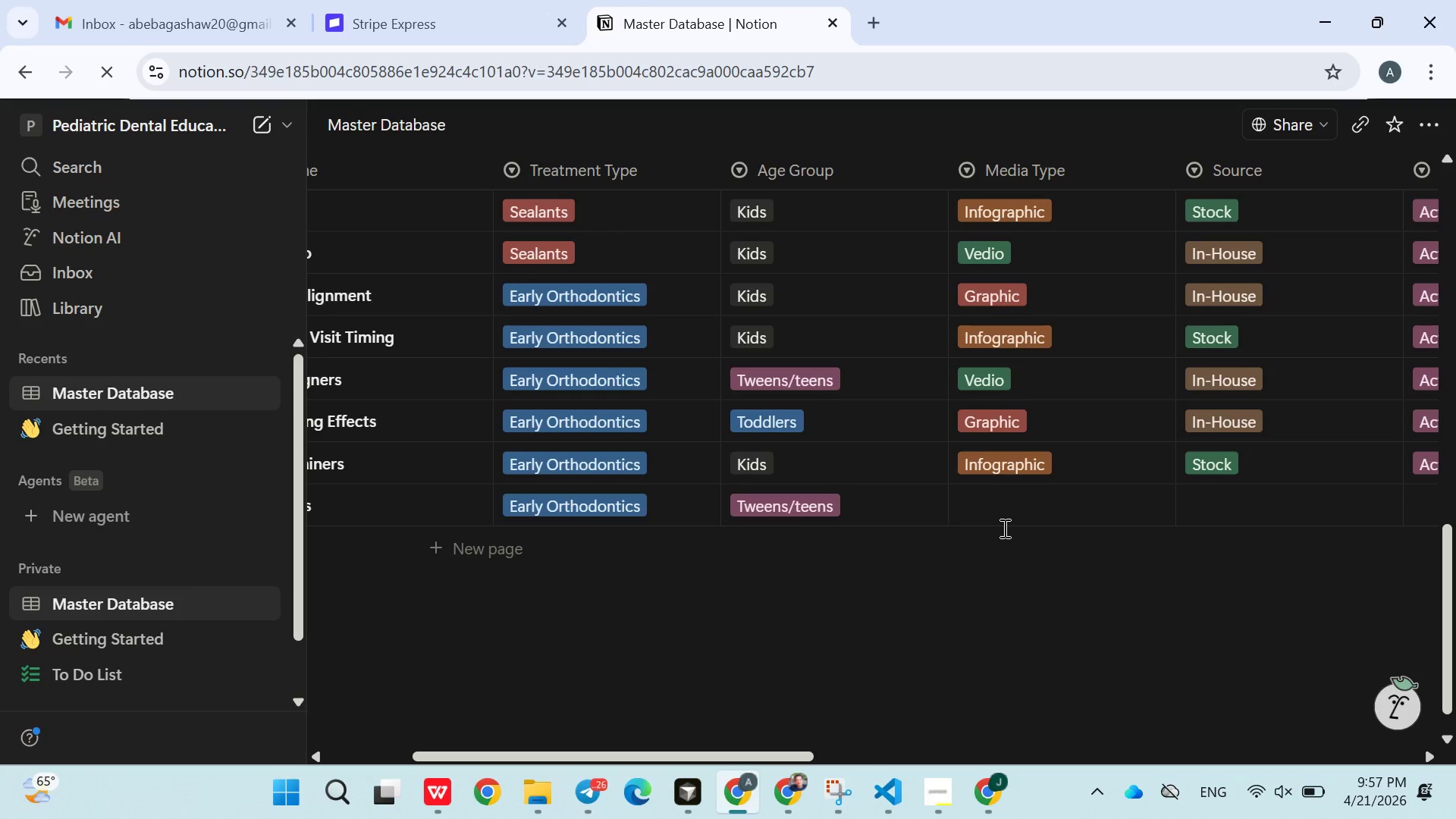 
wait(16.48)
 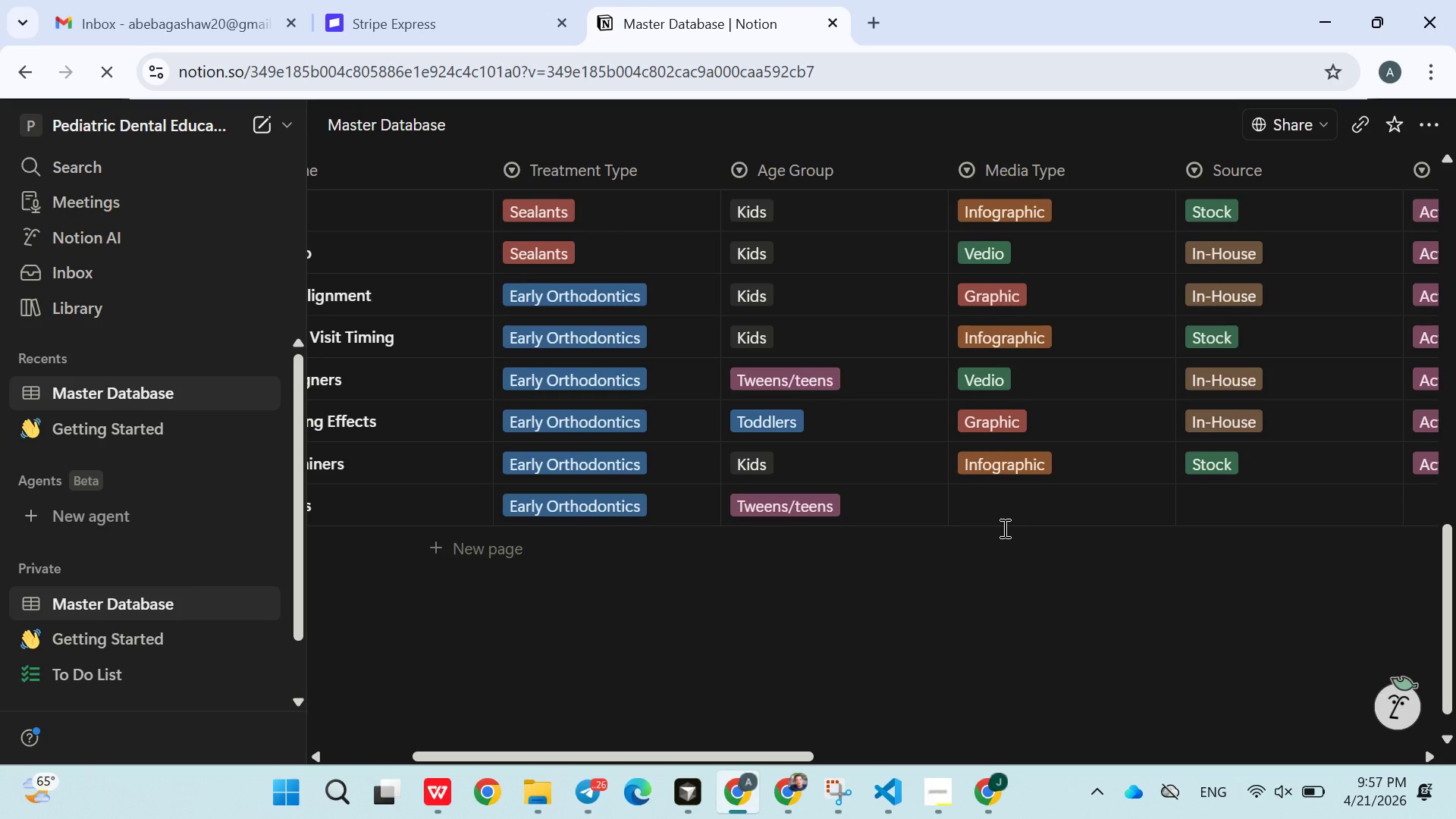 
left_click([1000, 521])
 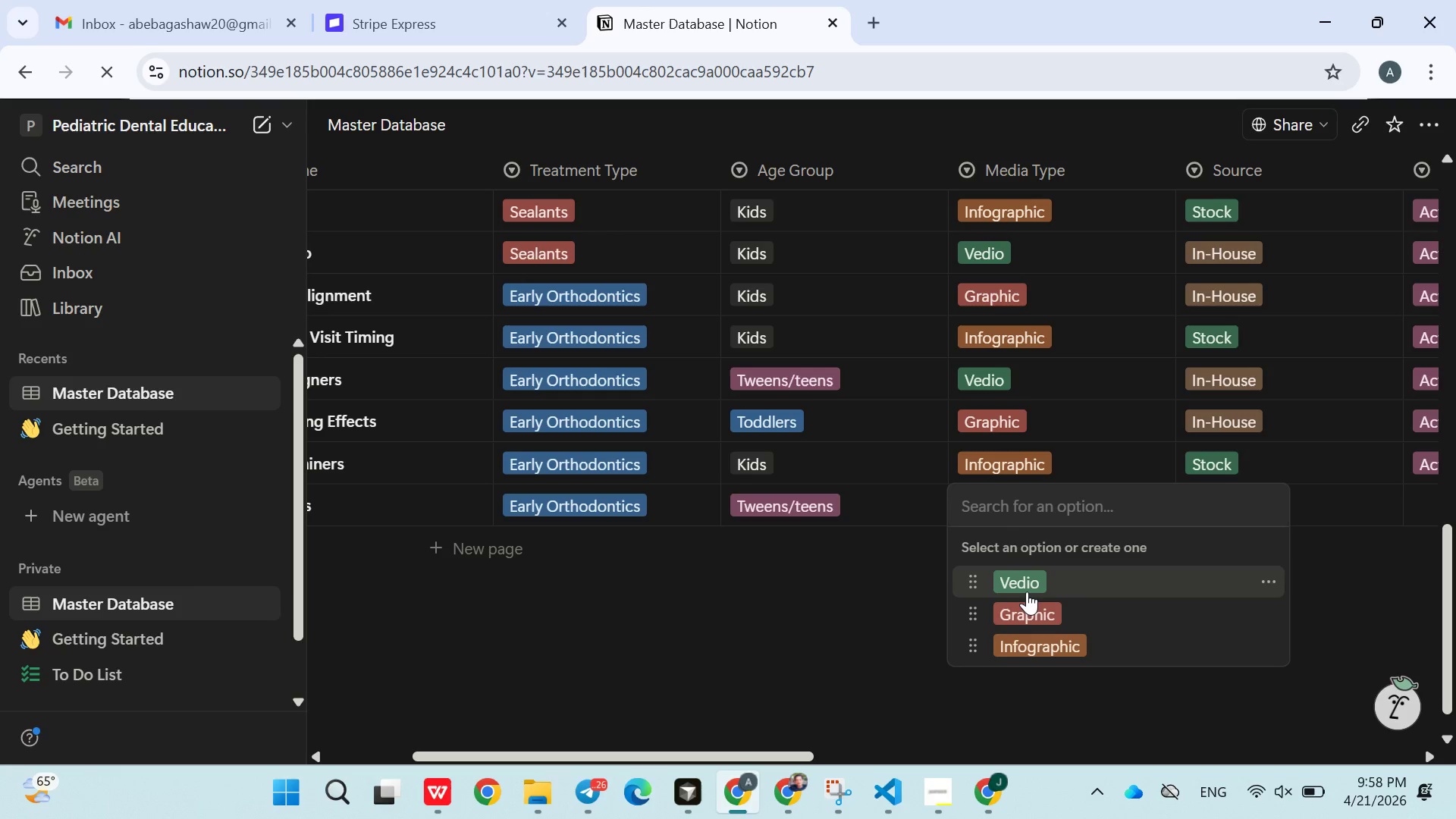 
left_click([1028, 592])
 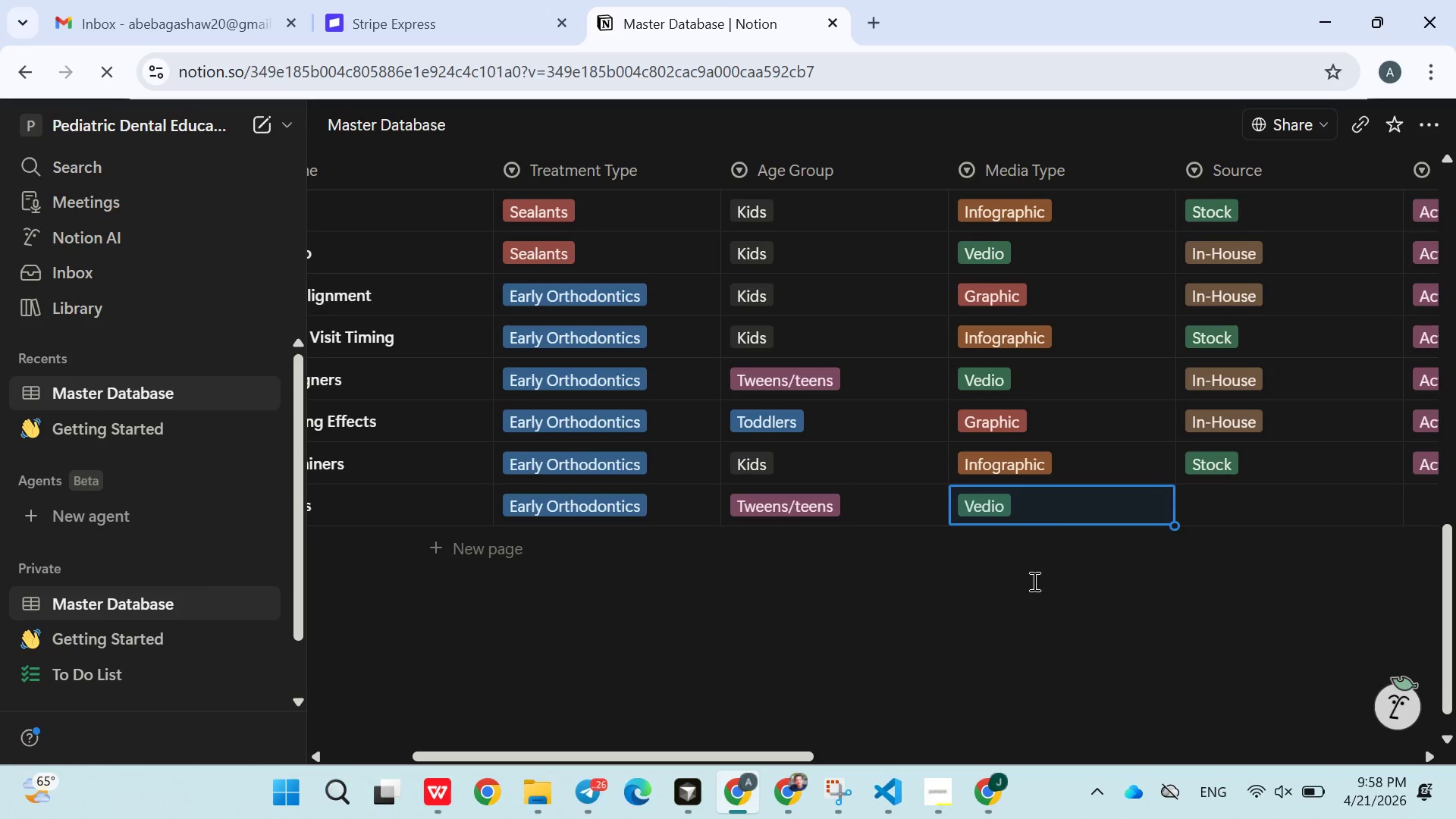 
left_click([1222, 494])
 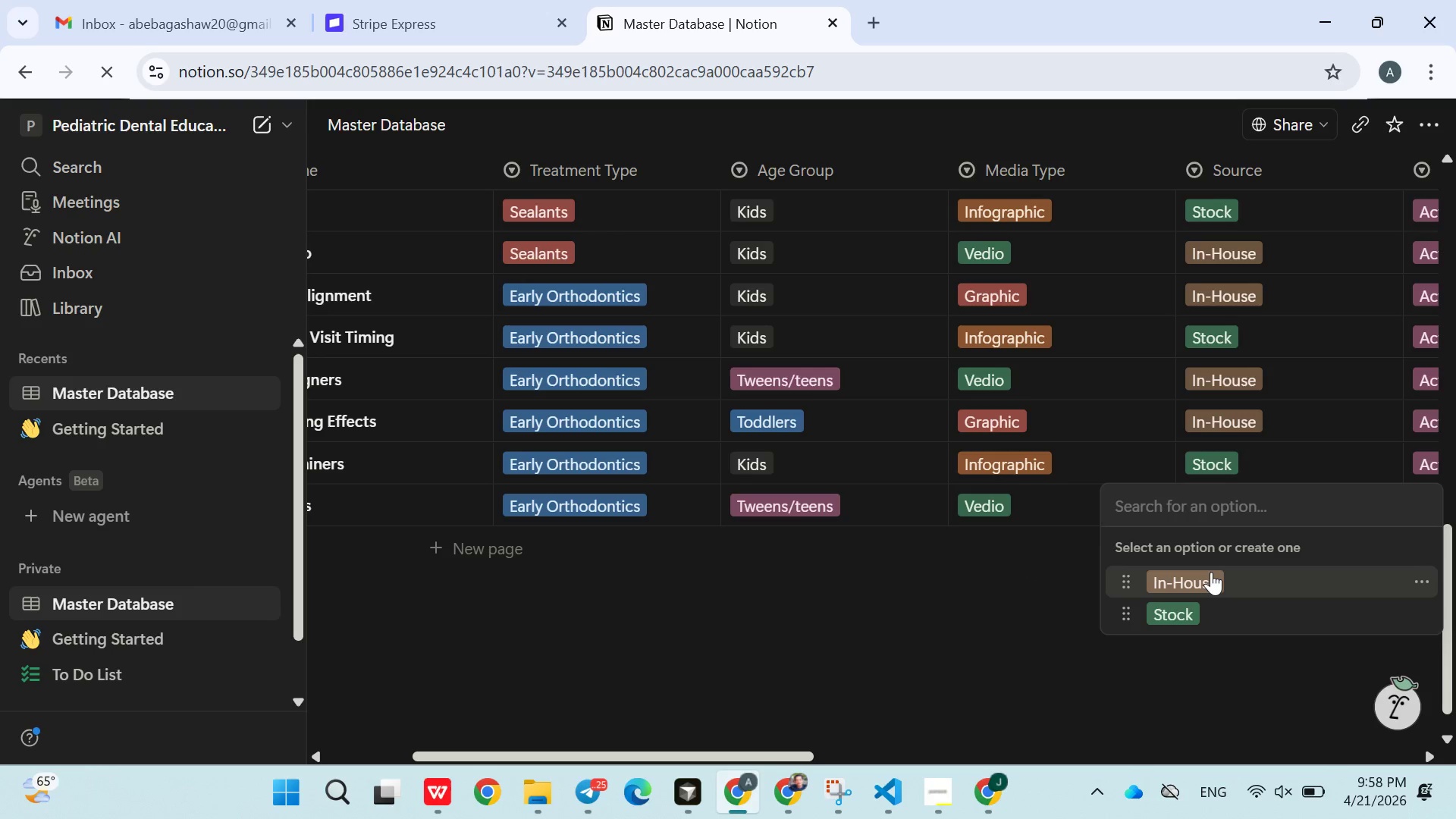 
left_click([1211, 575])
 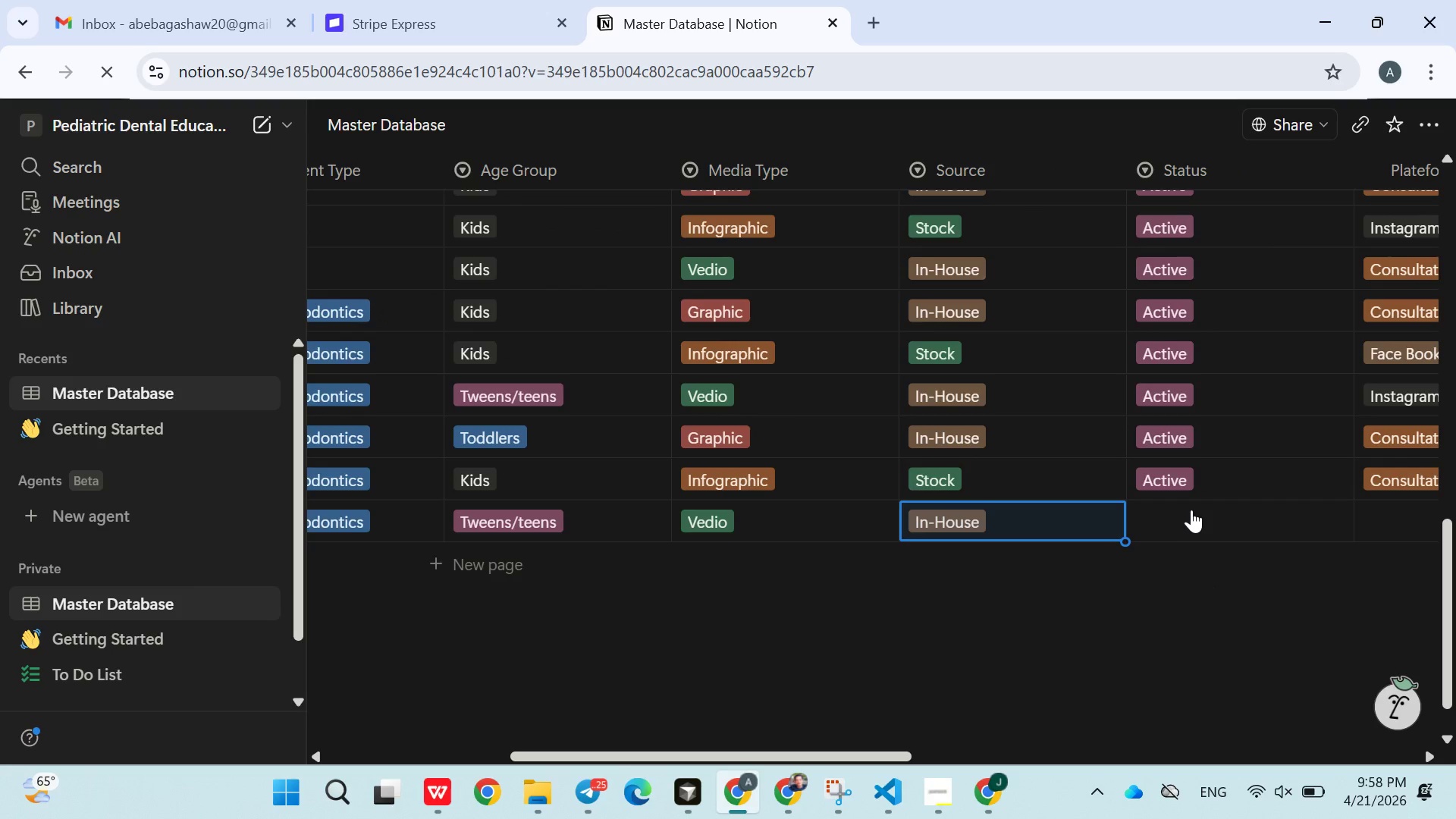 
left_click([1191, 509])
 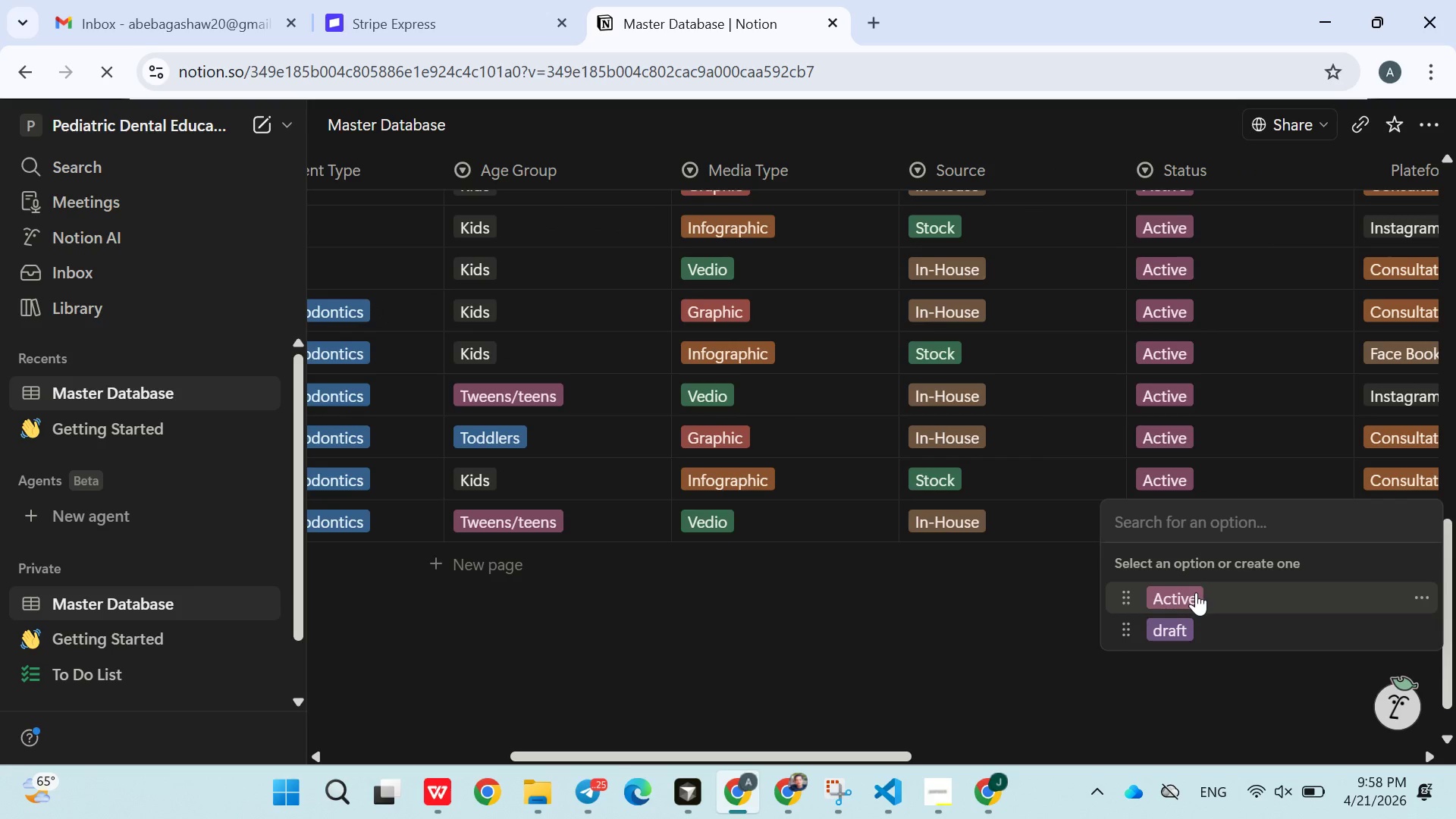 
left_click([1196, 594])
 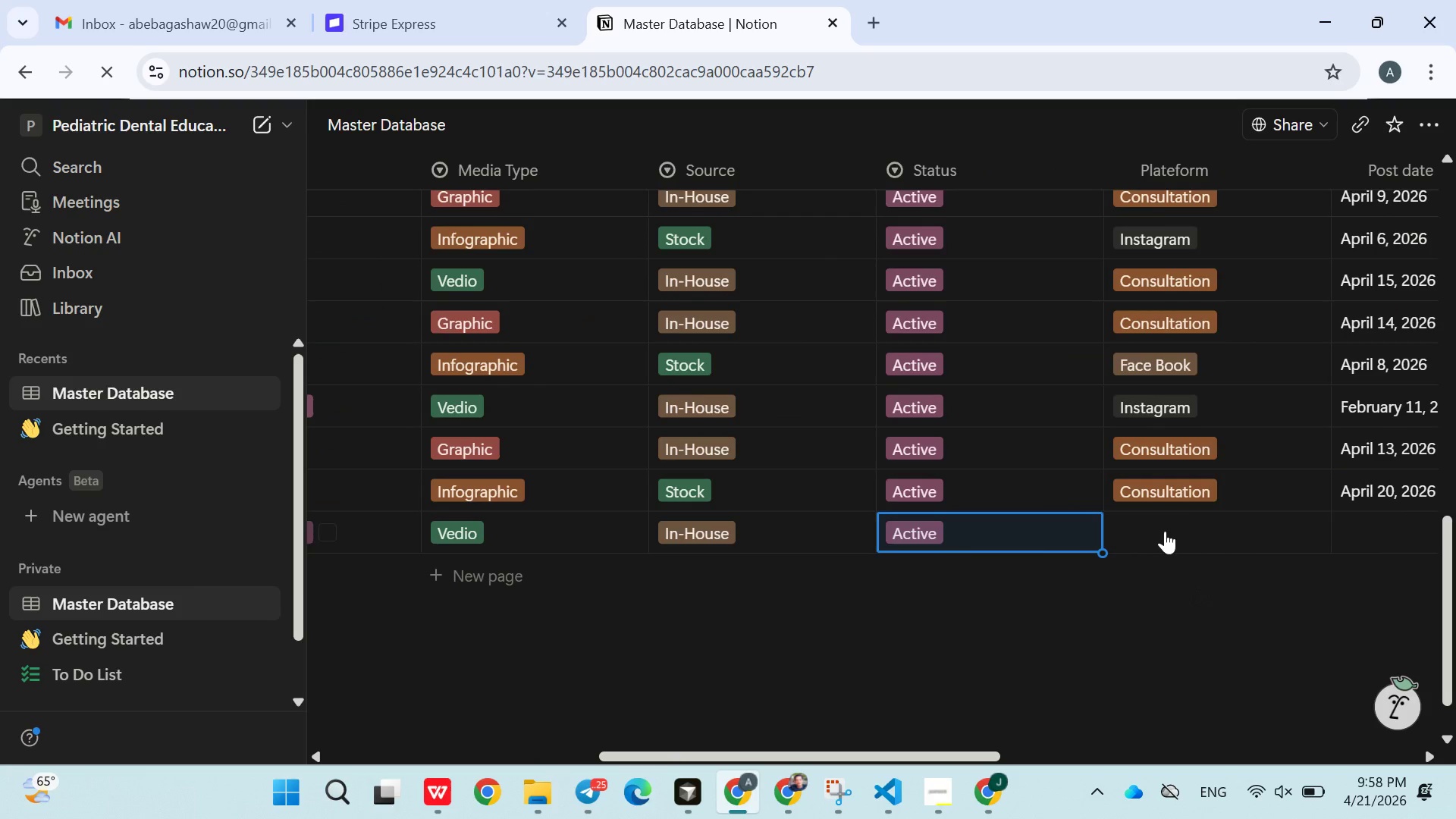 
left_click([1165, 530])
 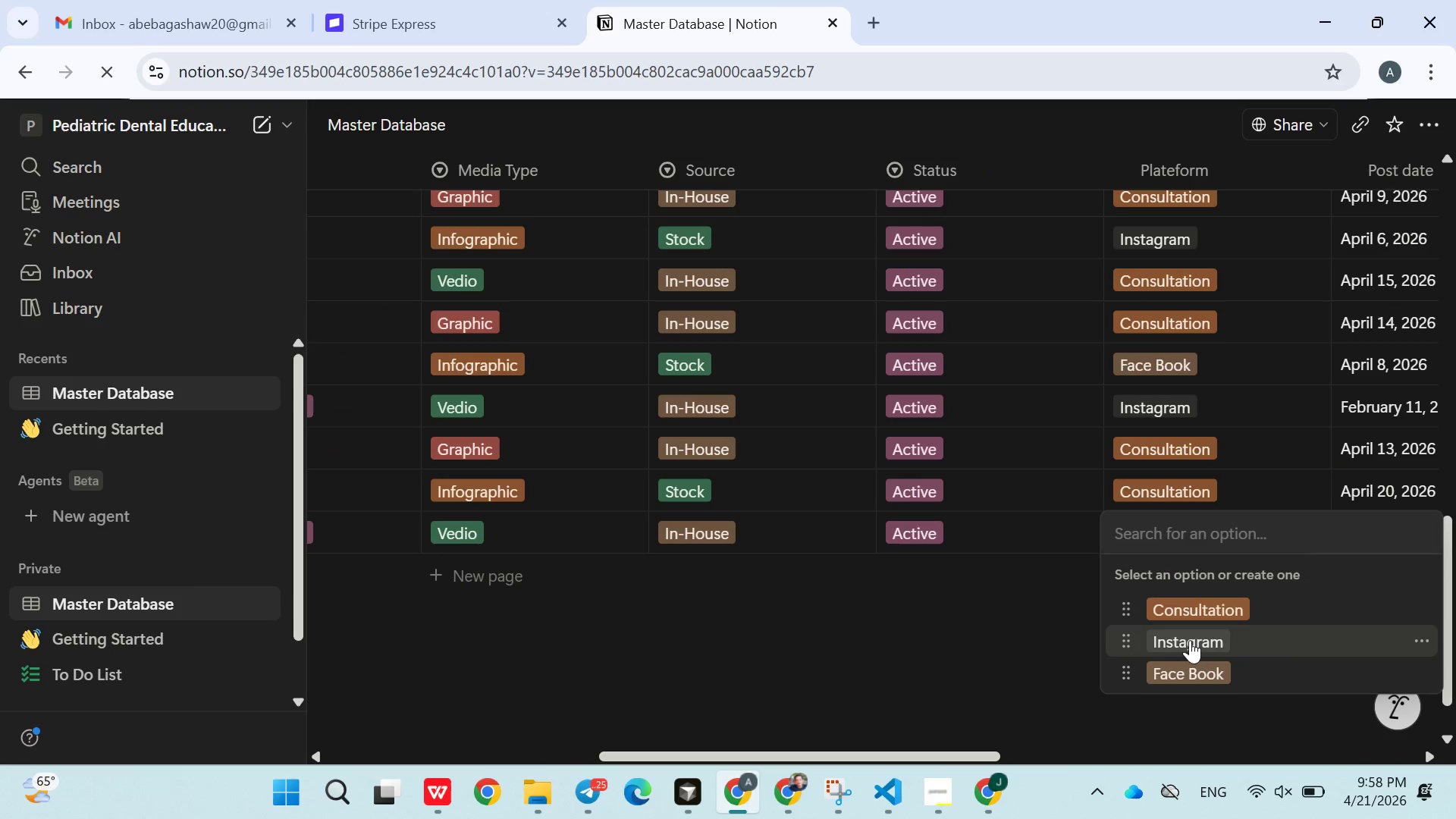 
left_click([1190, 641])
 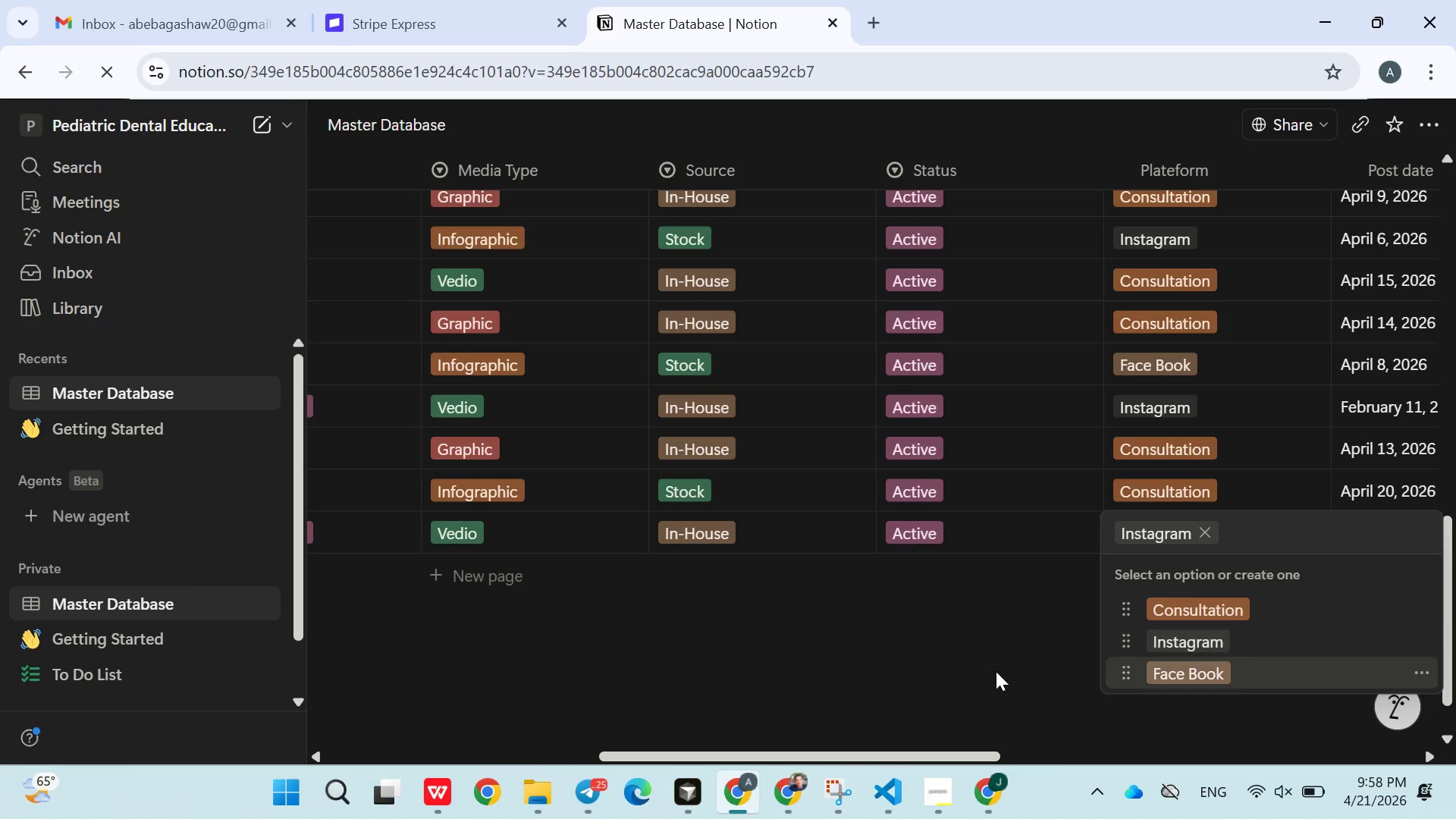 
left_click([996, 671])
 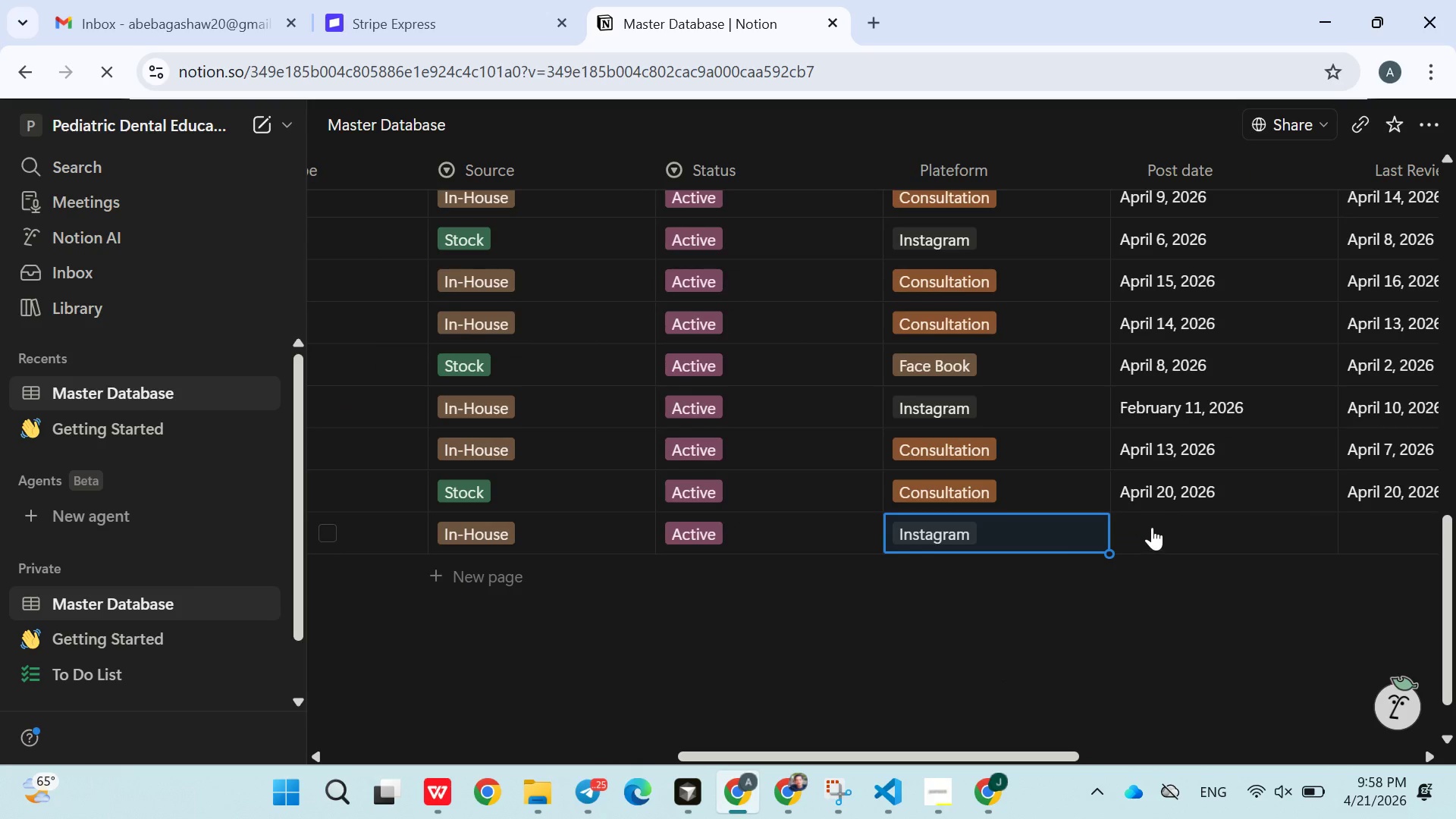 
left_click([1154, 531])
 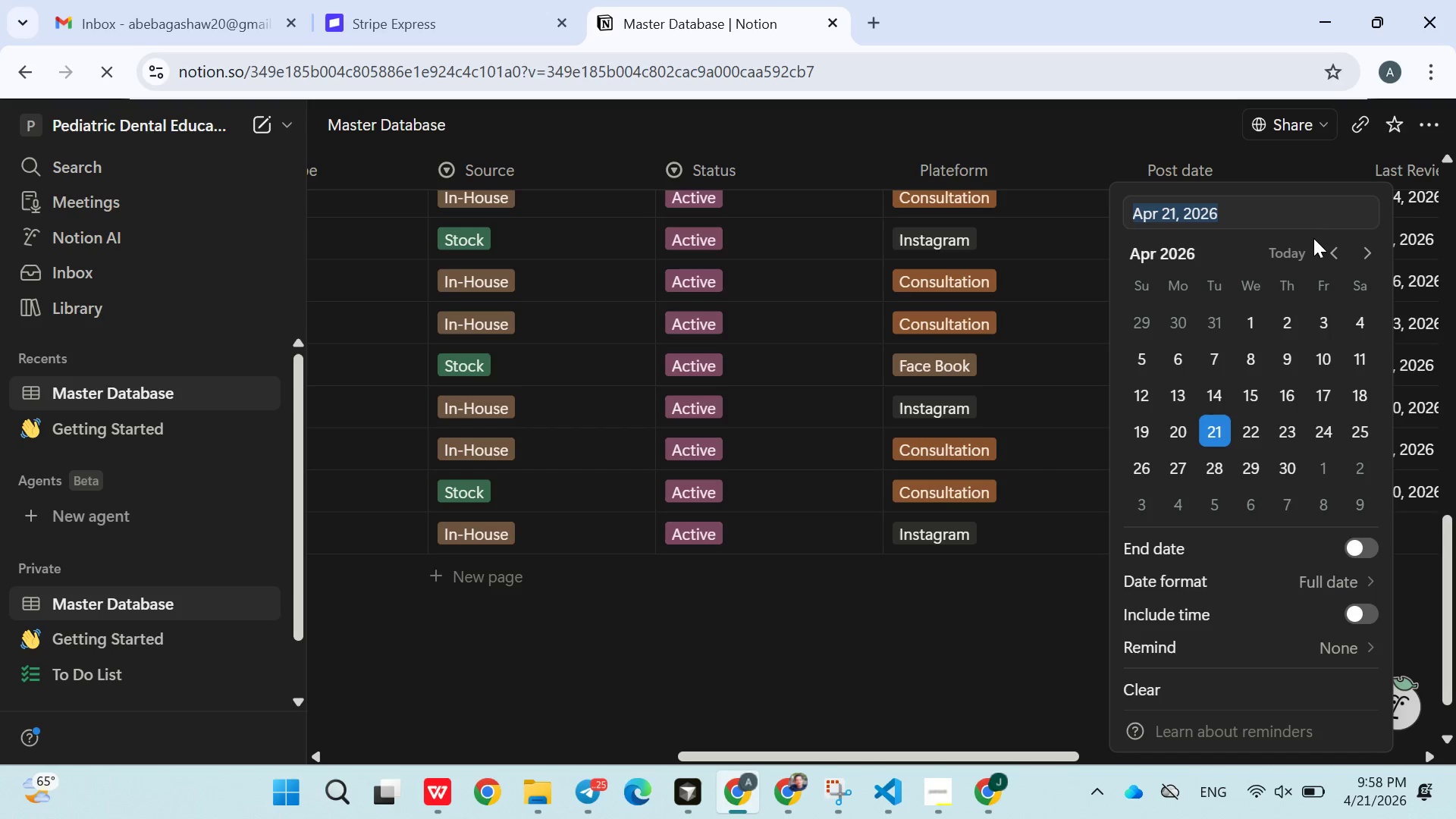 
left_click([1324, 246])
 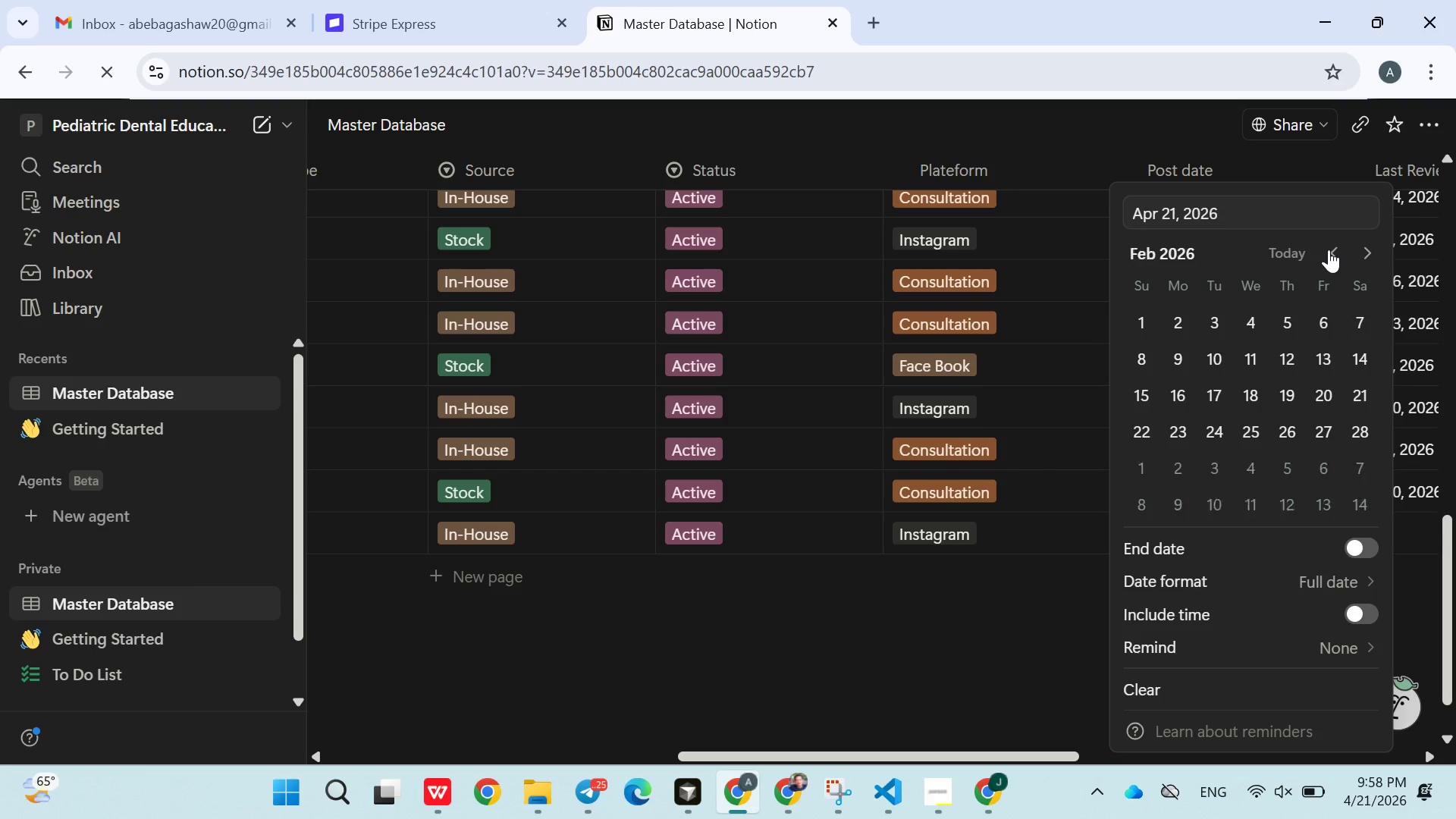 
double_click([1329, 249])
 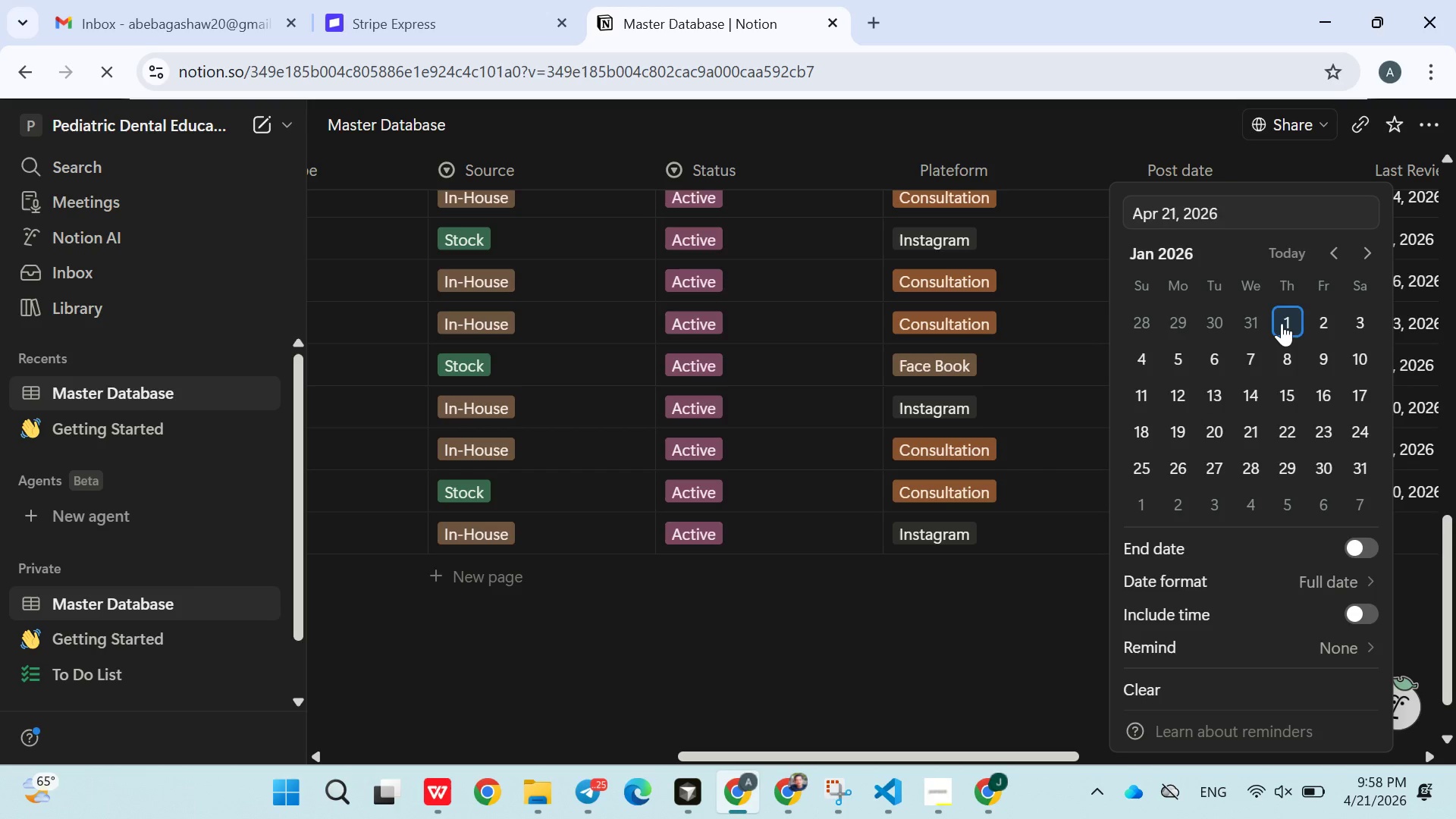 
triple_click([1282, 323])
 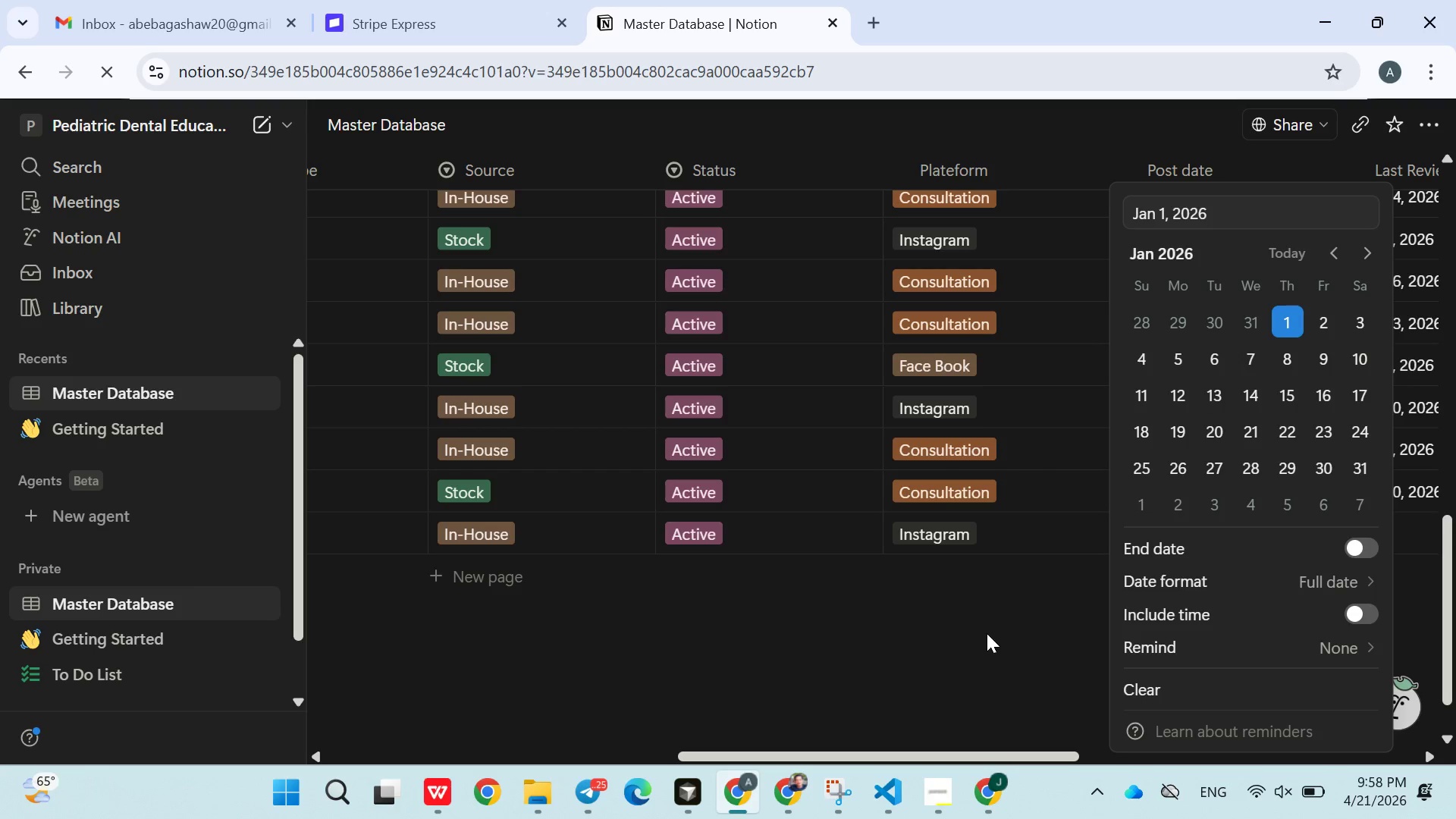 
left_click([987, 633])
 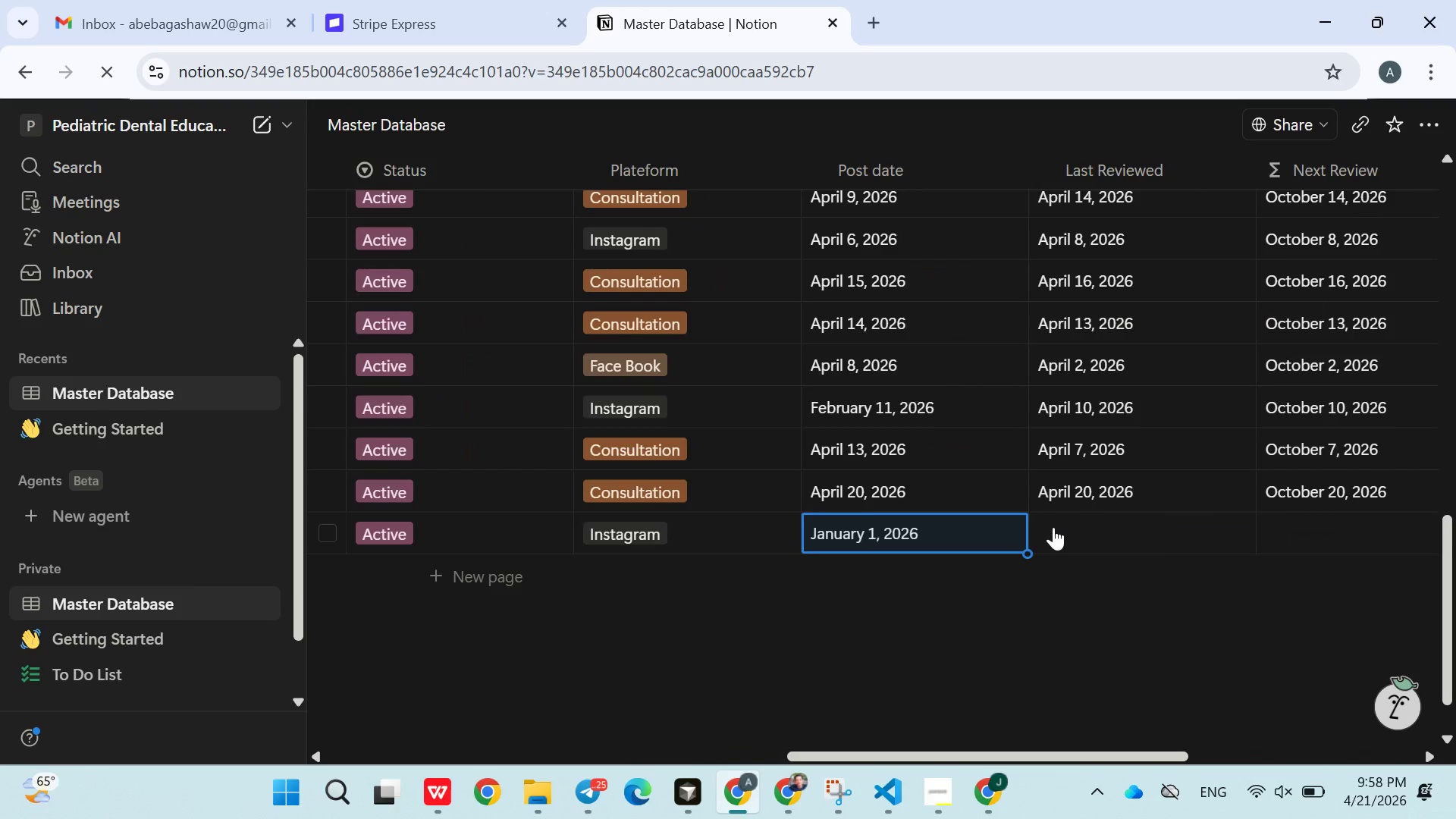 
left_click([1054, 526])
 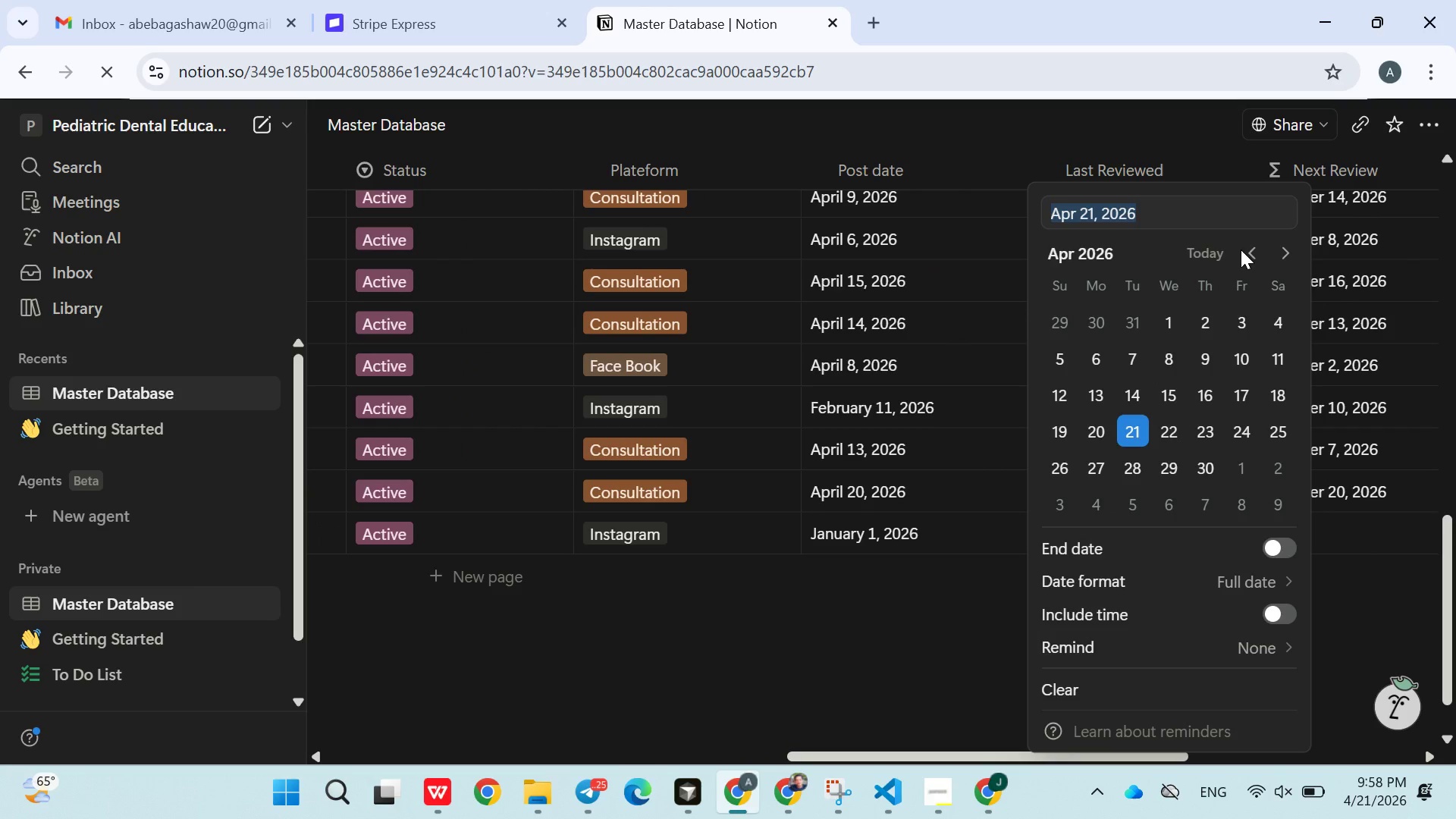 
double_click([1242, 249])
 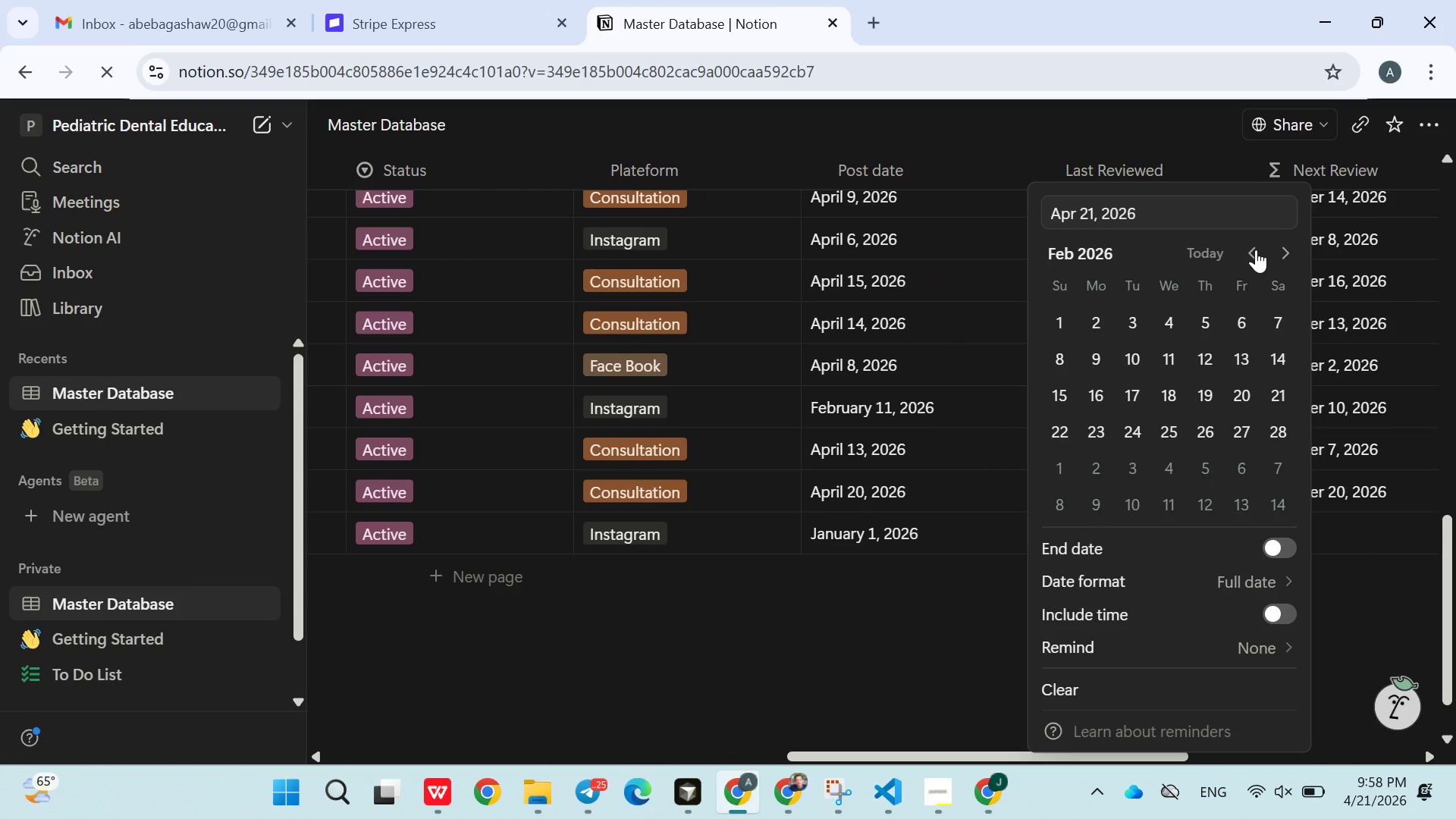 
left_click([1256, 249])
 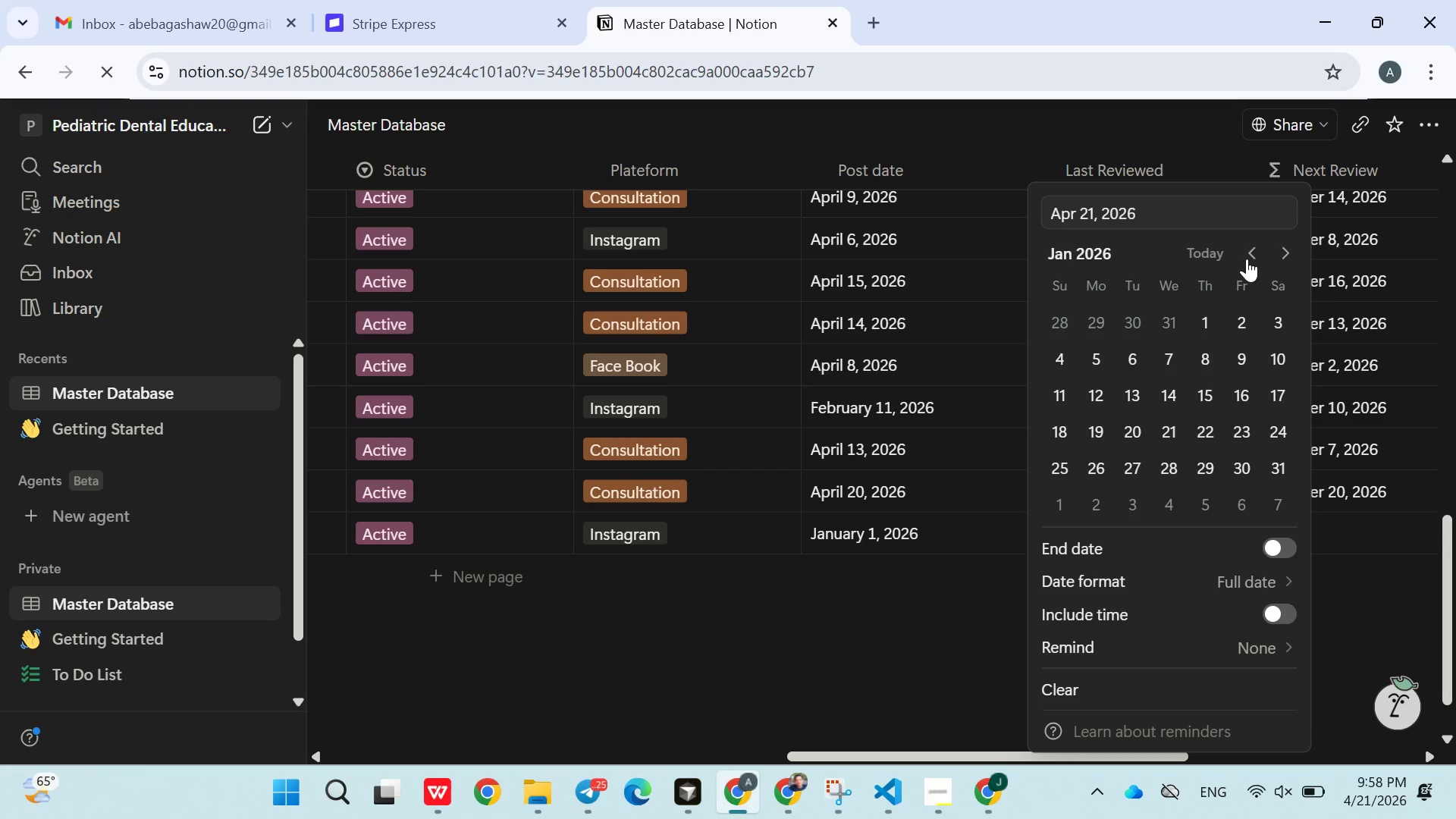 
wait(9.86)
 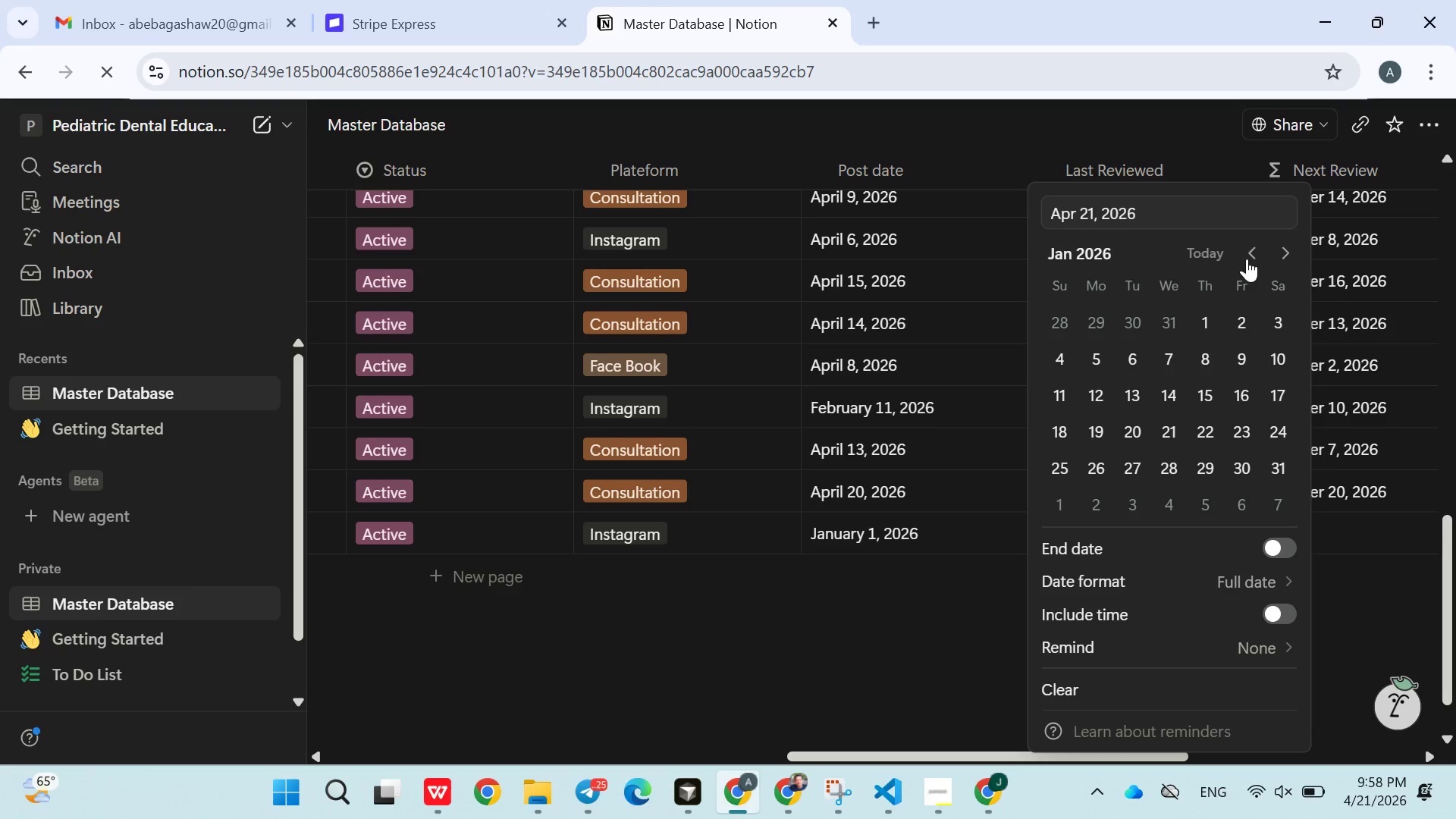 
left_click([1099, 350])
 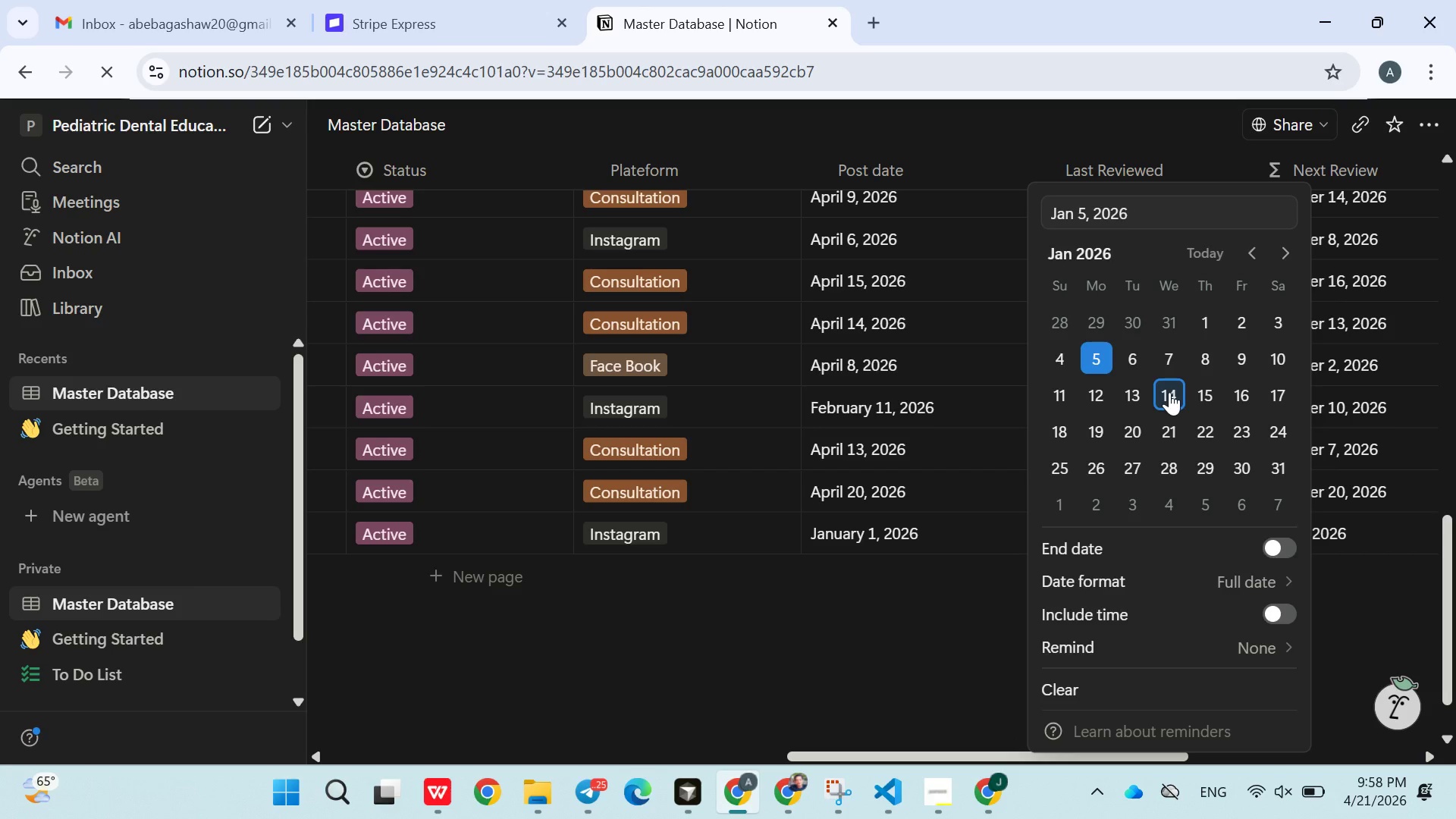 
wait(23.89)
 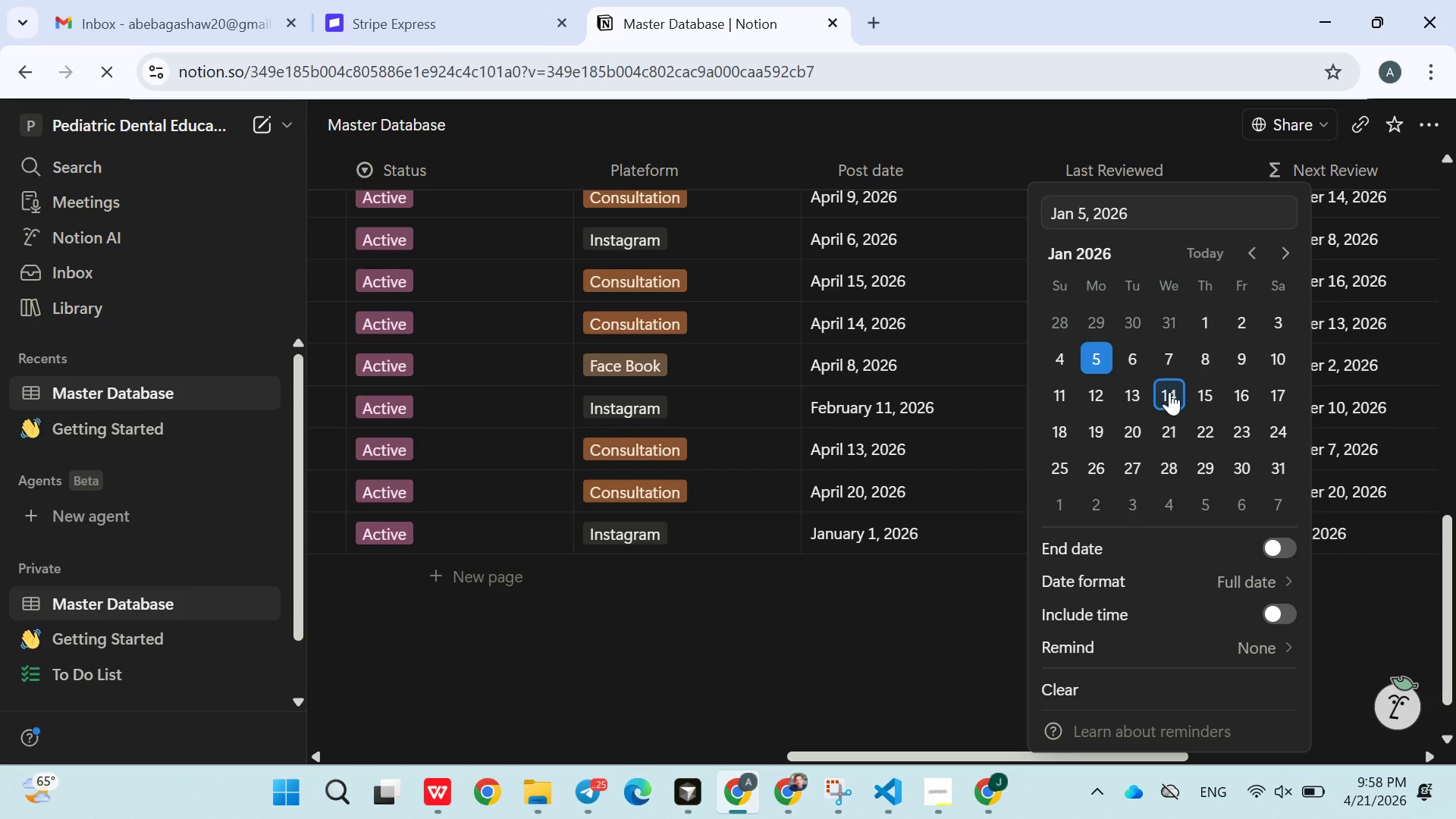 
left_click([1146, 398])
 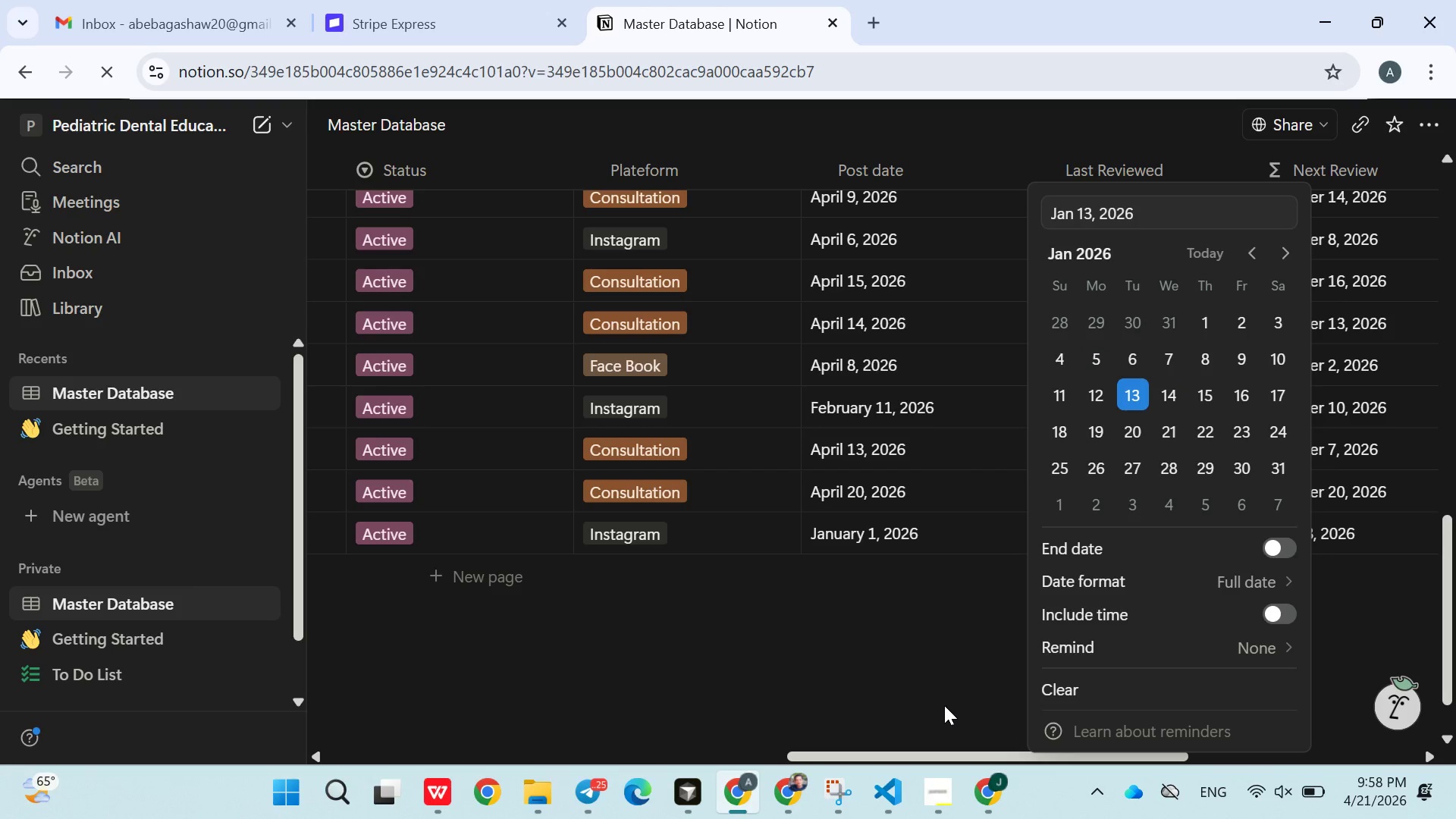 
left_click([944, 705])
 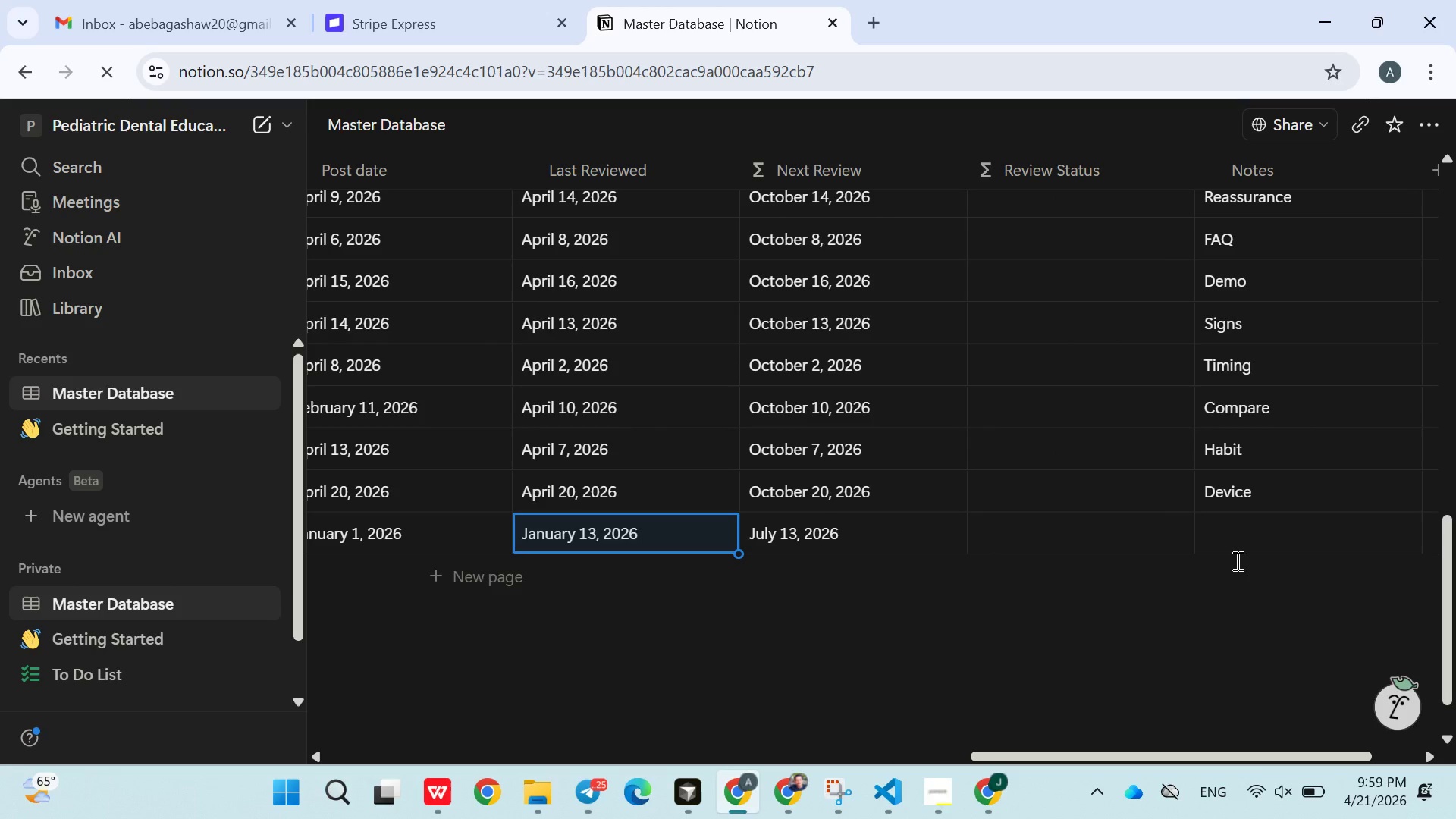 
left_click([1232, 530])
 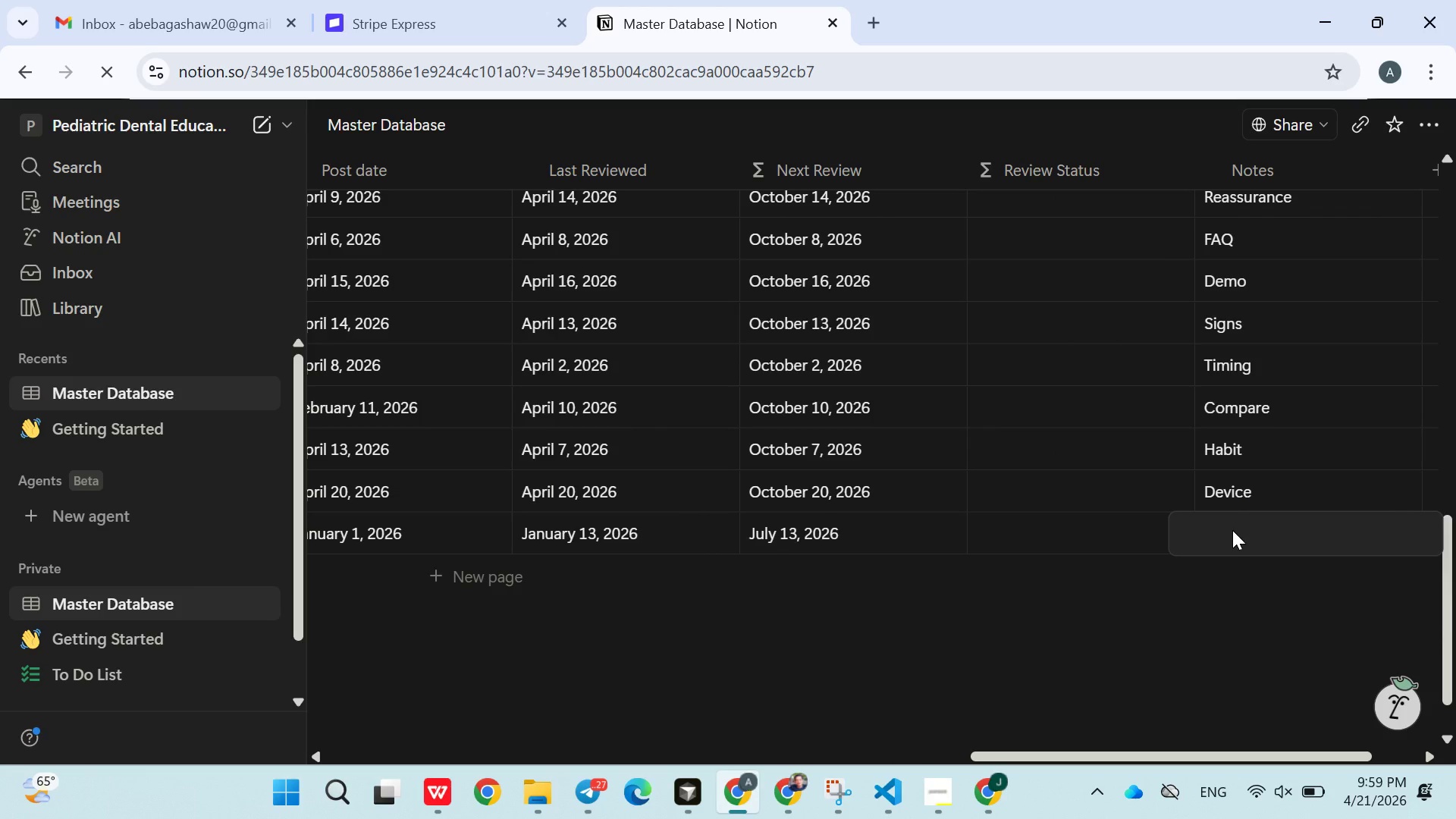 
type(Bite)
 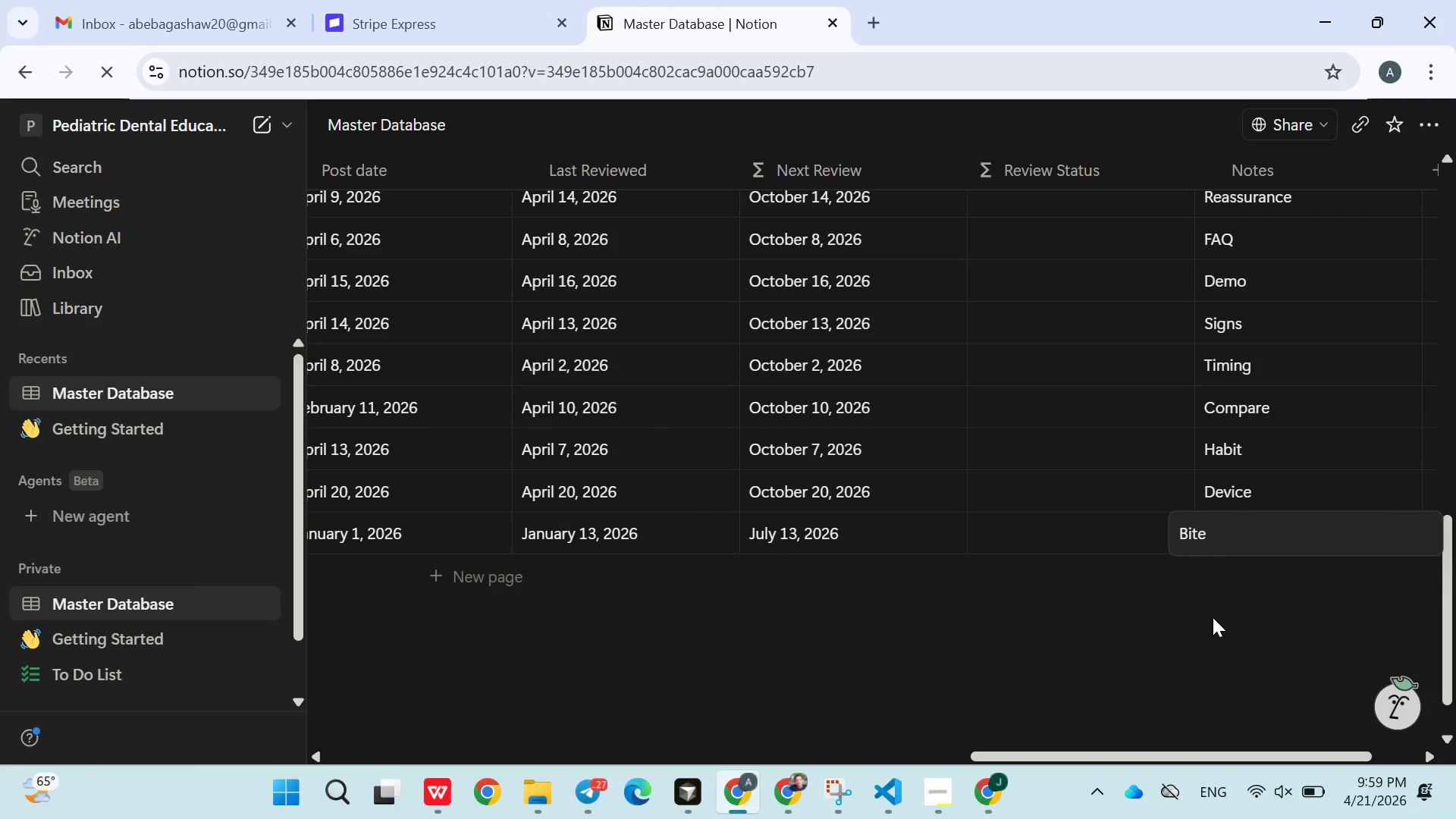 
left_click([1174, 644])
 